 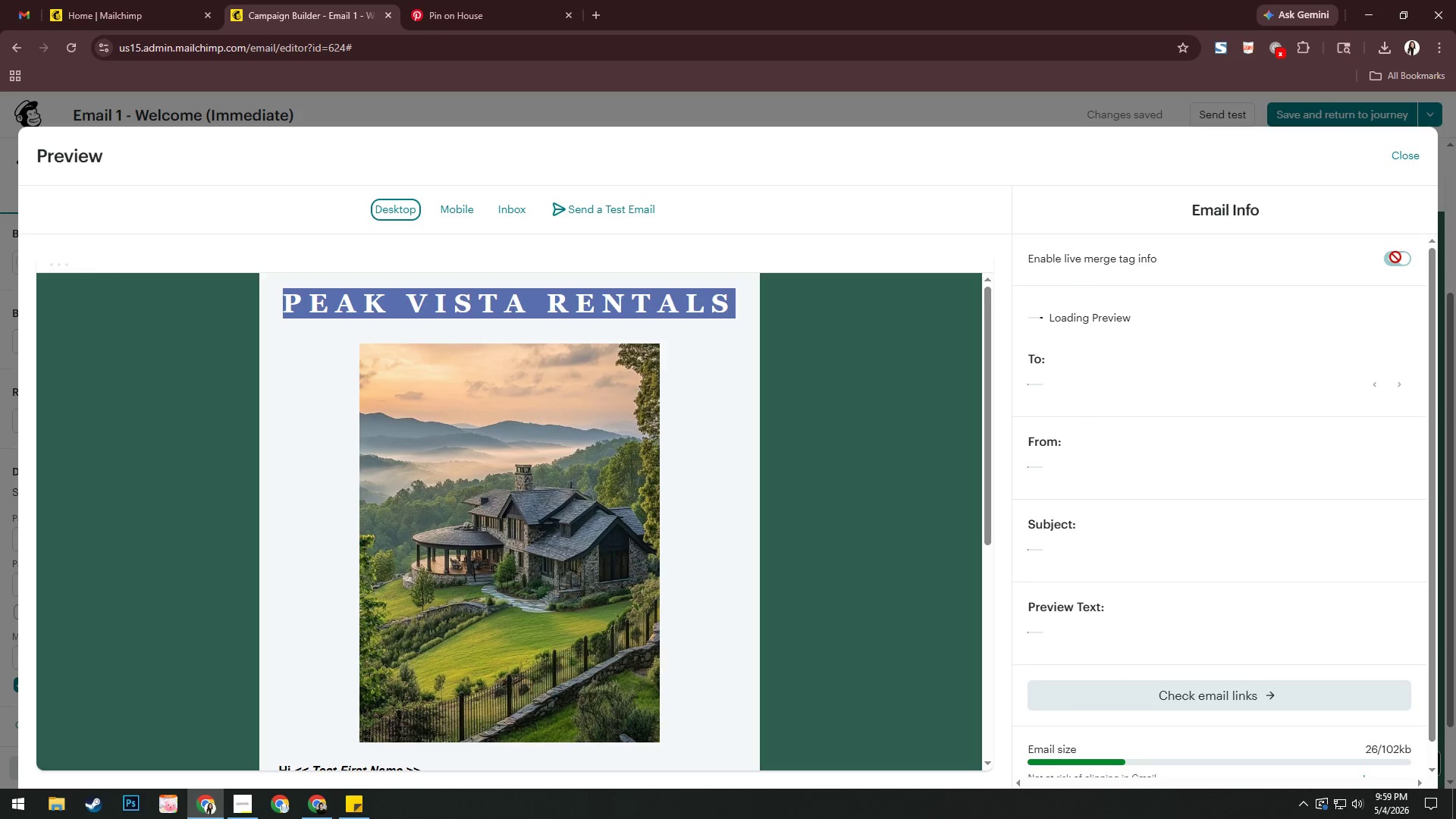 
scroll: coordinate [566, 520], scroll_direction: down, amount: 6.0
 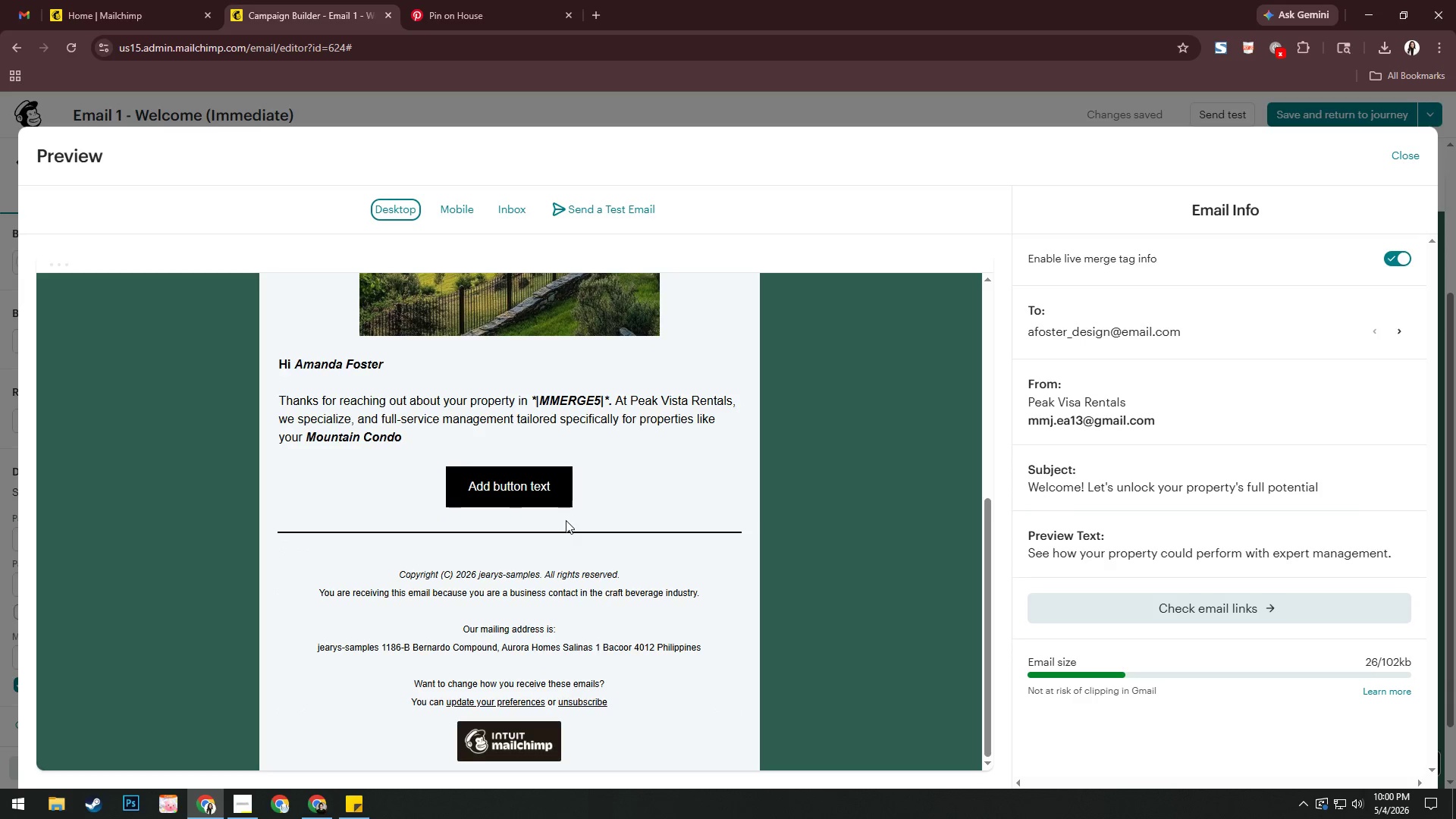 
scroll: coordinate [566, 520], scroll_direction: up, amount: 10.0
 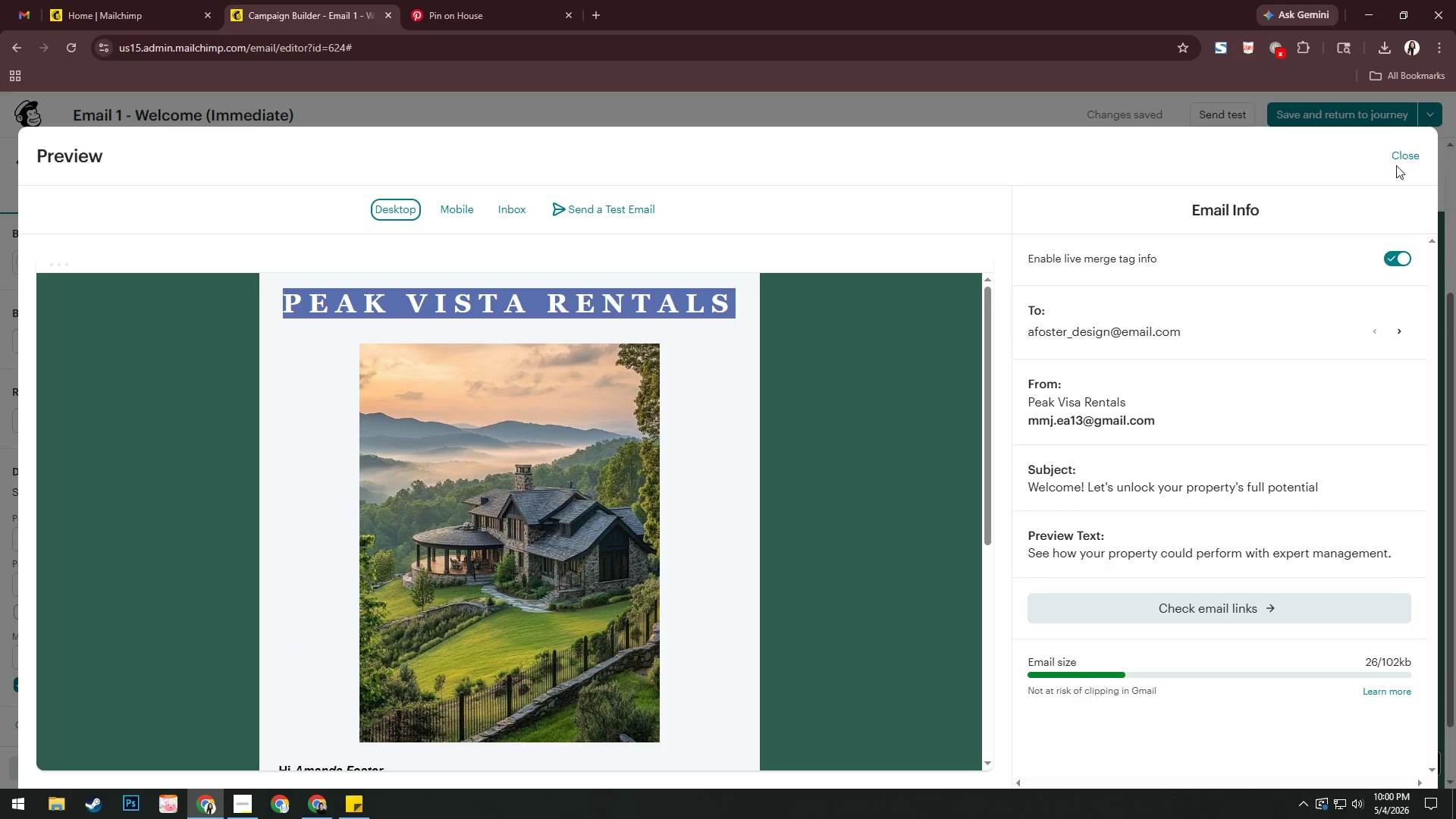 
left_click([1401, 157])
 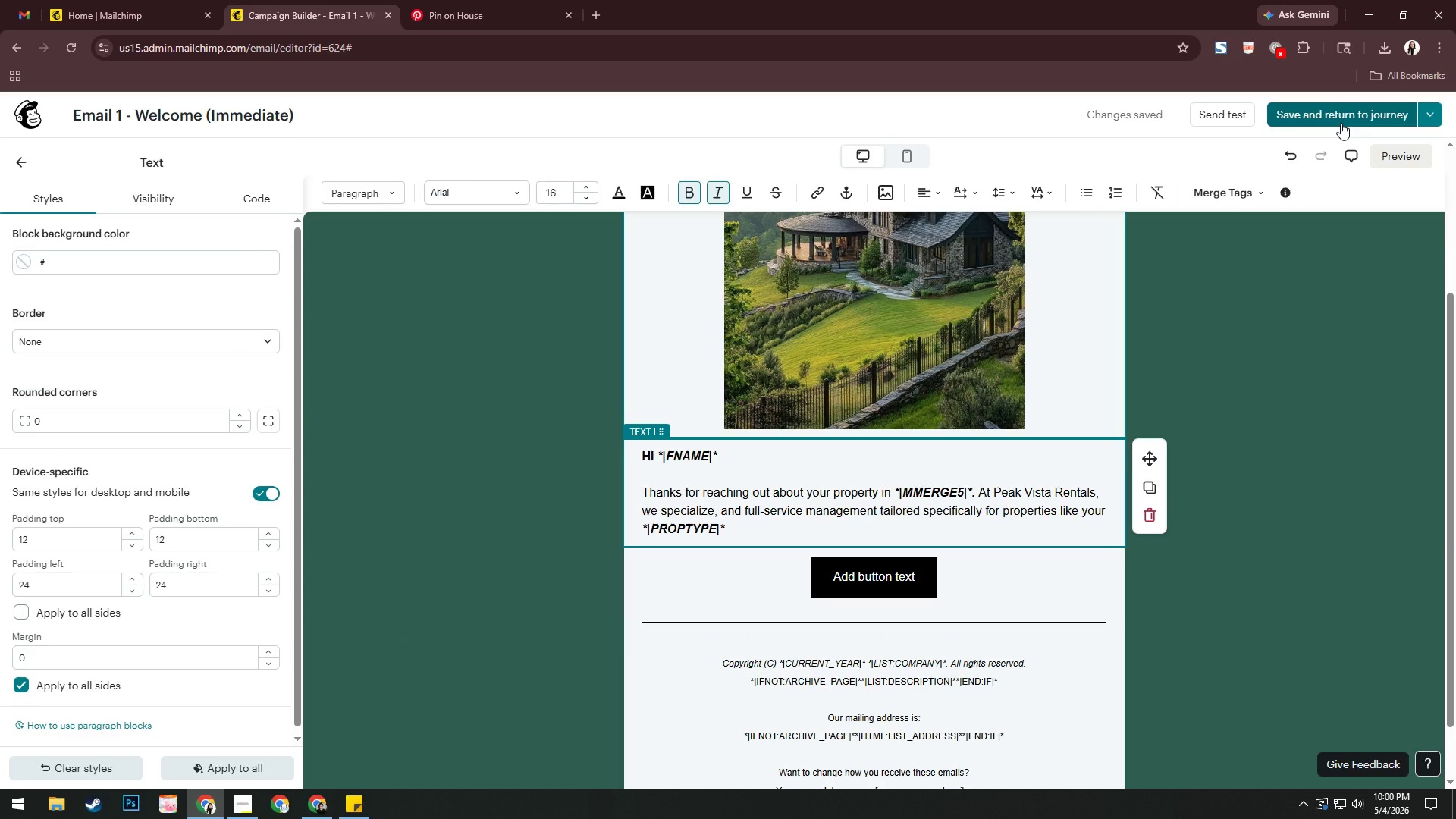 
left_click([1341, 123])
 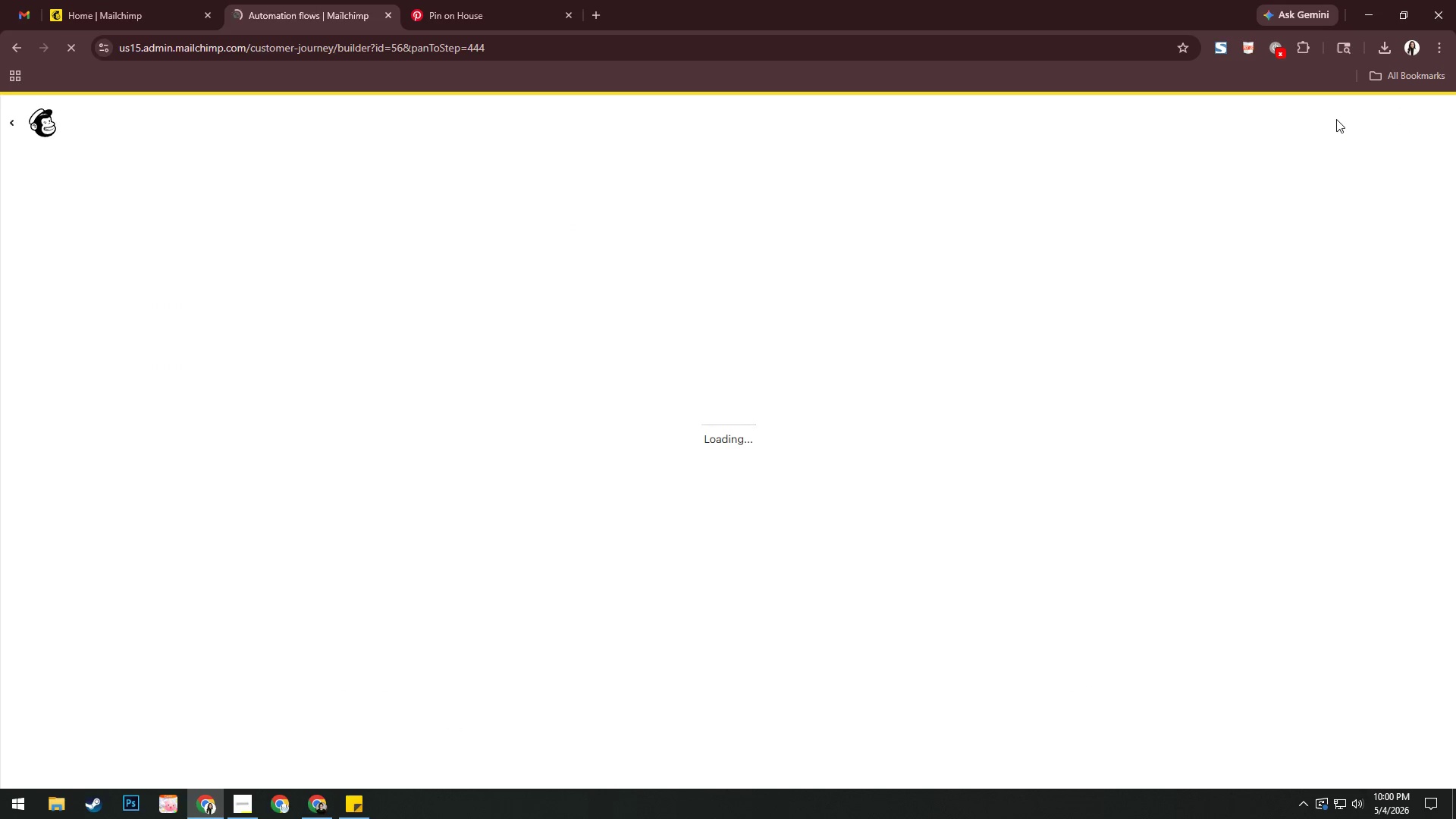 
wait(5.88)
 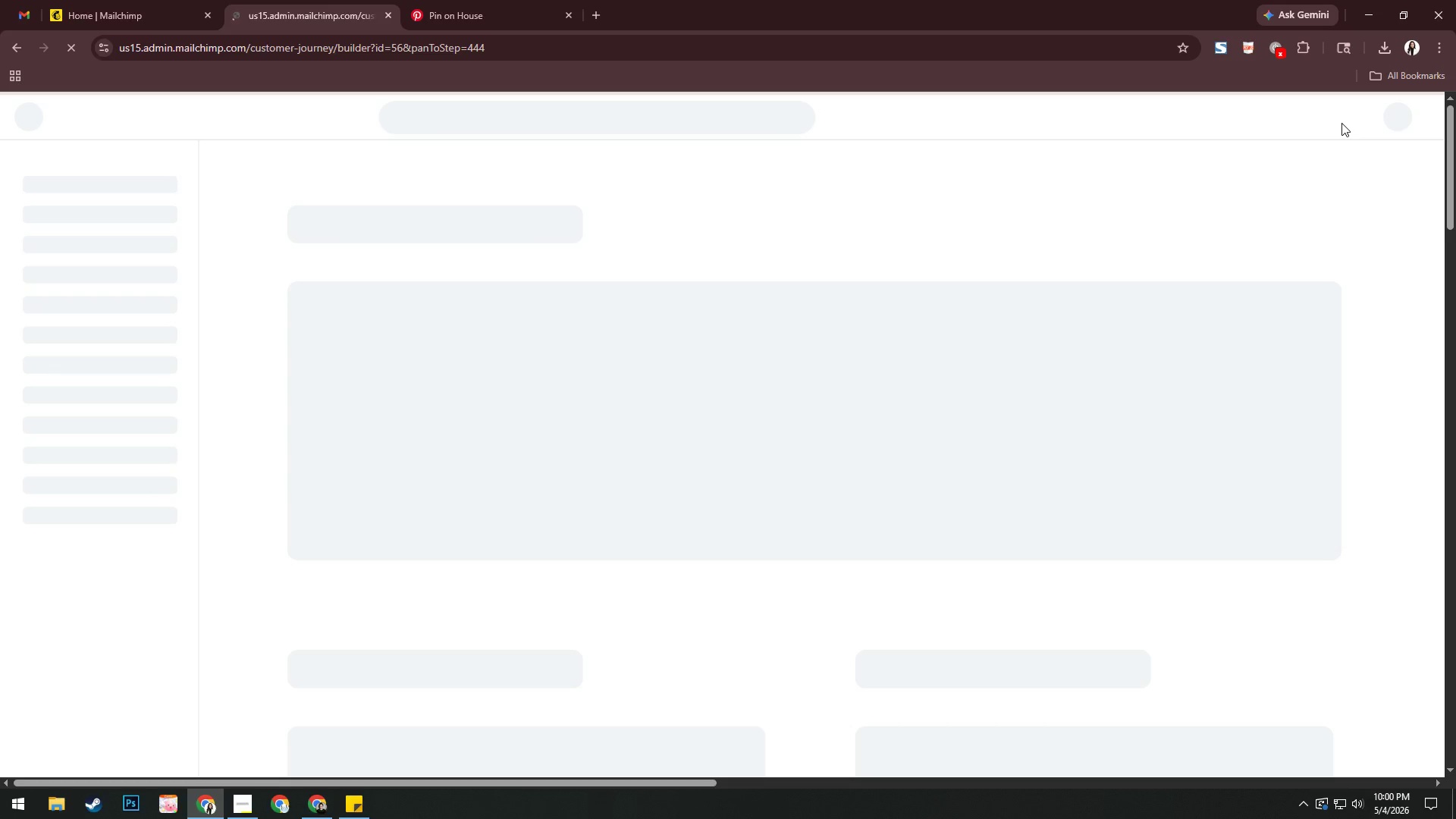 
left_click([889, 378])
 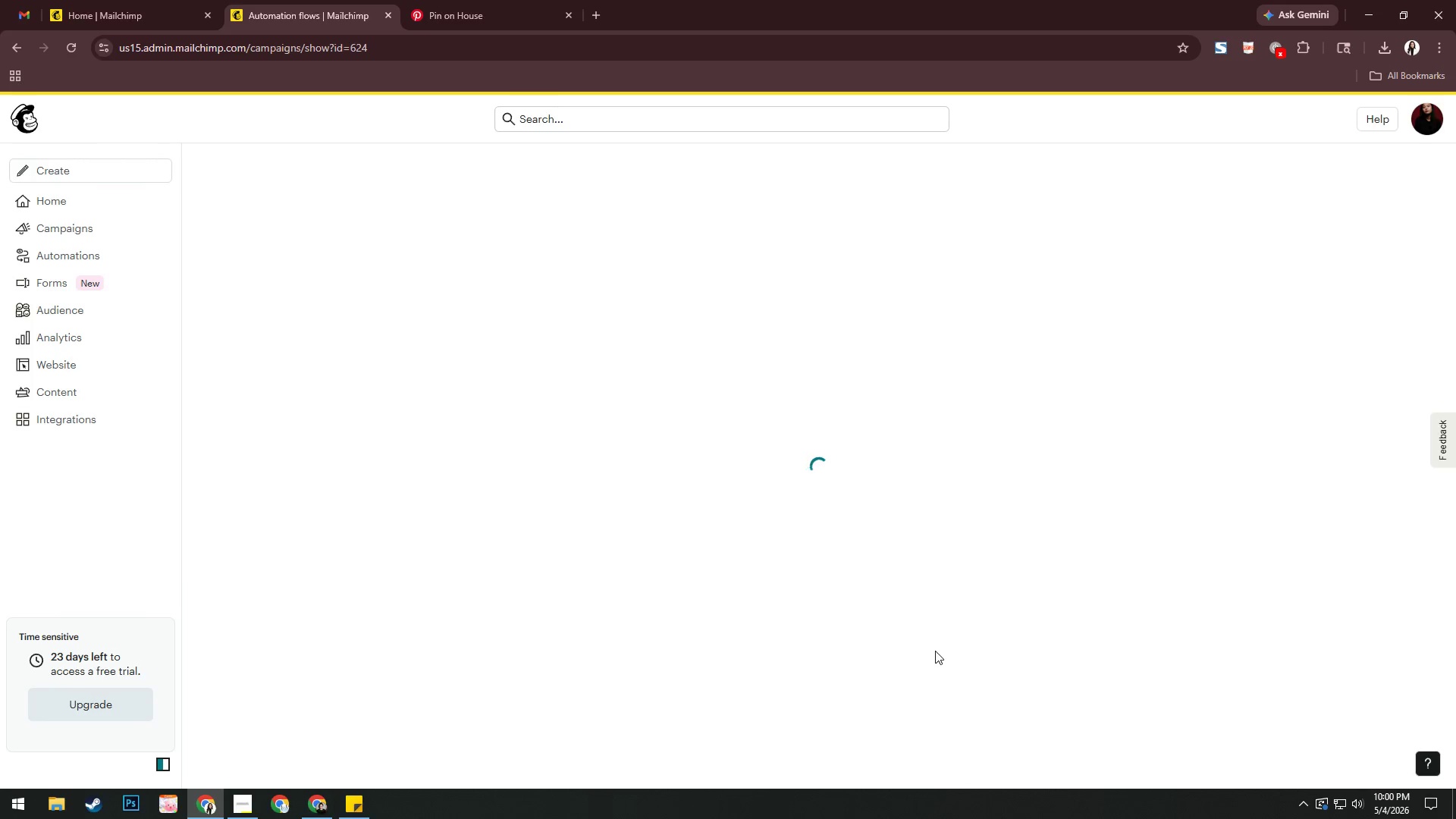 
wait(8.88)
 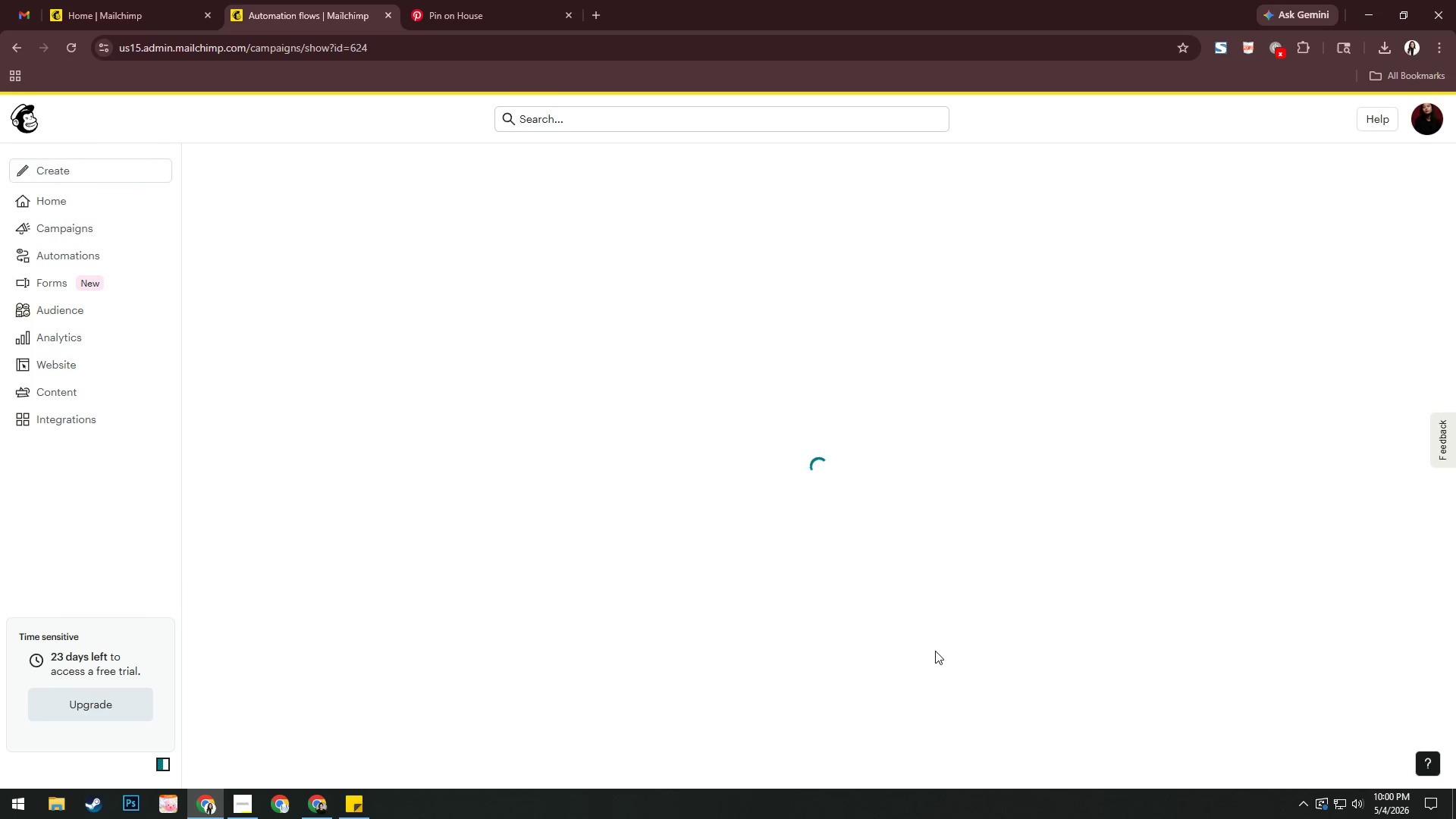 
mouse_move([60, 22])
 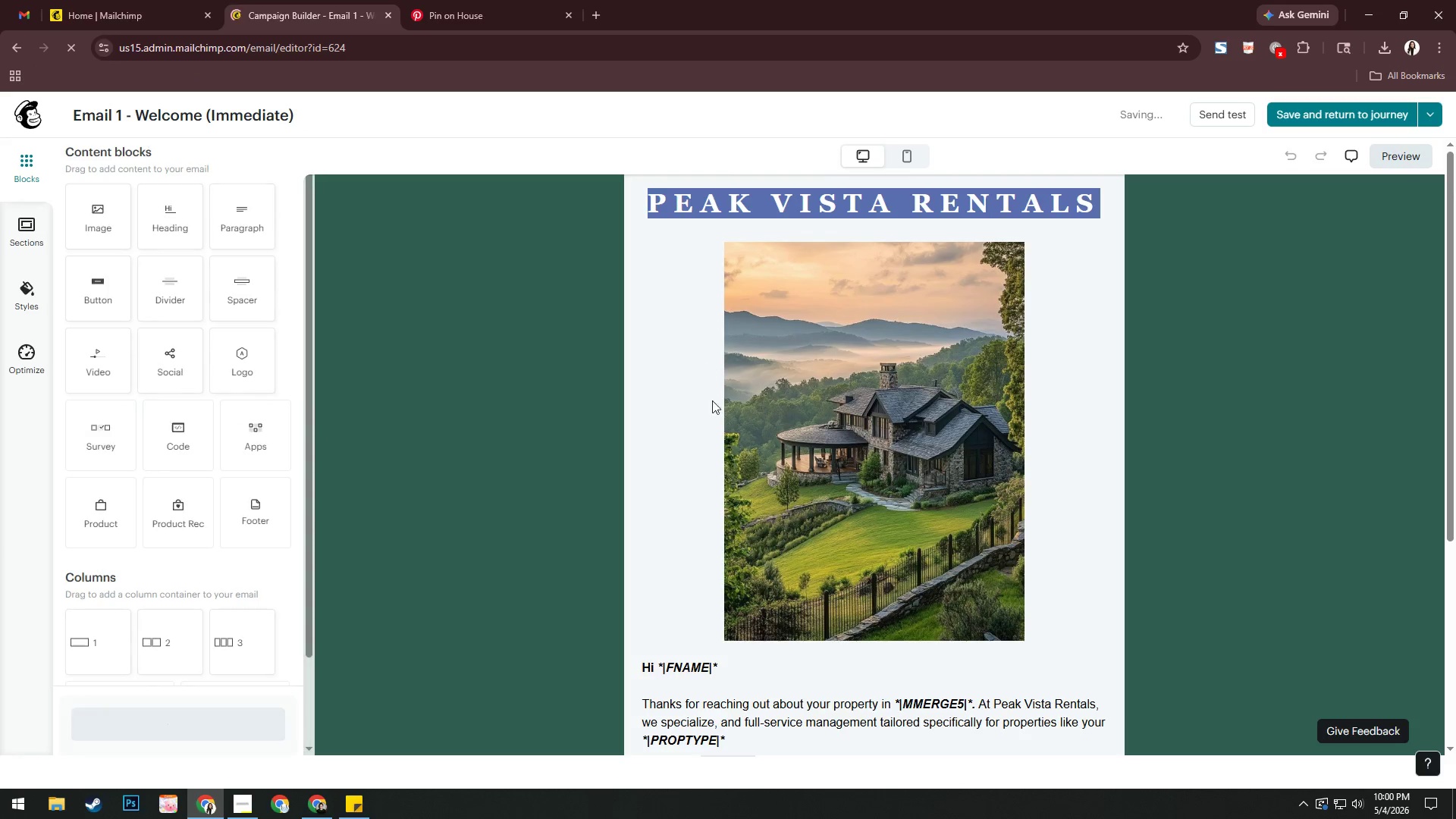 
scroll: coordinate [717, 418], scroll_direction: down, amount: 2.0
 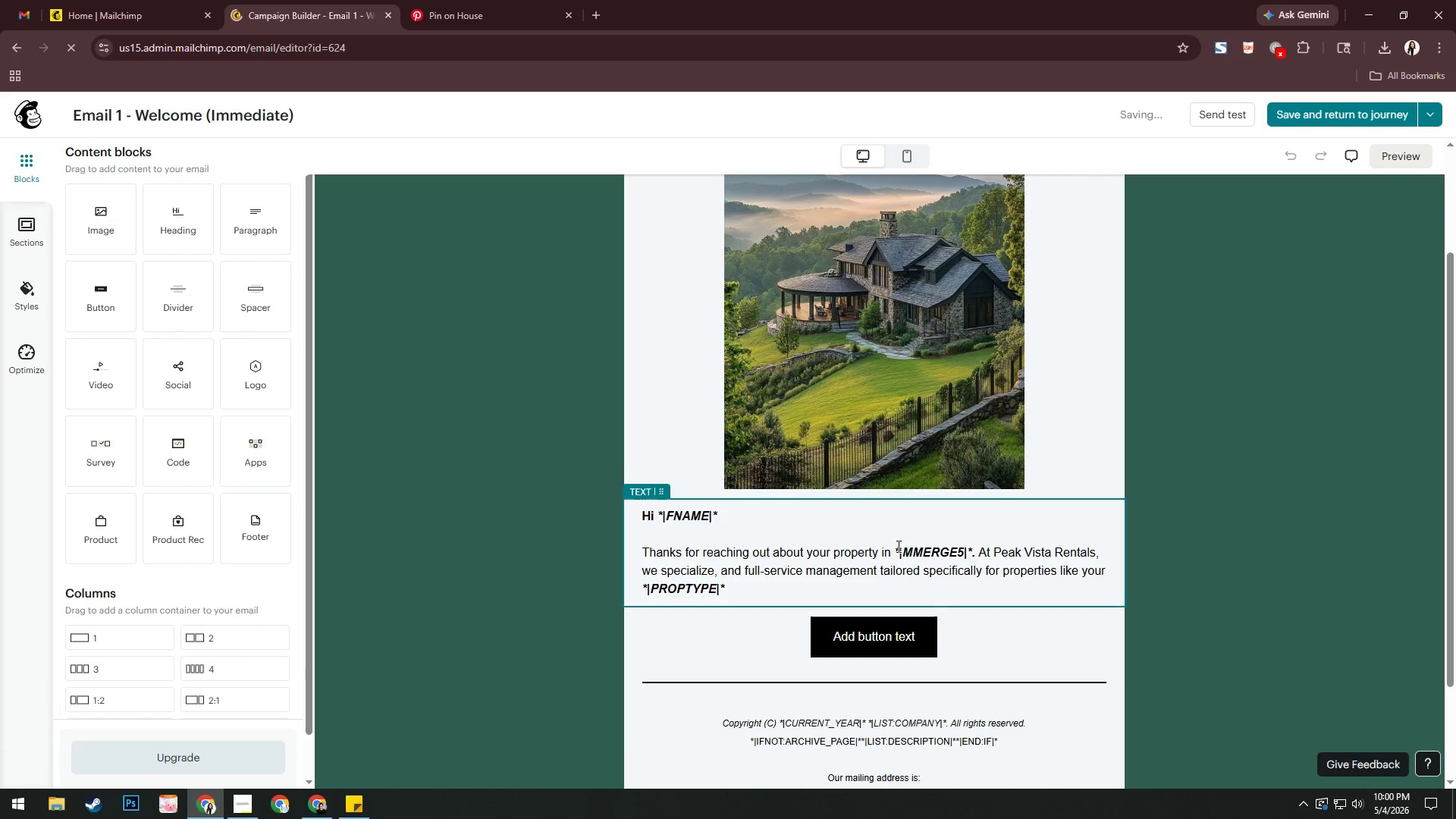 
left_click_drag(start_coordinate=[895, 551], to_coordinate=[972, 548])
 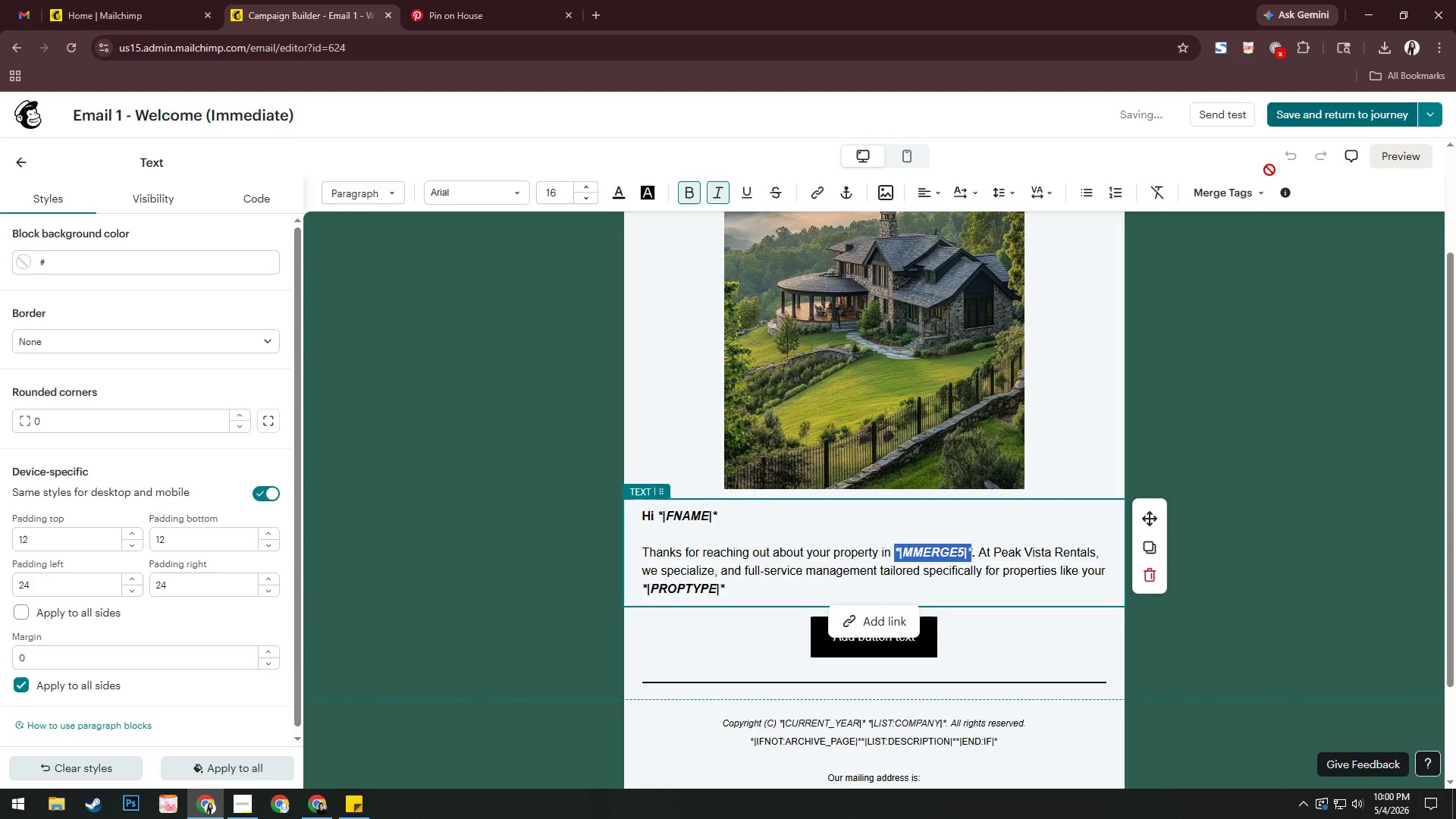 
left_click([1213, 187])
 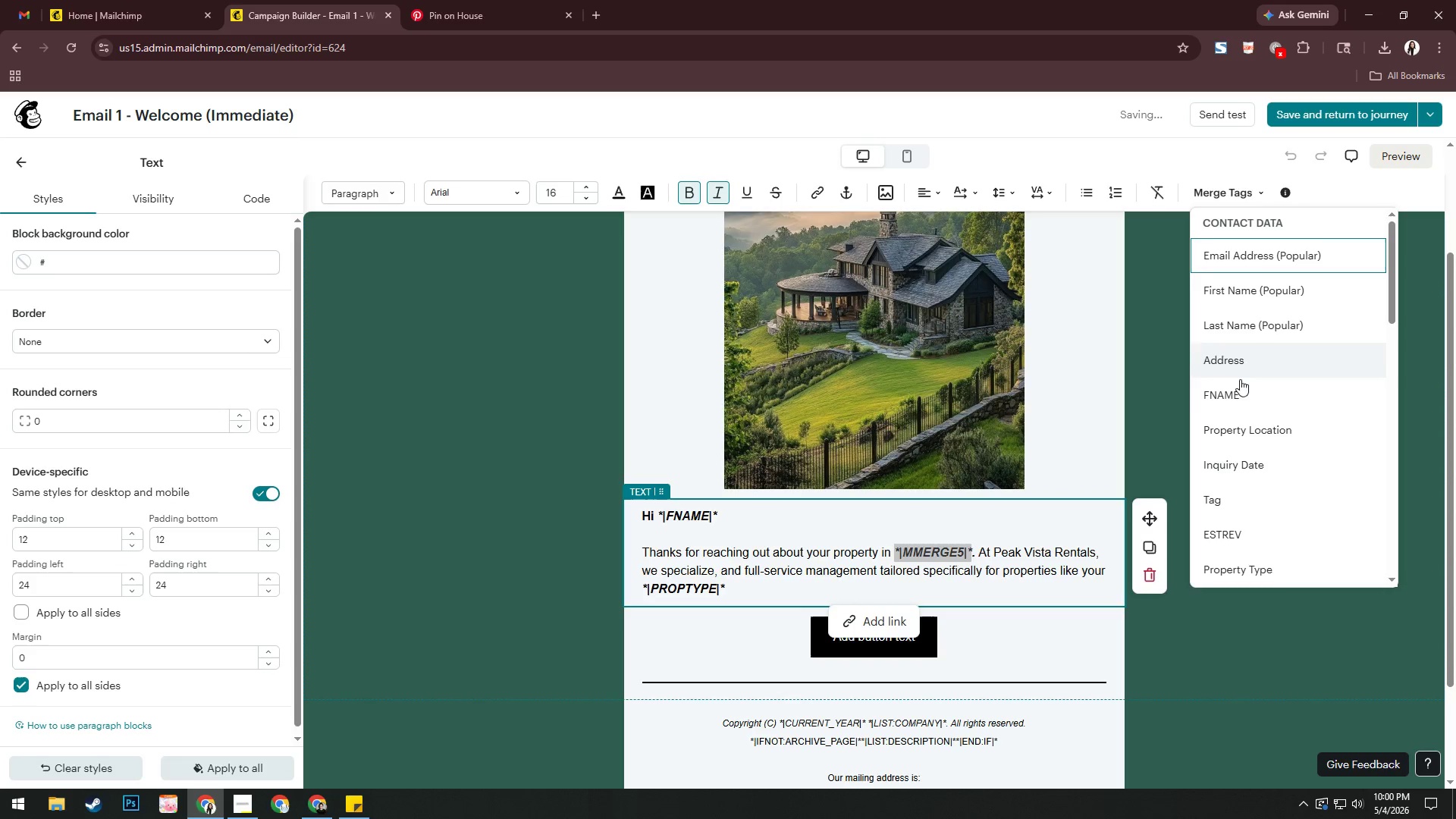 
left_click([1247, 436])
 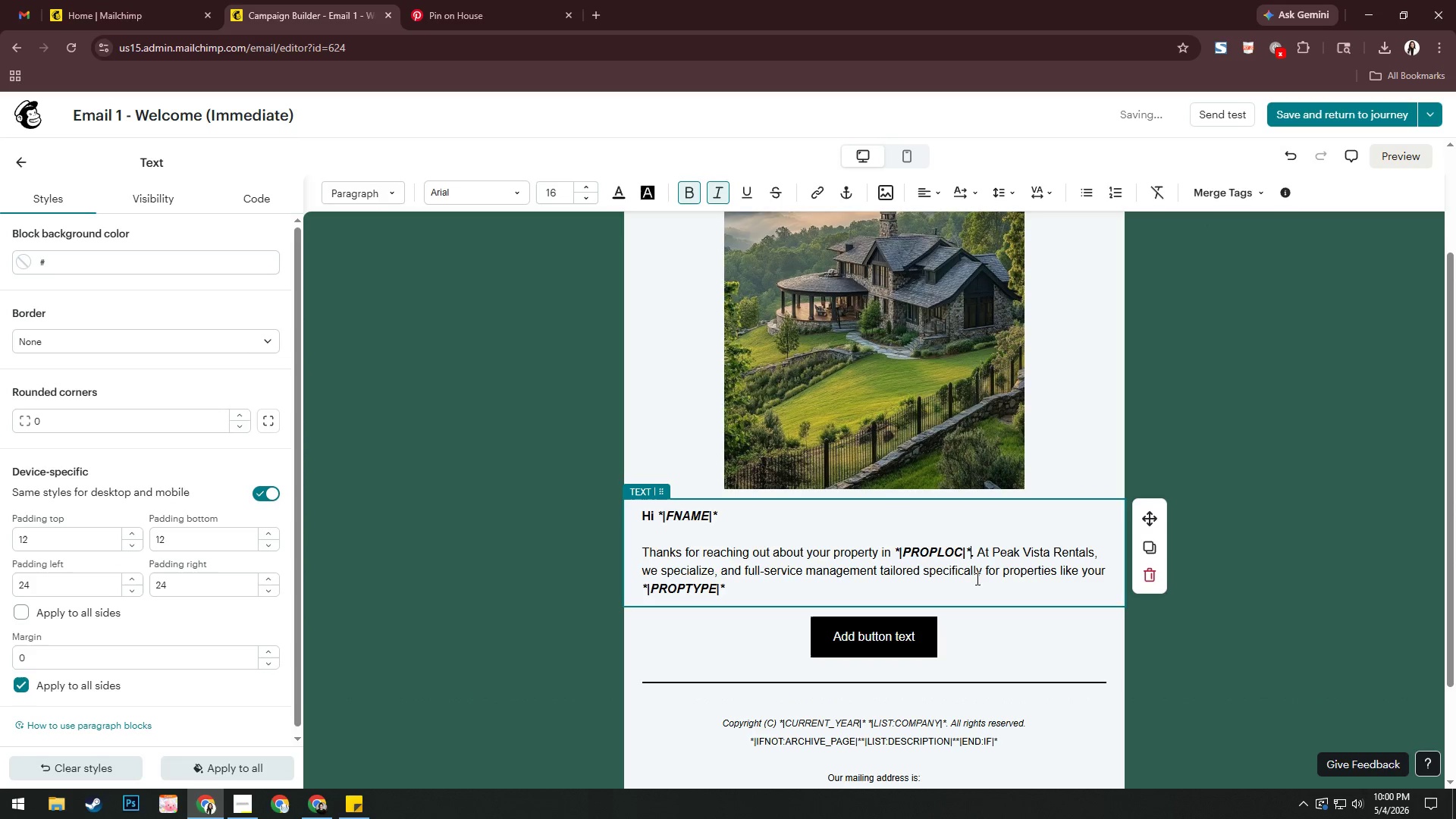 
left_click([897, 587])
 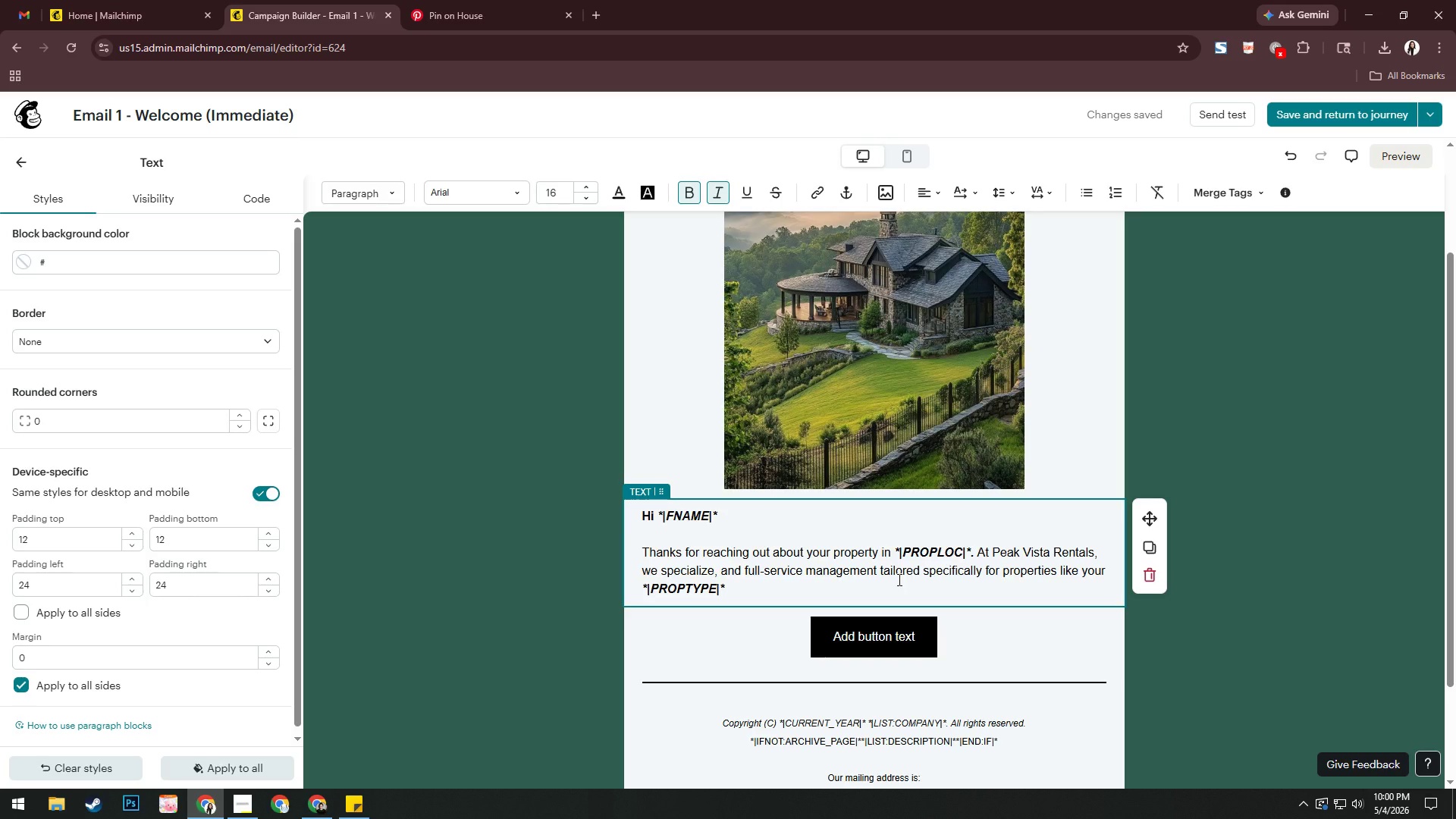 
wait(15.39)
 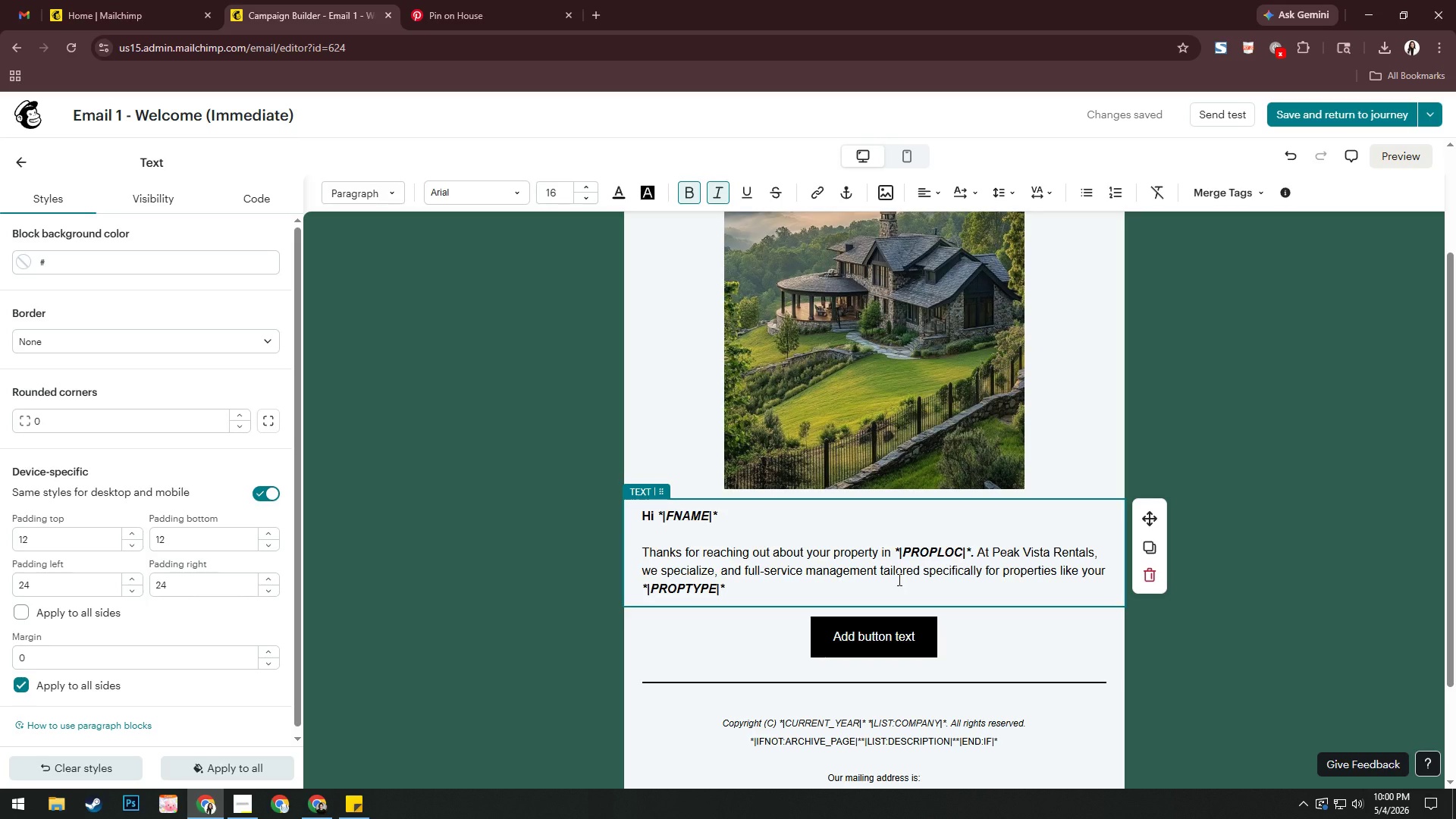 
hold_key(key=Backspace, duration=1.31)
 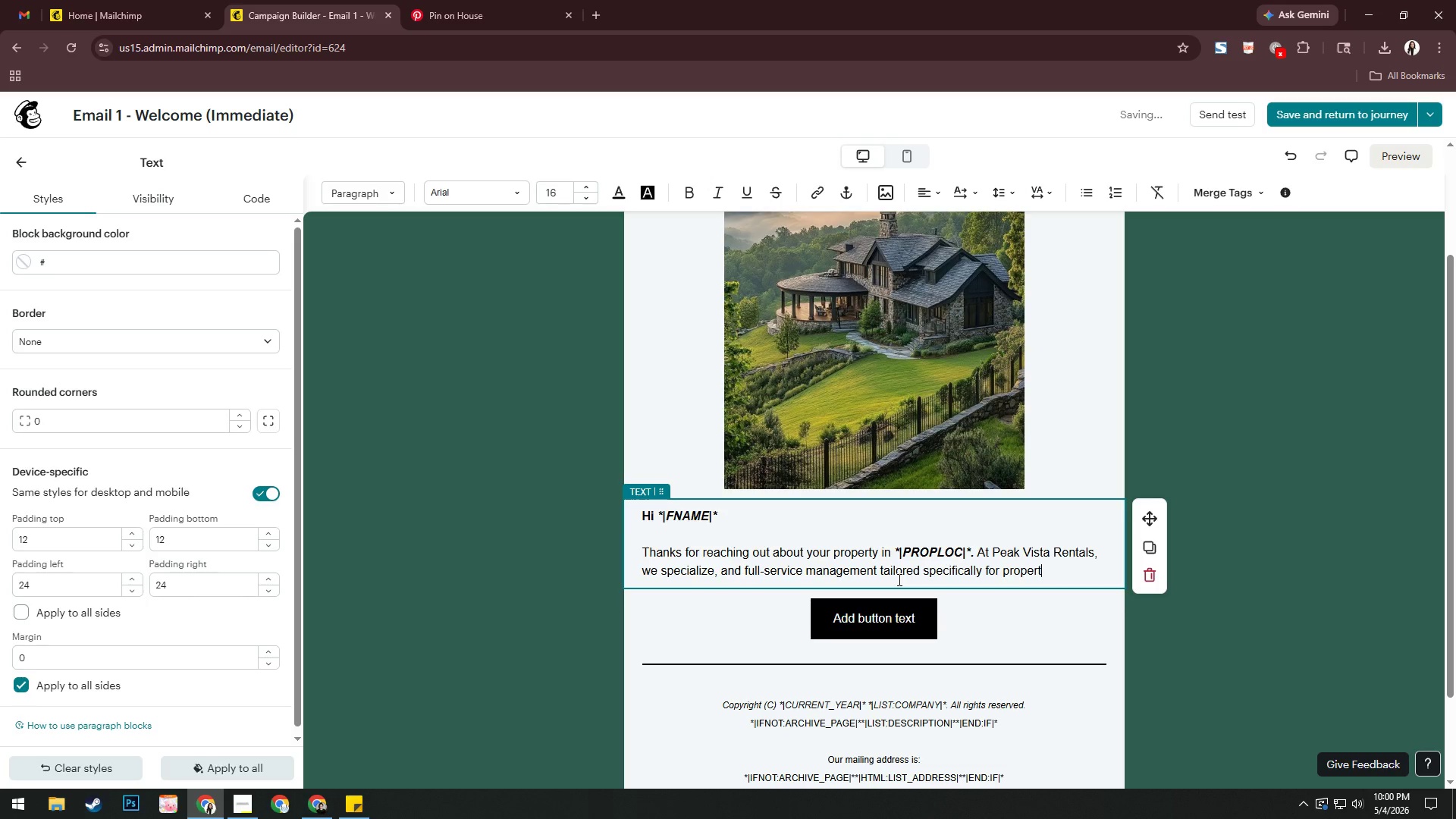 
hold_key(key=Backspace, duration=1.52)
 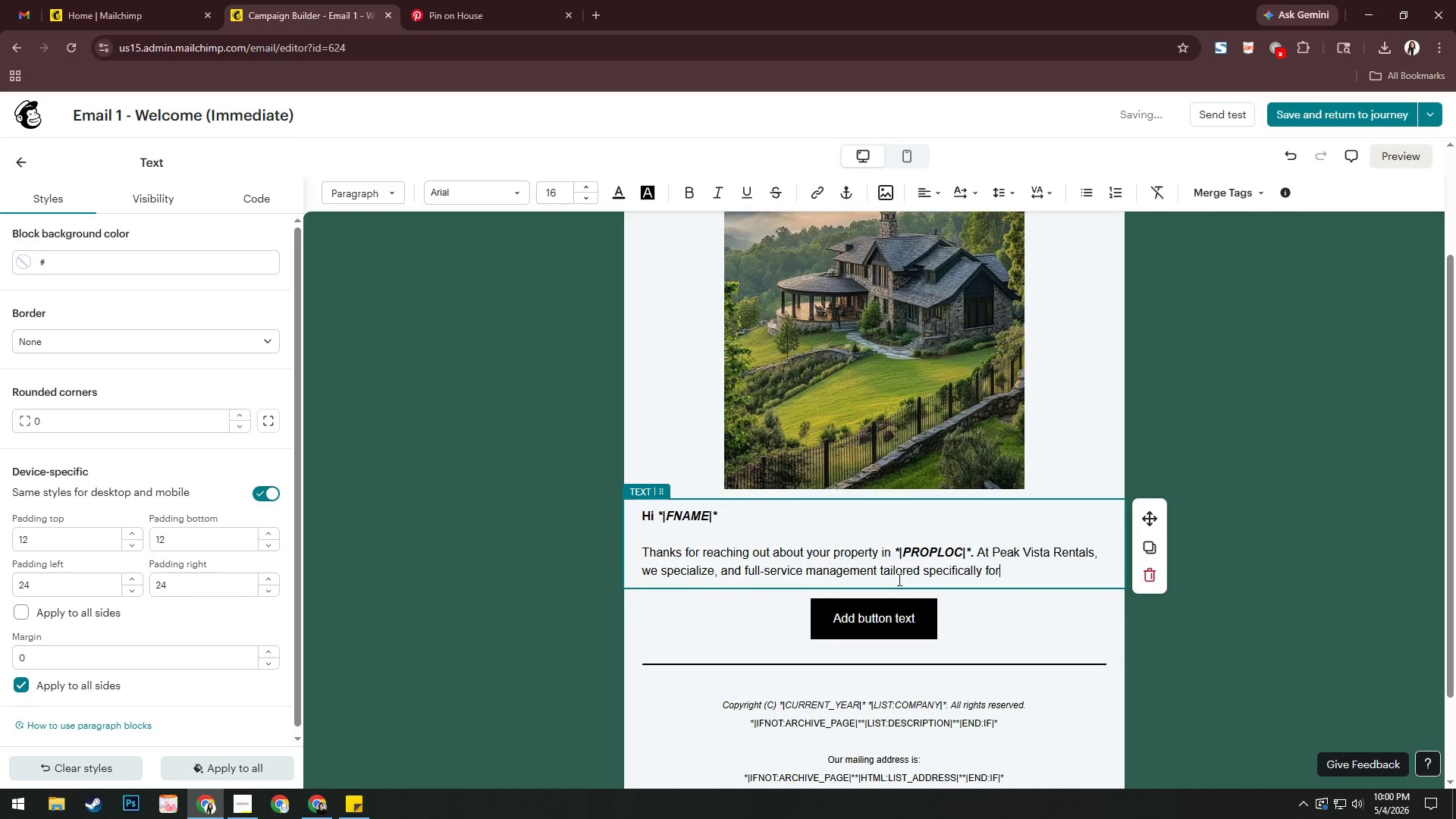 
key(Backspace)
key(Backspace)
key(Backspace)
key(Backspace)
key(Backspace)
key(Backspace)
key(Backspace)
key(Backspace)
key(Backspace)
key(Backspace)
key(Backspace)
key(Backspace)
key(Backspace)
key(Backspace)
key(Backspace)
key(Backspace)
key(Backspace)
key(Backspace)
key(Backspace)
key(Backspace)
key(Backspace)
key(Backspace)
key(Backspace)
key(Backspace)
key(Backspace)
type( inr)
key(Backspace)
type(tr)
key(Backspace)
key(Backspace)
type( tras)
key(Backspace)
type(nsforming c)
key(Backspace)
type(vacation f)
key(Backspace)
type(homes)
 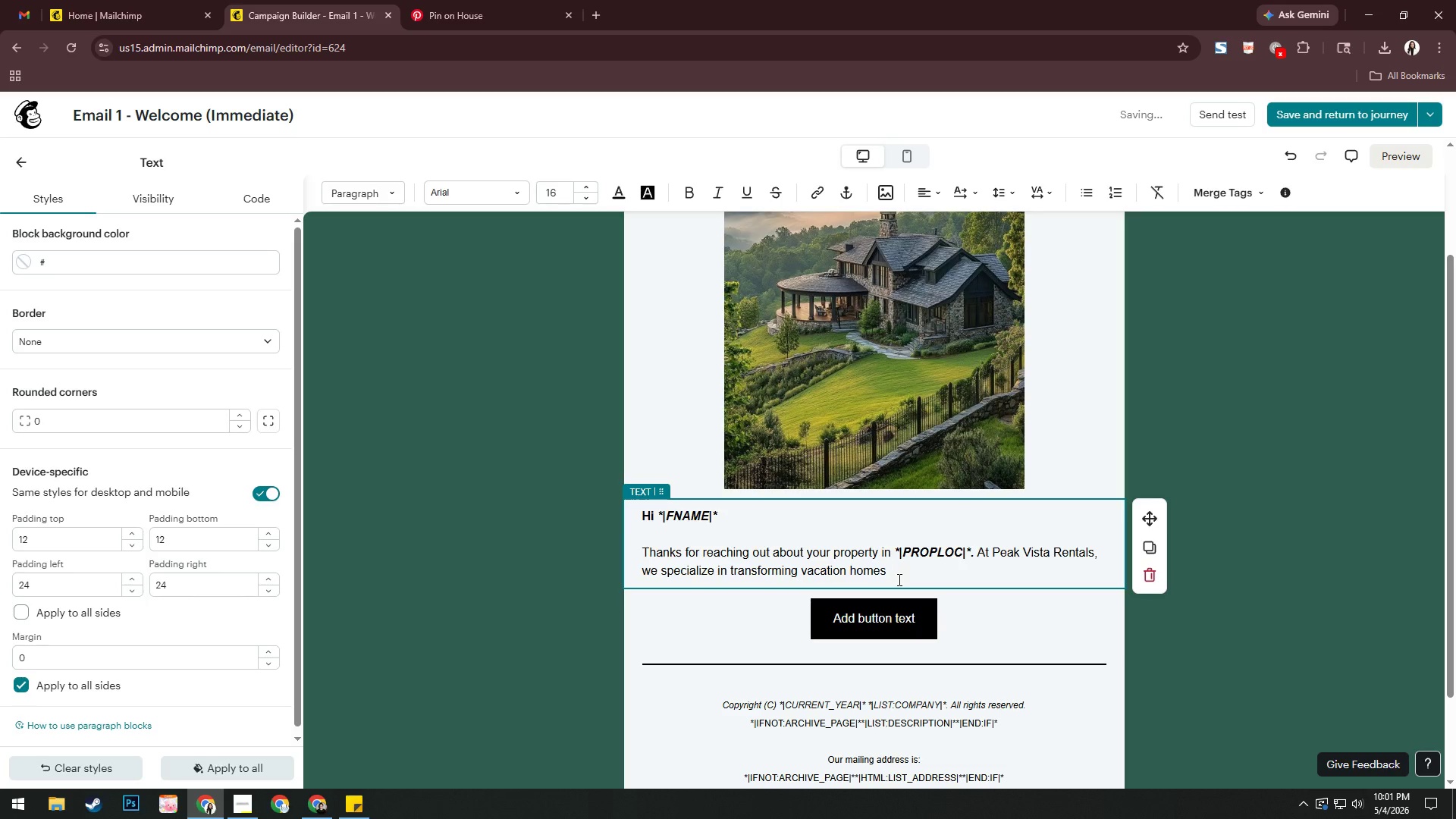 
type( into high-performing )
key(Backspace)
type(, hands-off investments.)
 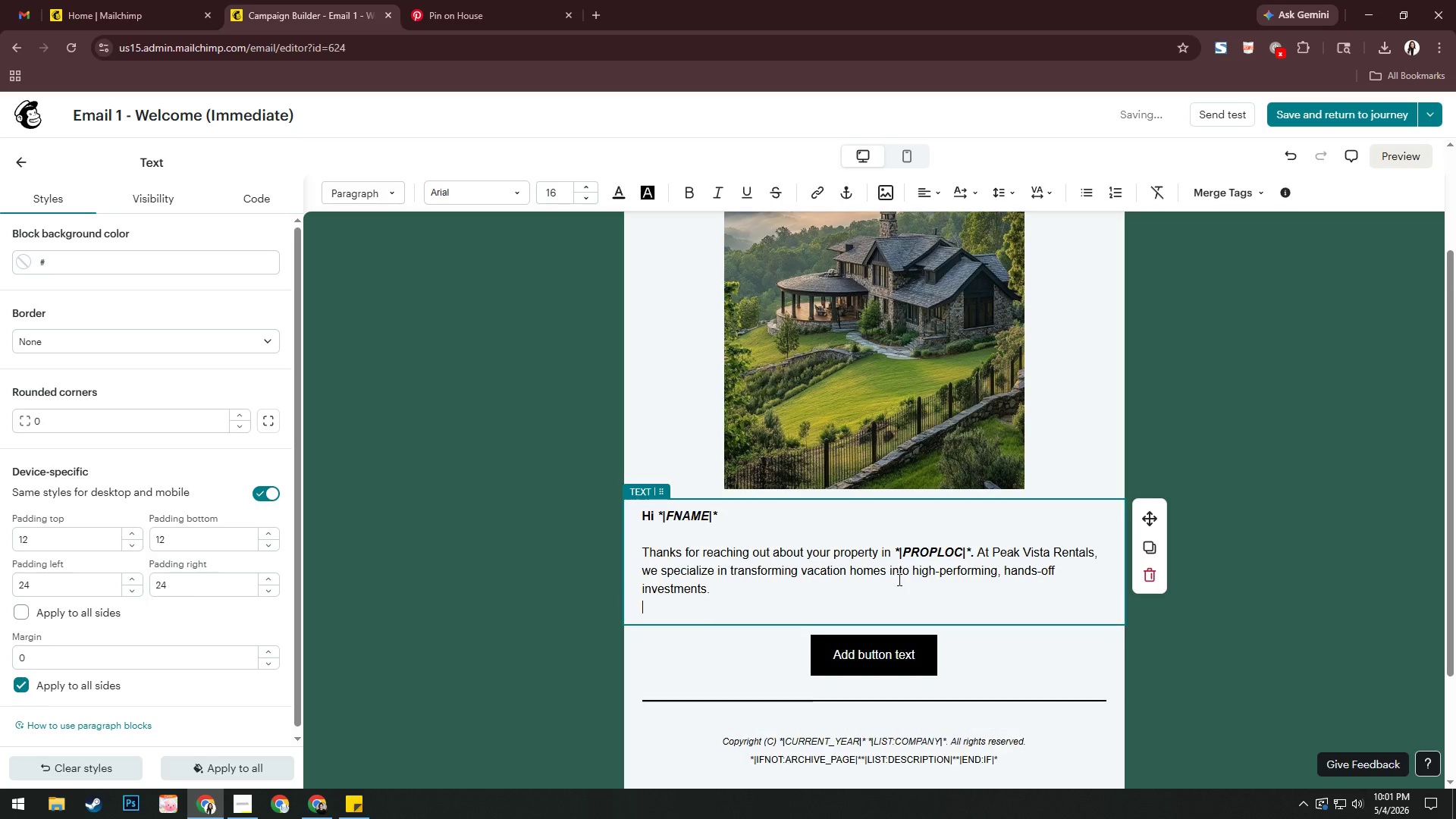 
key(Enter)
 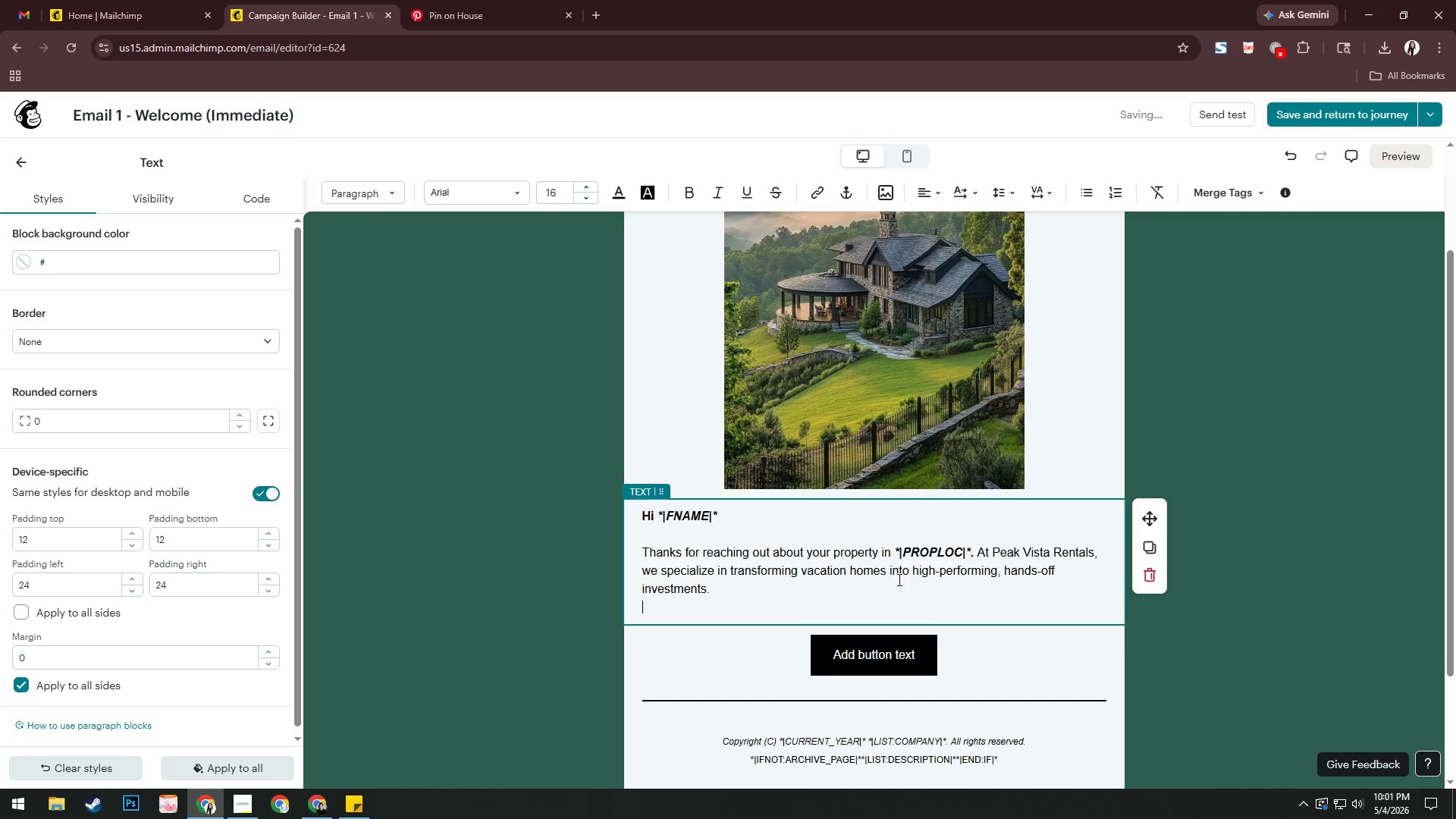 
key(Enter)
 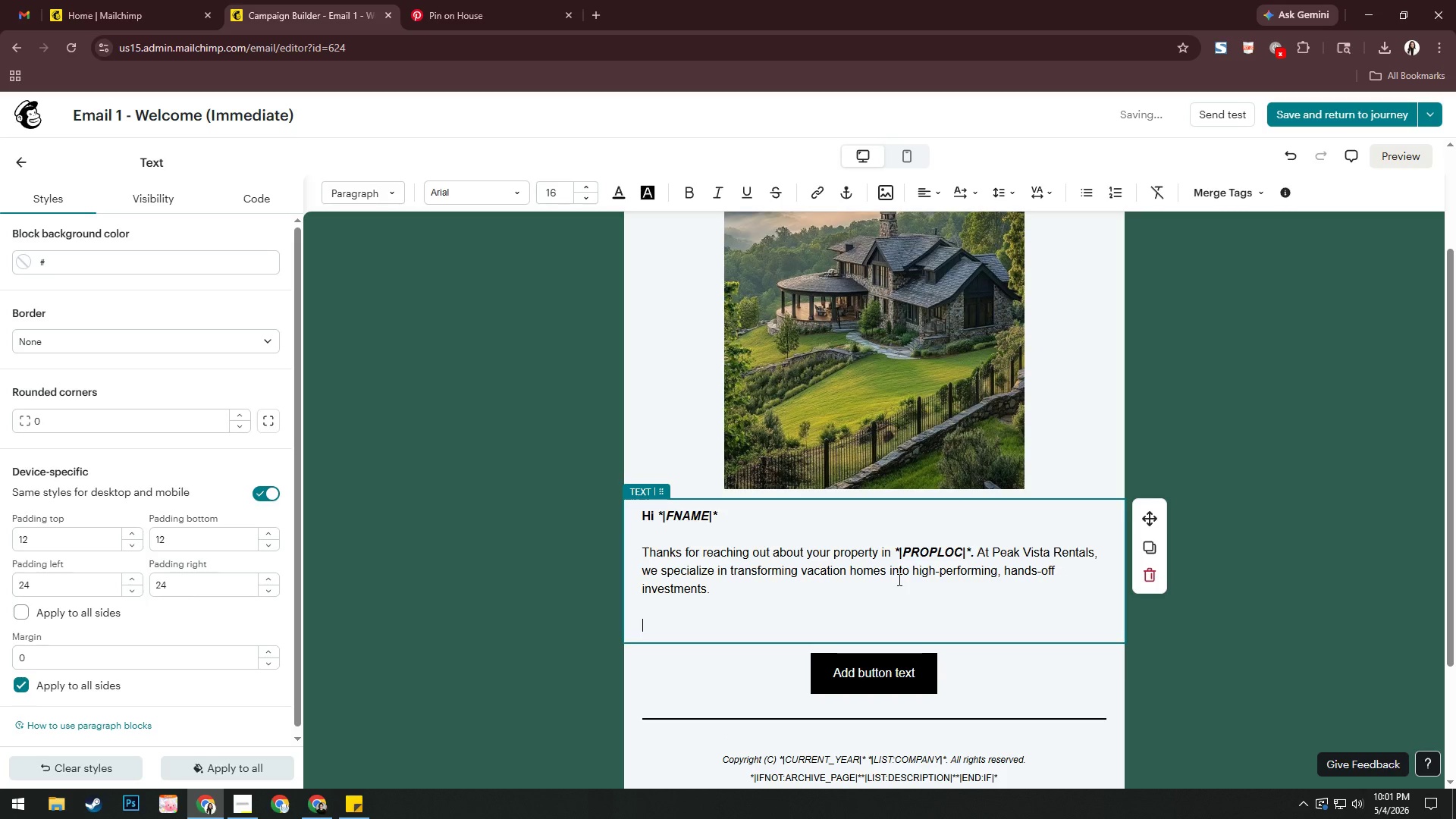 
type(Our approach combines strategic pricing, premim)
key(Backspace)
key(Backspace)
type(ium guest )
 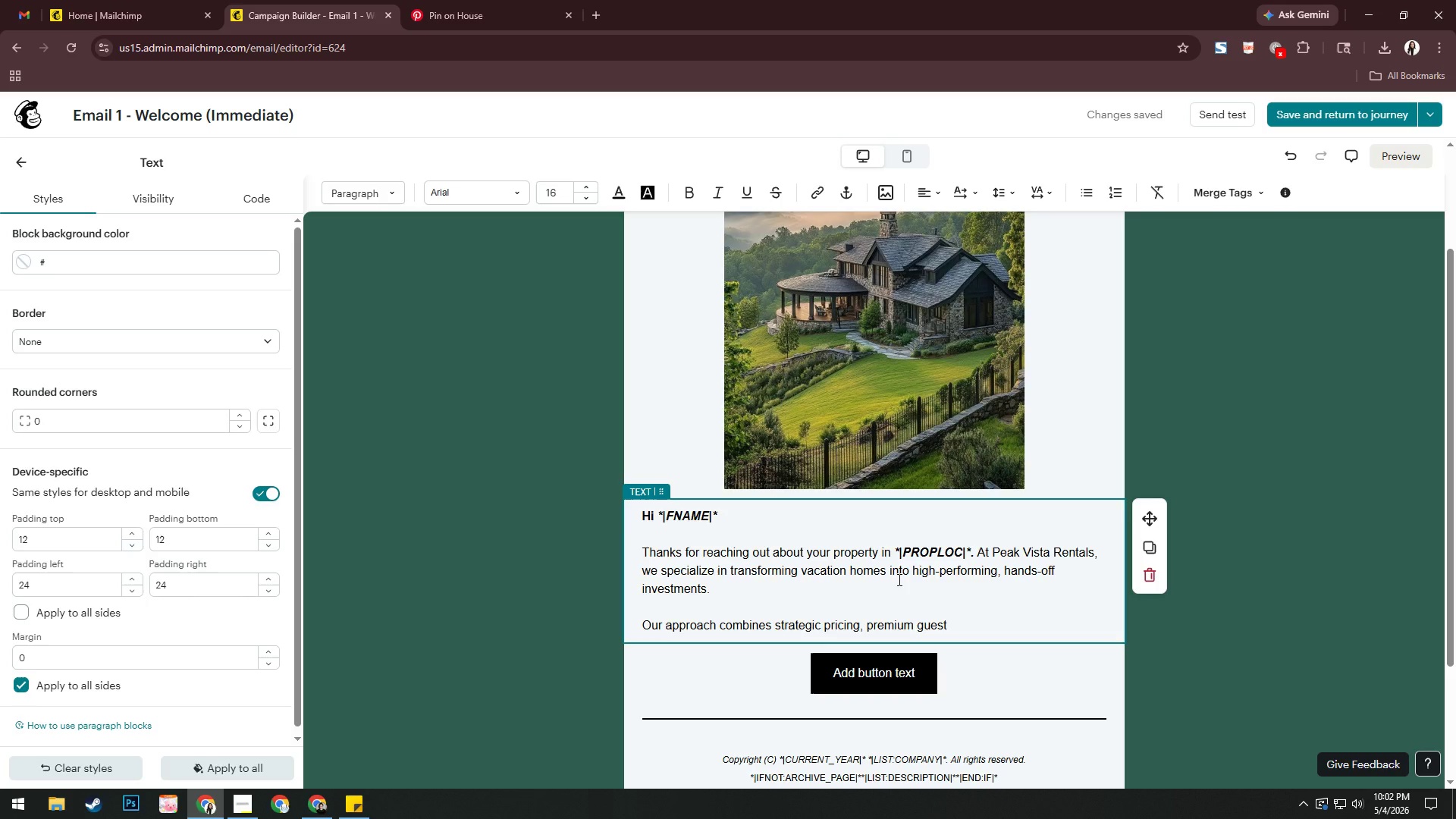 
wait(32.31)
 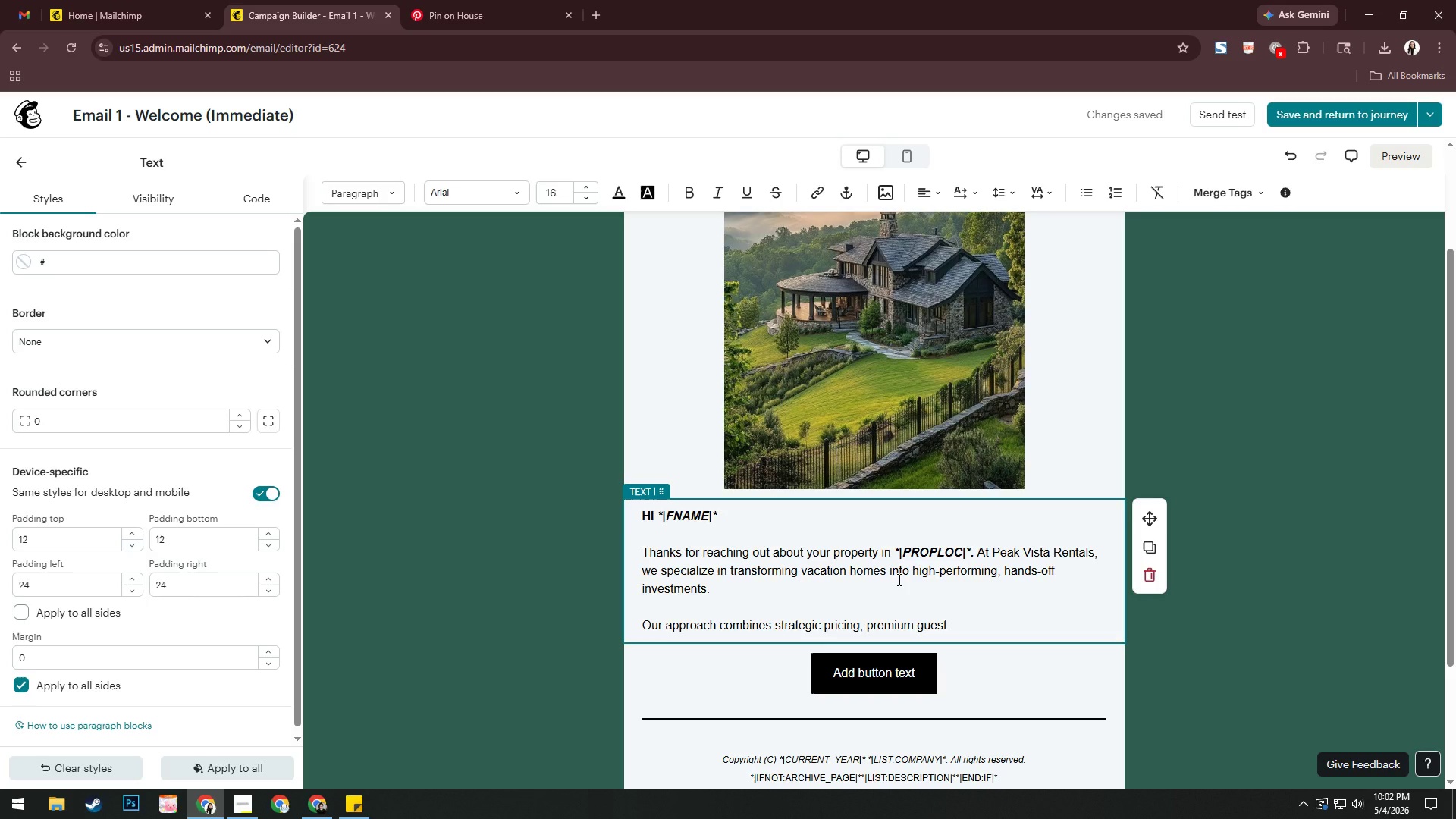 
type(a)
key(Backspace)
type(experiemce )
key(Backspace)
key(Backspace)
key(Backspace)
key(Backspace)
type(nce, and full )
key(Backspace)
type(-serviece)
key(Backspace)
key(Backspace)
key(Backspace)
type(ce management taiolo)
key(Backspace)
key(Backspace)
key(Backspace)
key(Backspace)
type(ilored specifically for ptop)
key(Backspace)
key(Backspace)
key(Backspace)
type(ropet)
key(Backspace)
type(rties like your )
 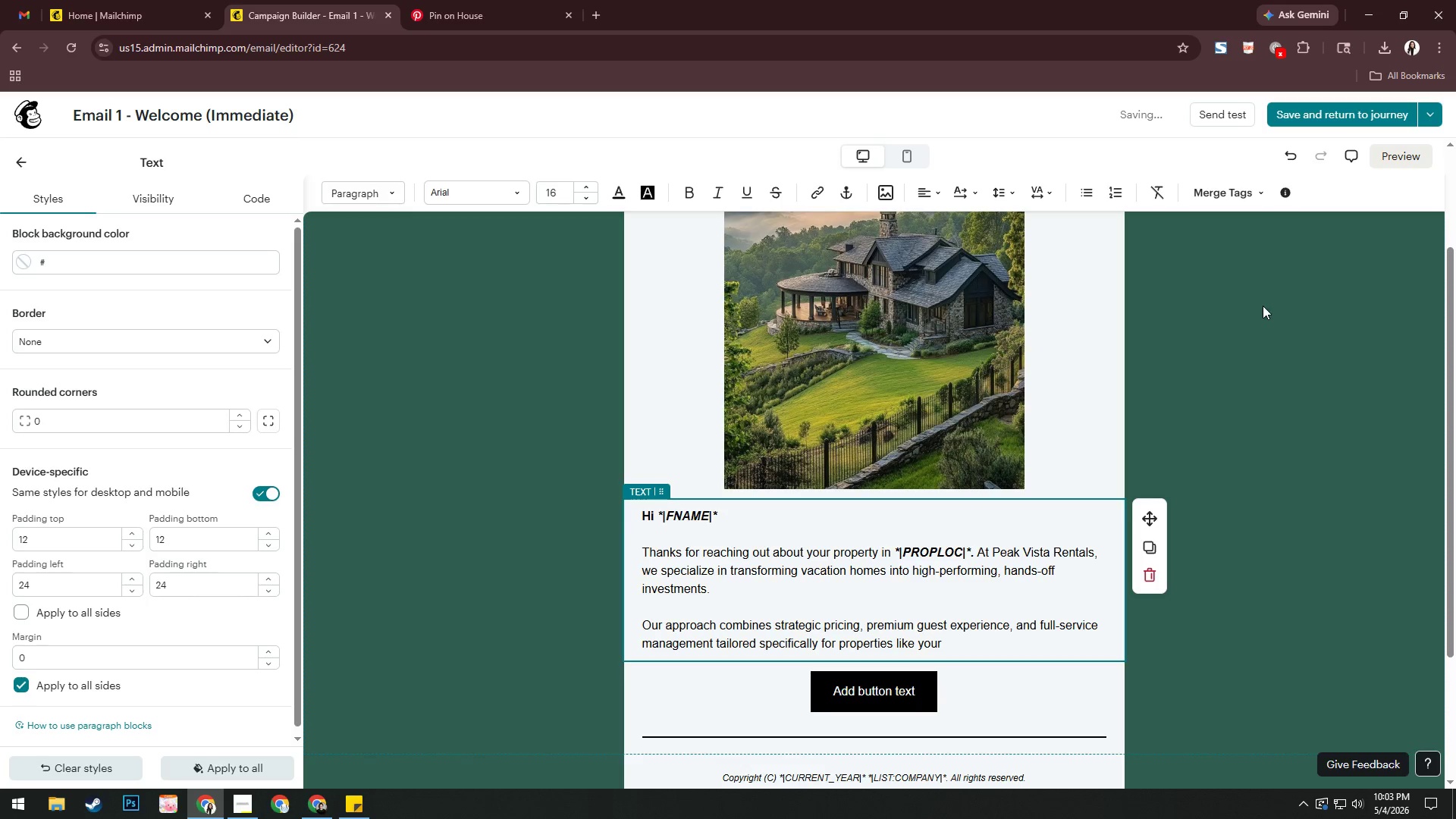 
left_click([1228, 187])
 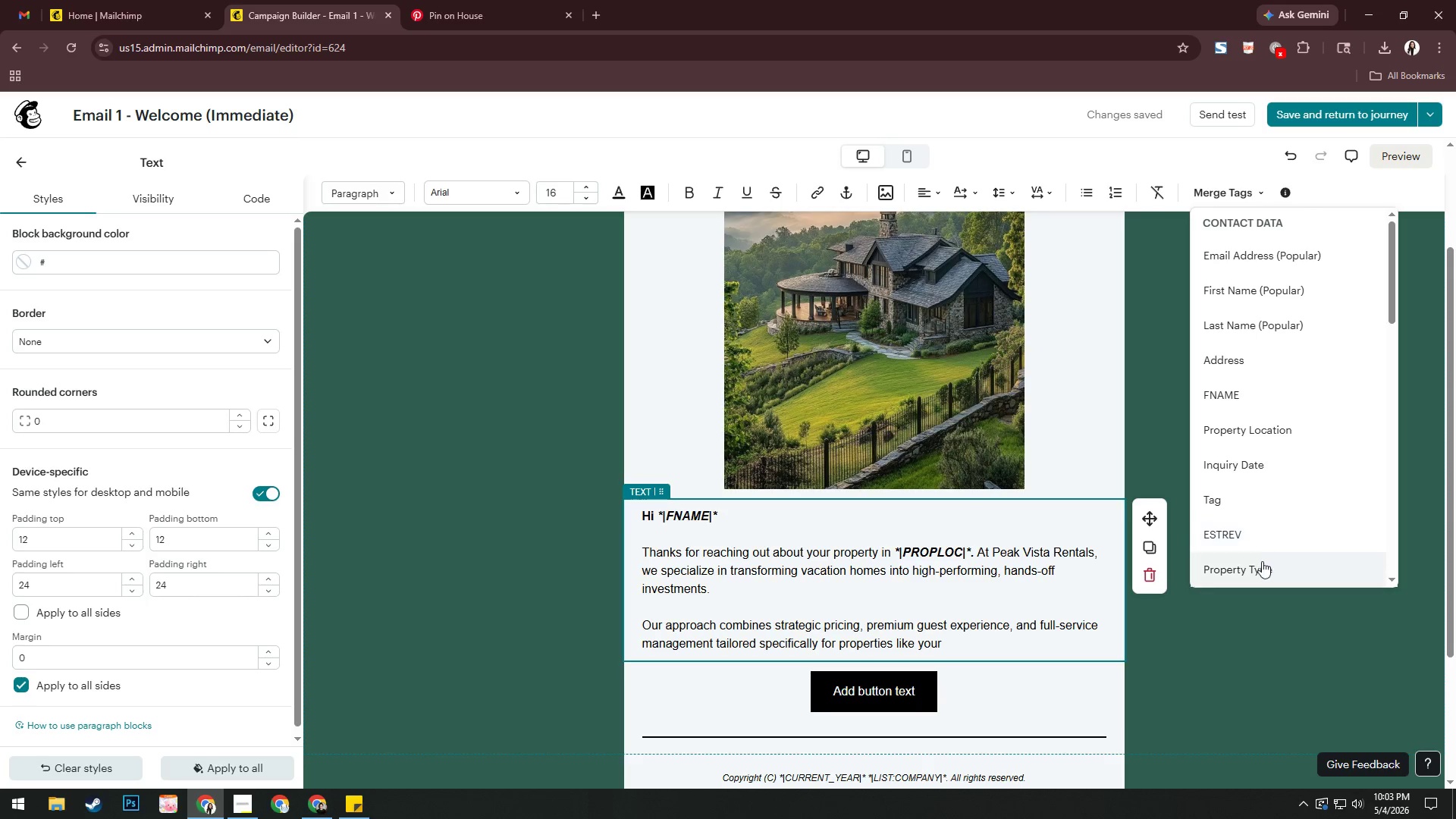 
wait(5.91)
 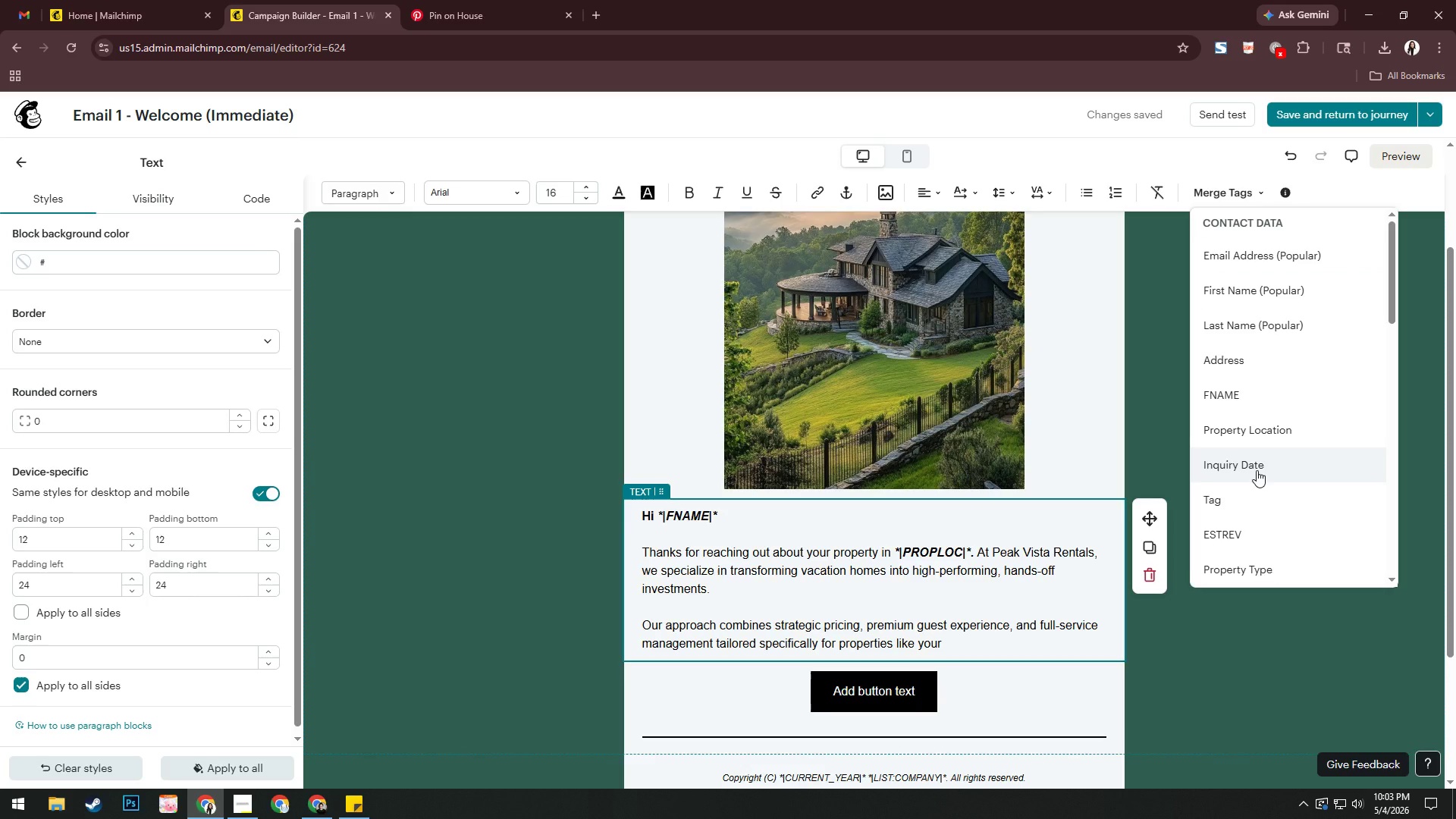 
left_click_drag(start_coordinate=[944, 643], to_coordinate=[1049, 642])
 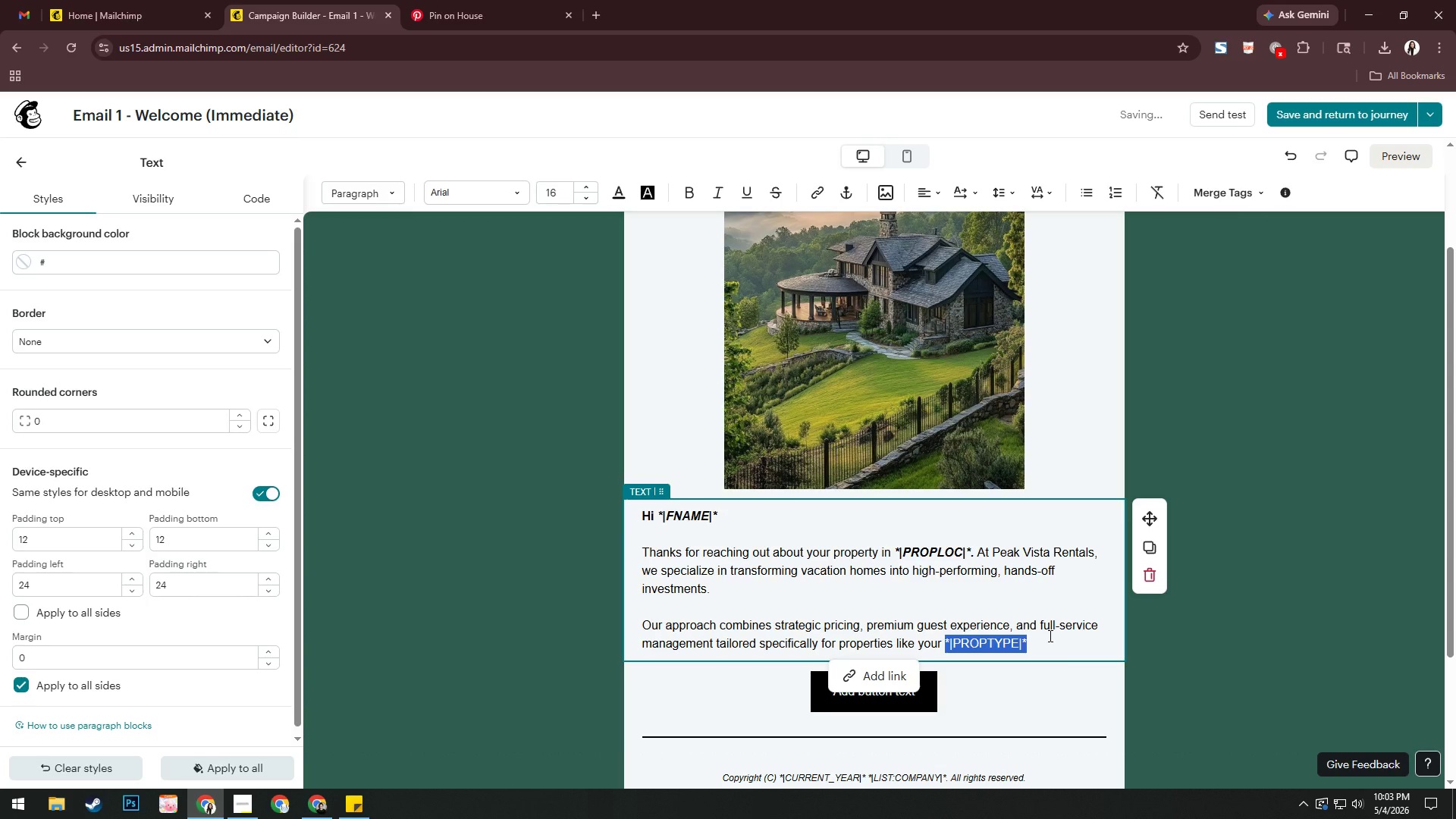 
key(Control+B)
 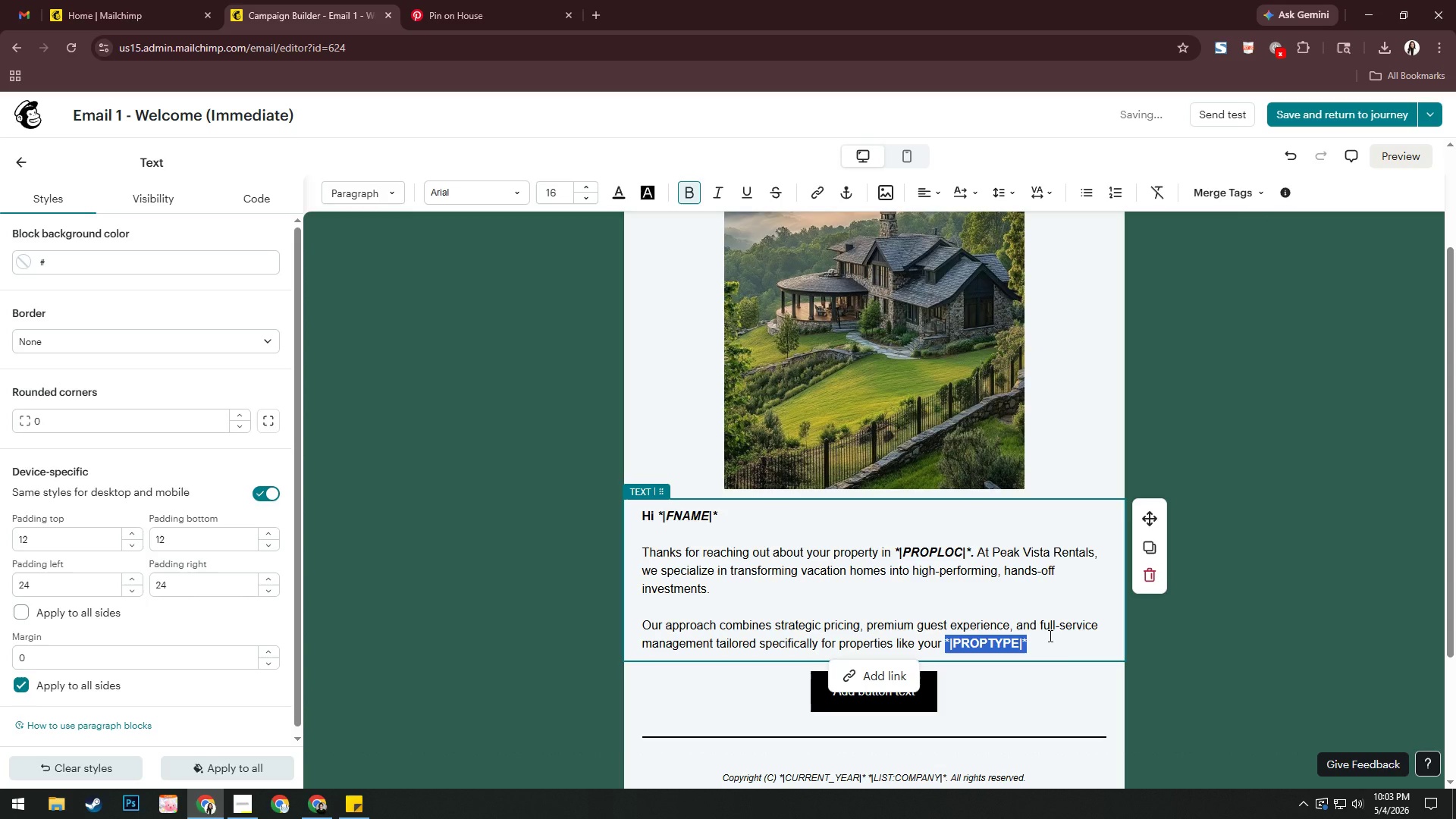 
key(Shift+ShiftRight)
 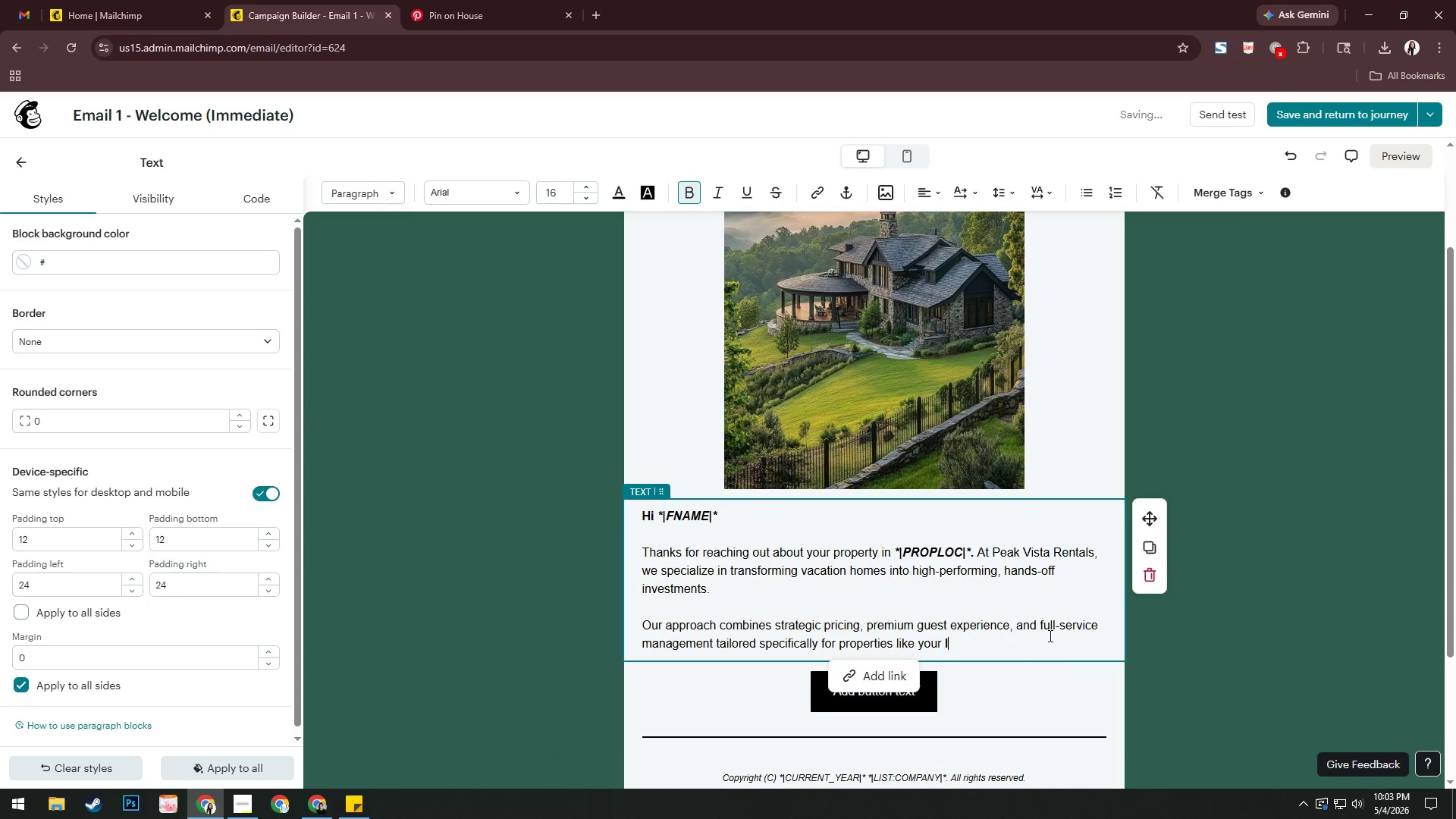 
key(Shift+I)
 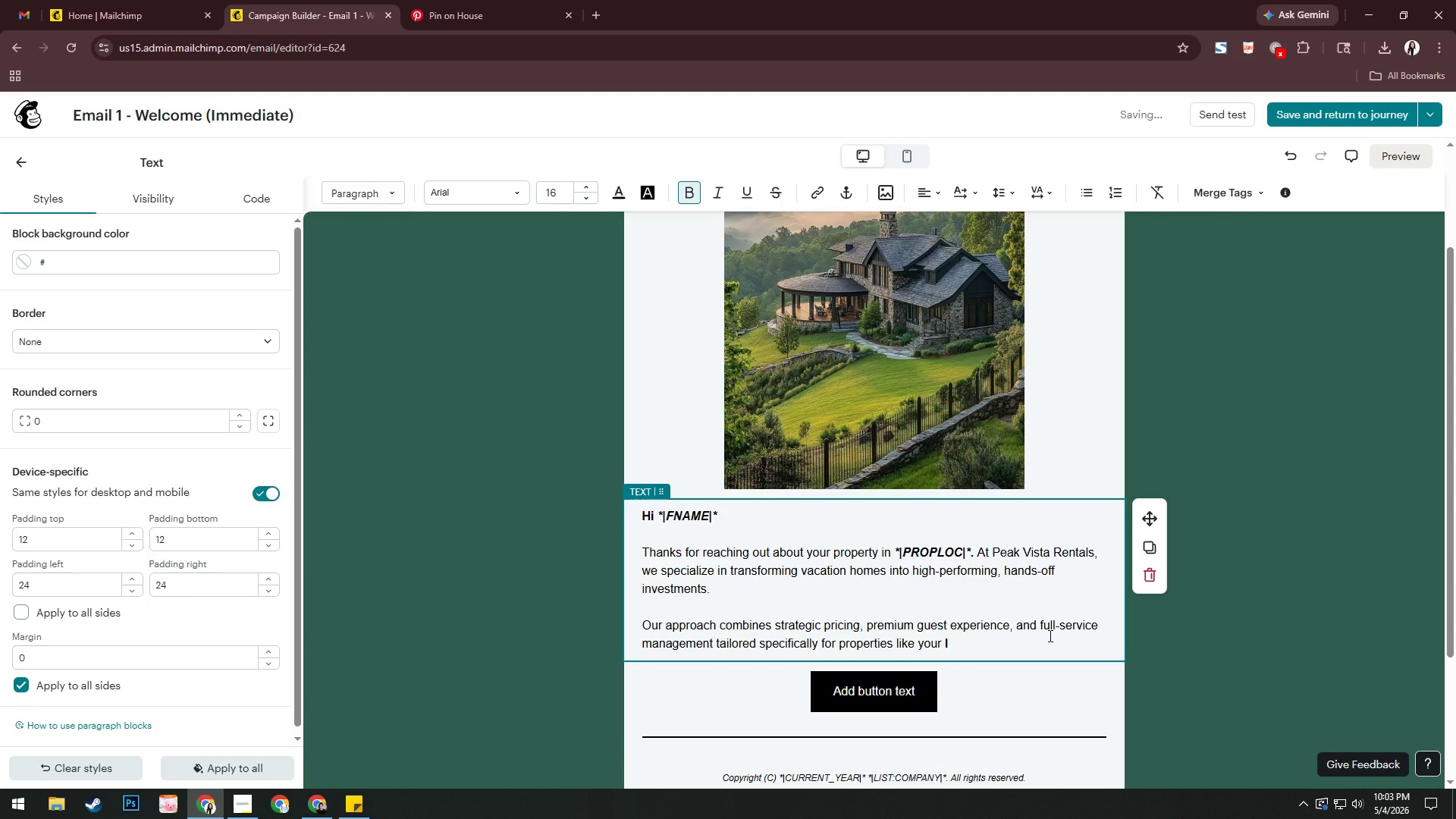 
key(Control+ControlLeft)
 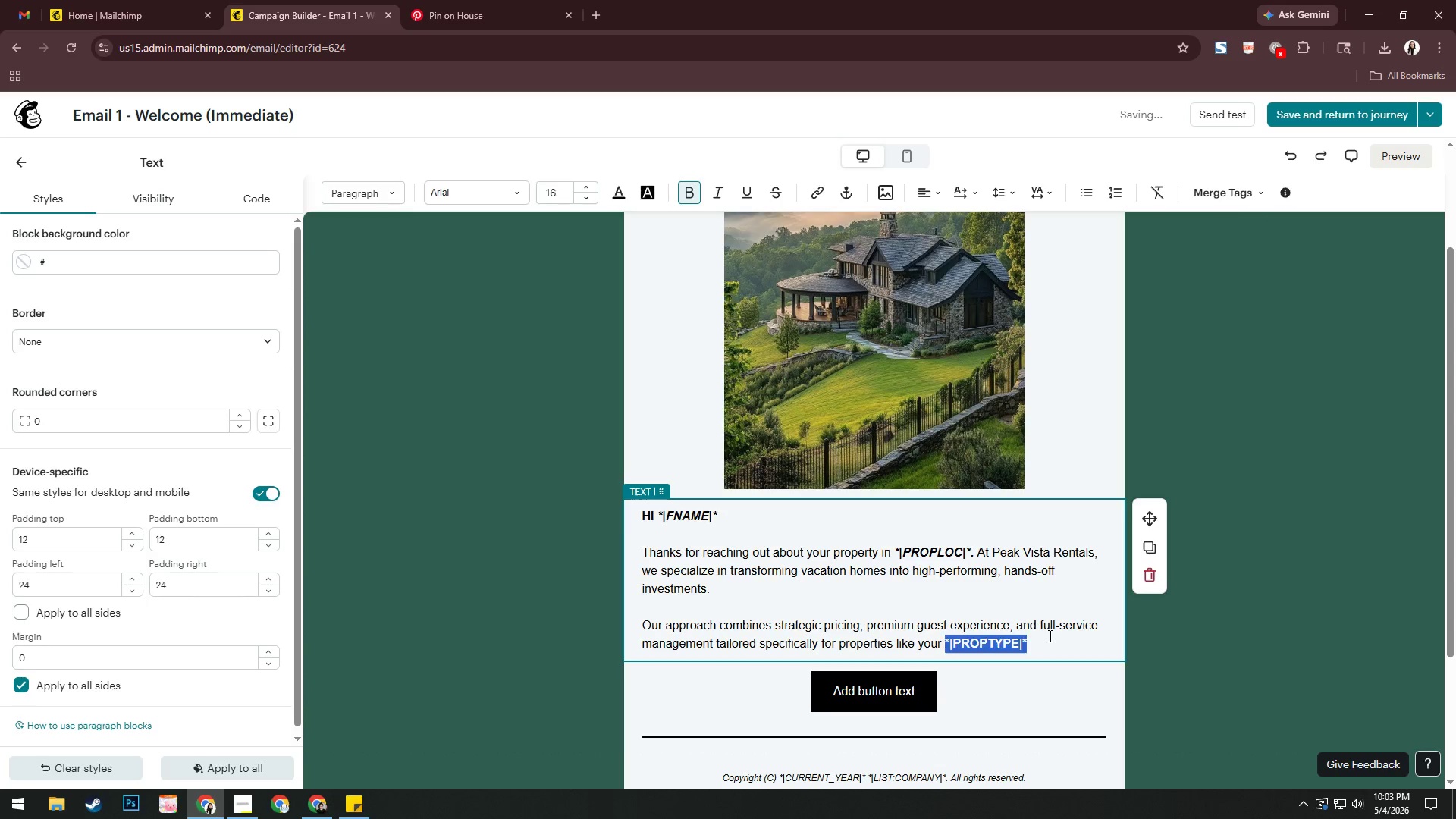 
key(Control+Z)
 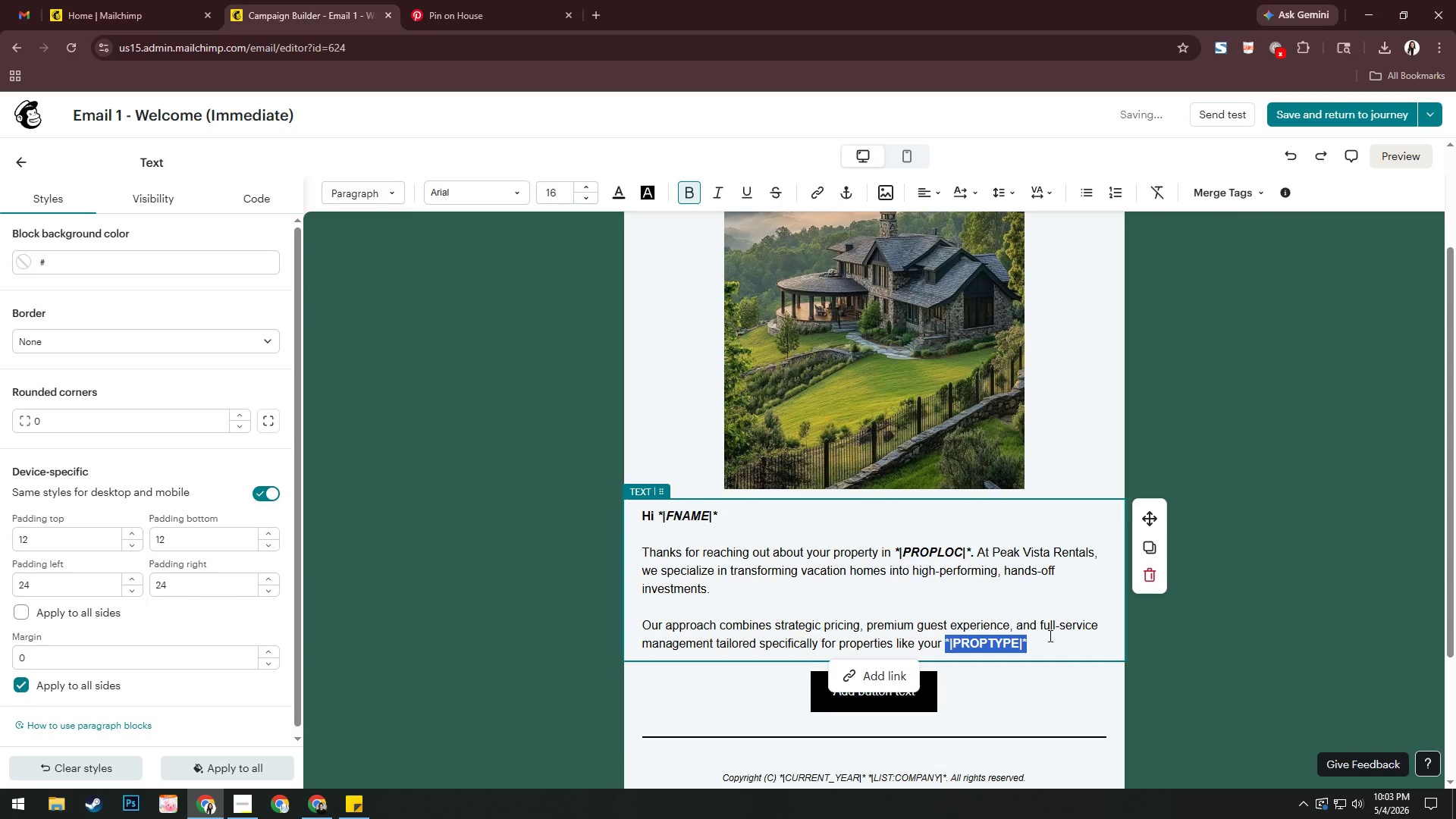 
key(Control+I)
 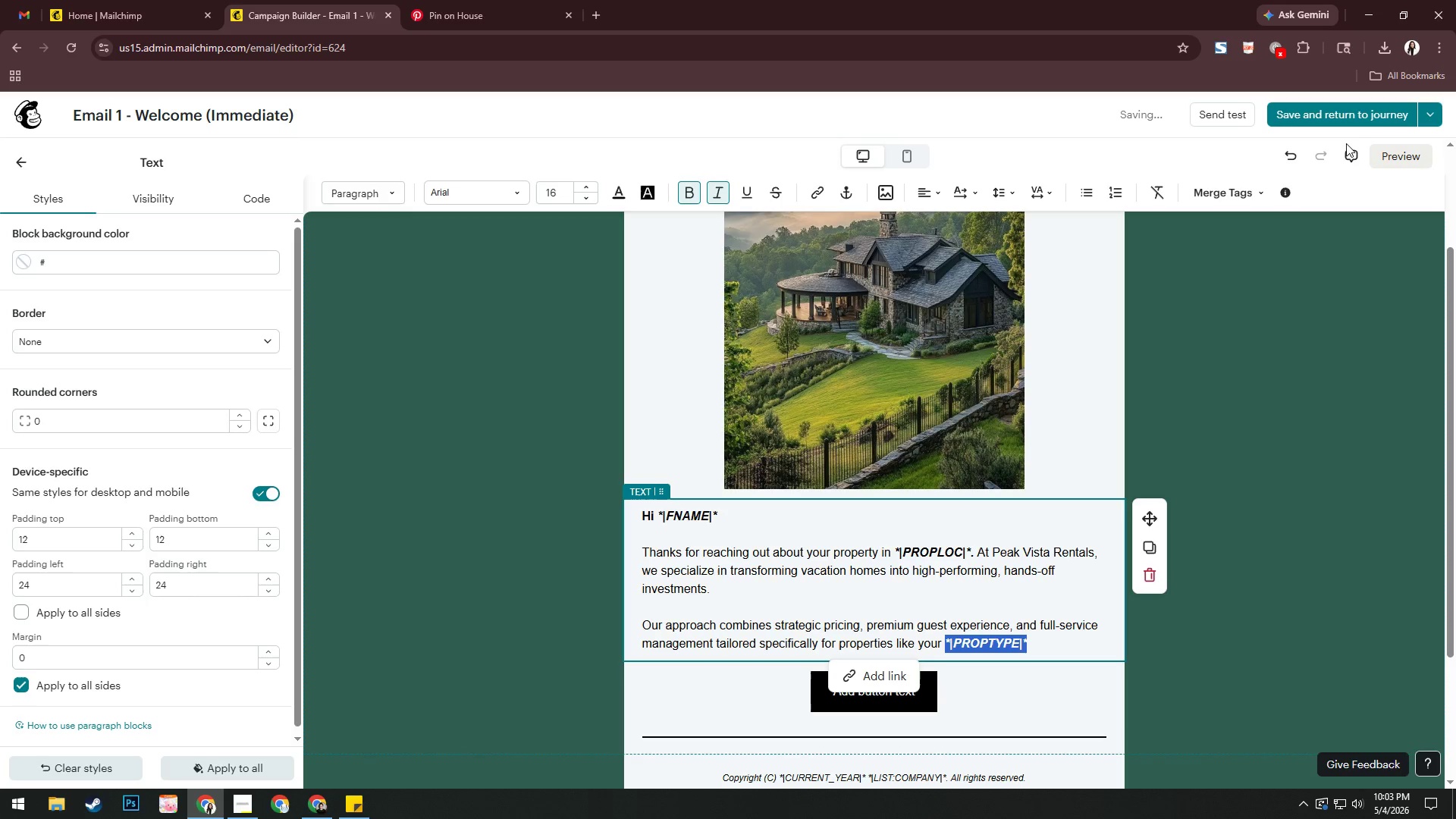 
left_click([1392, 158])
 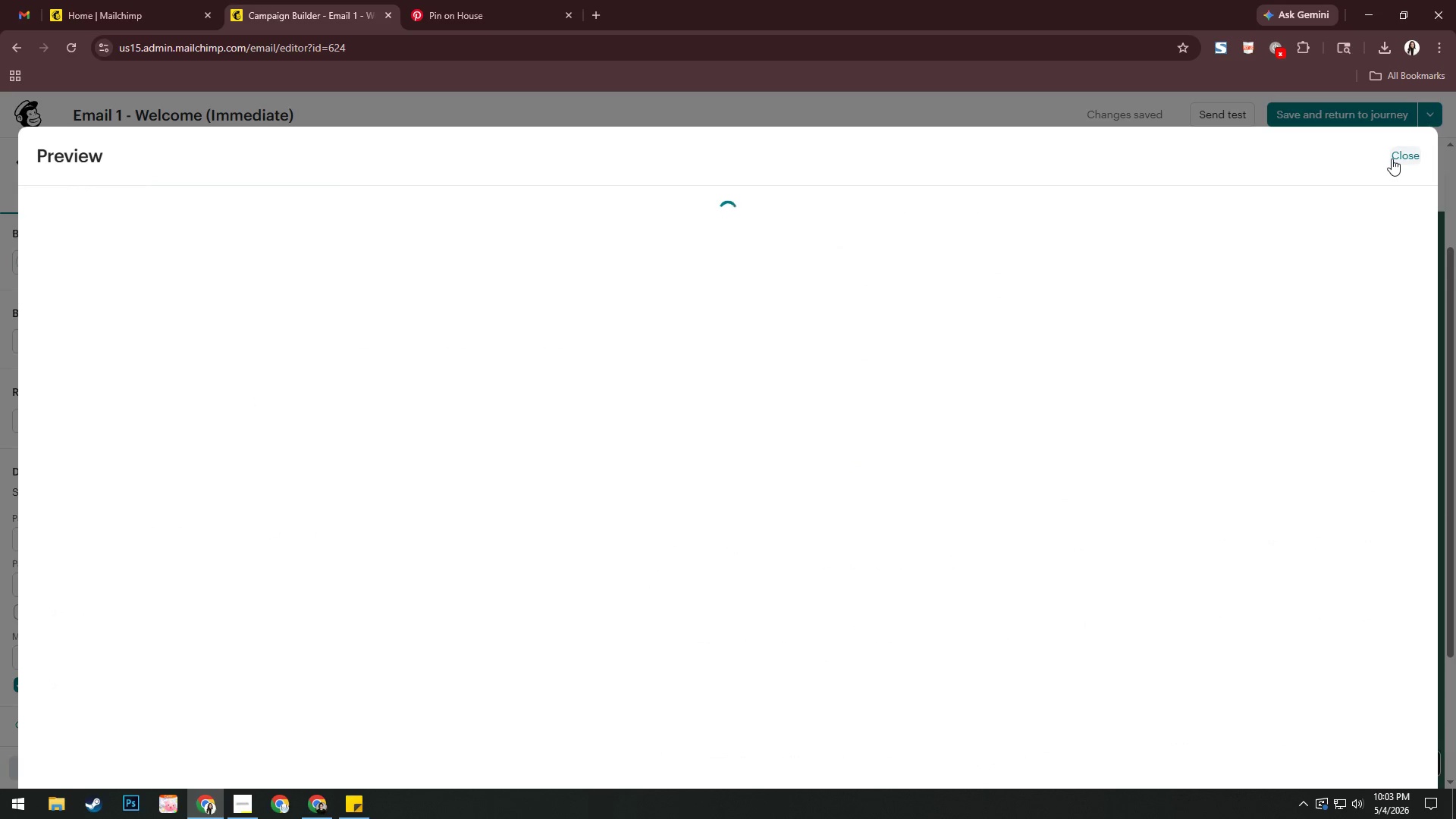 
wait(6.42)
 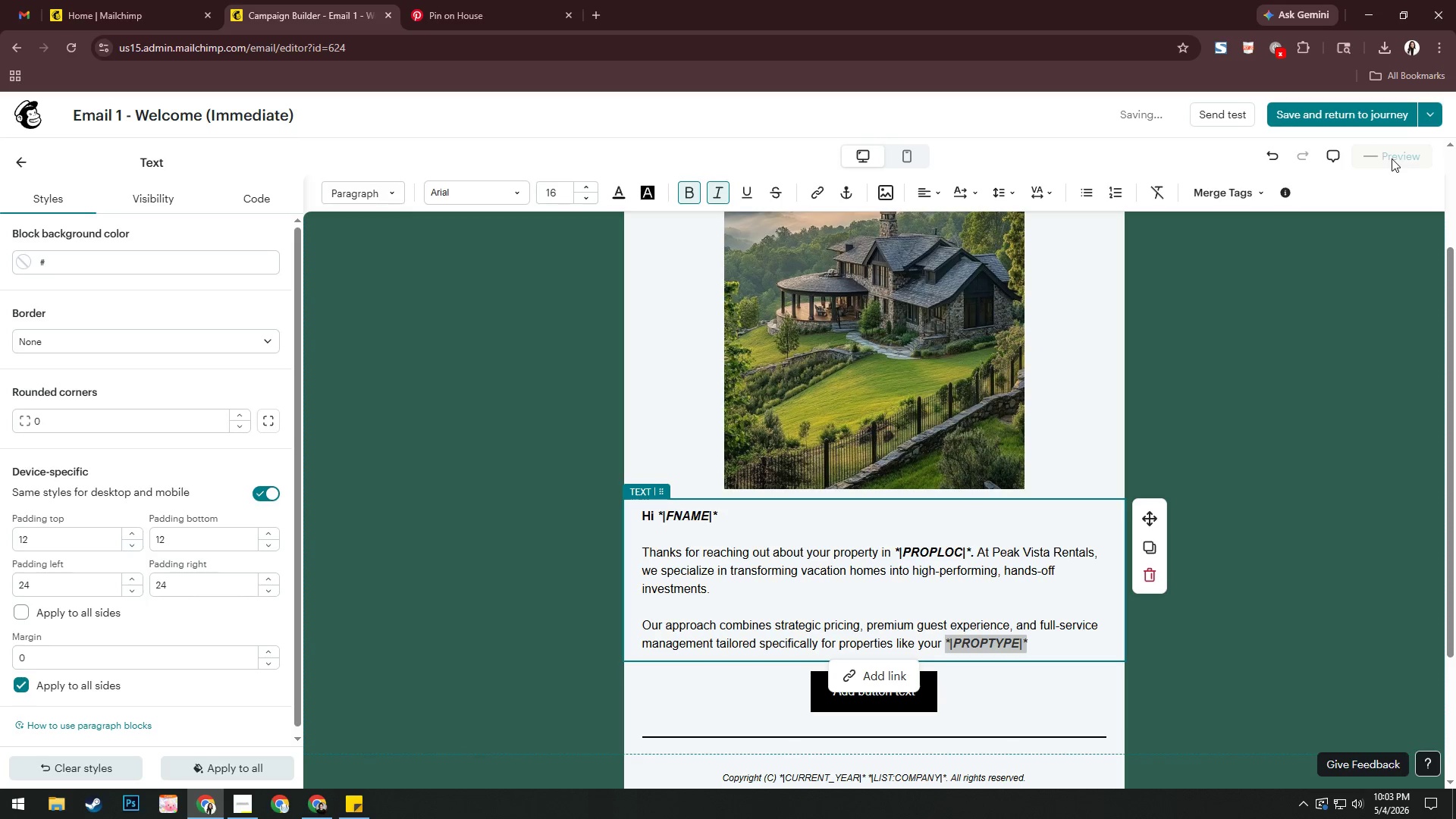 
left_click([1393, 259])
 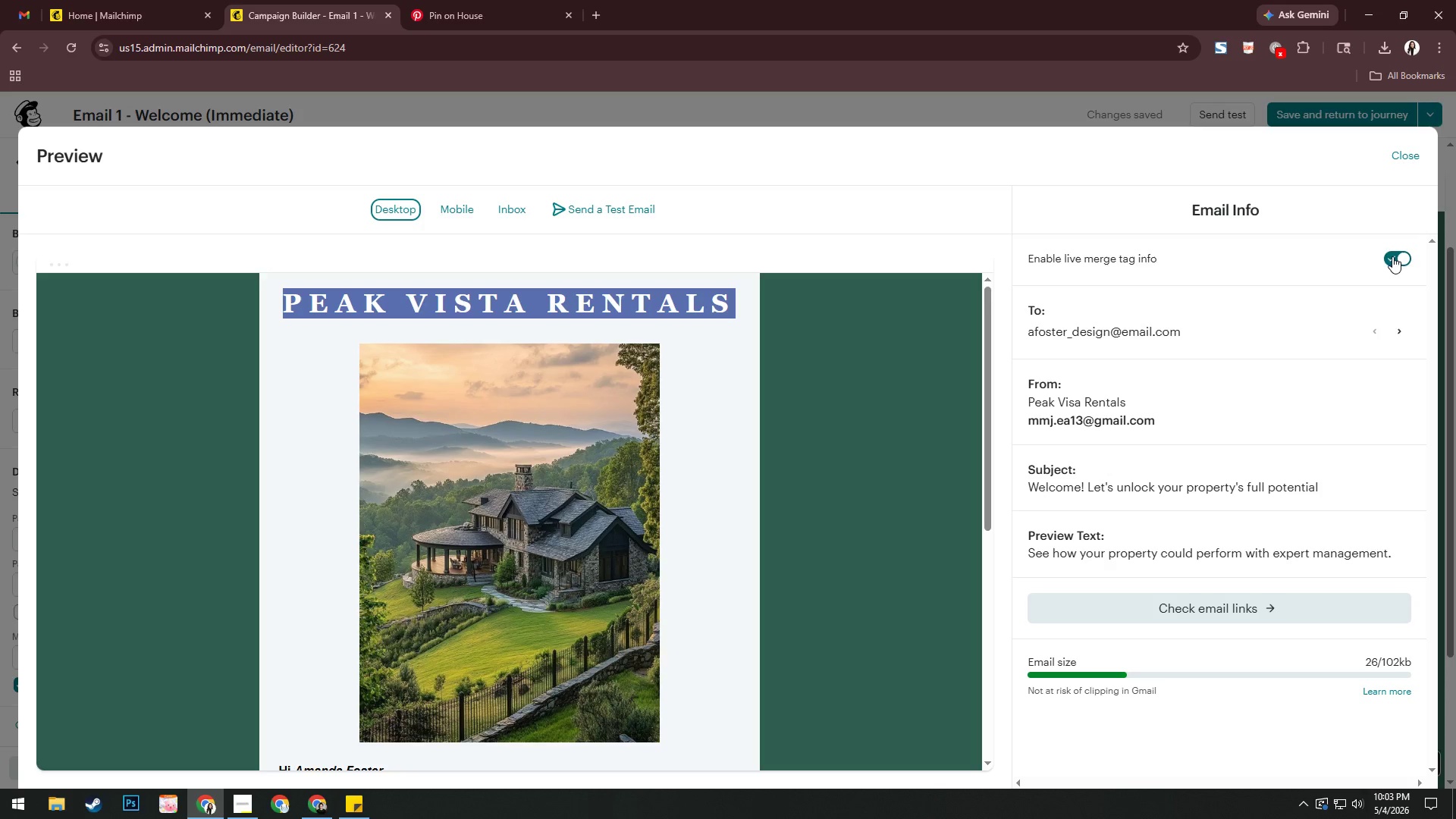 
scroll: coordinate [777, 478], scroll_direction: down, amount: 2.0
 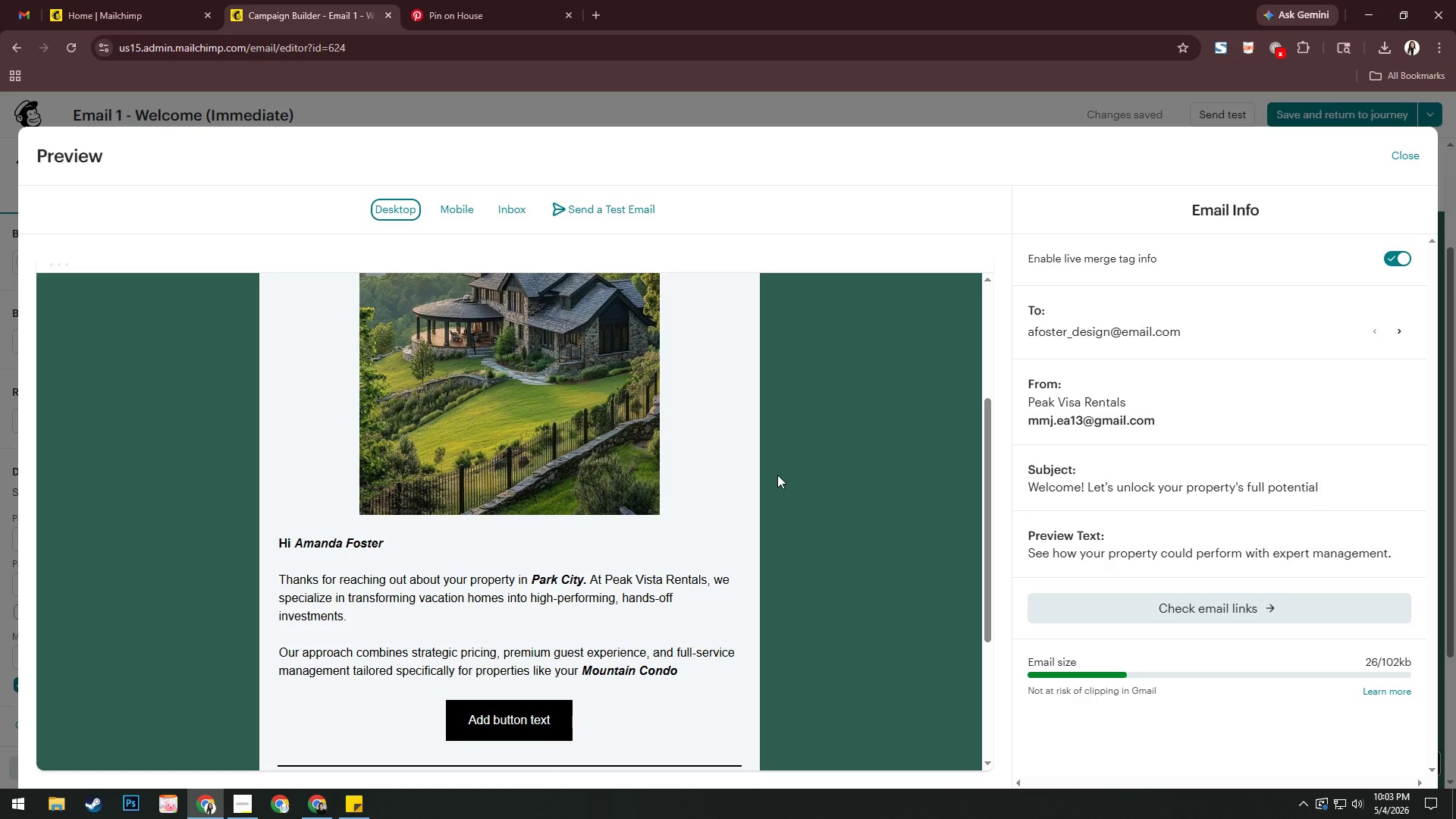 
wait(5.66)
 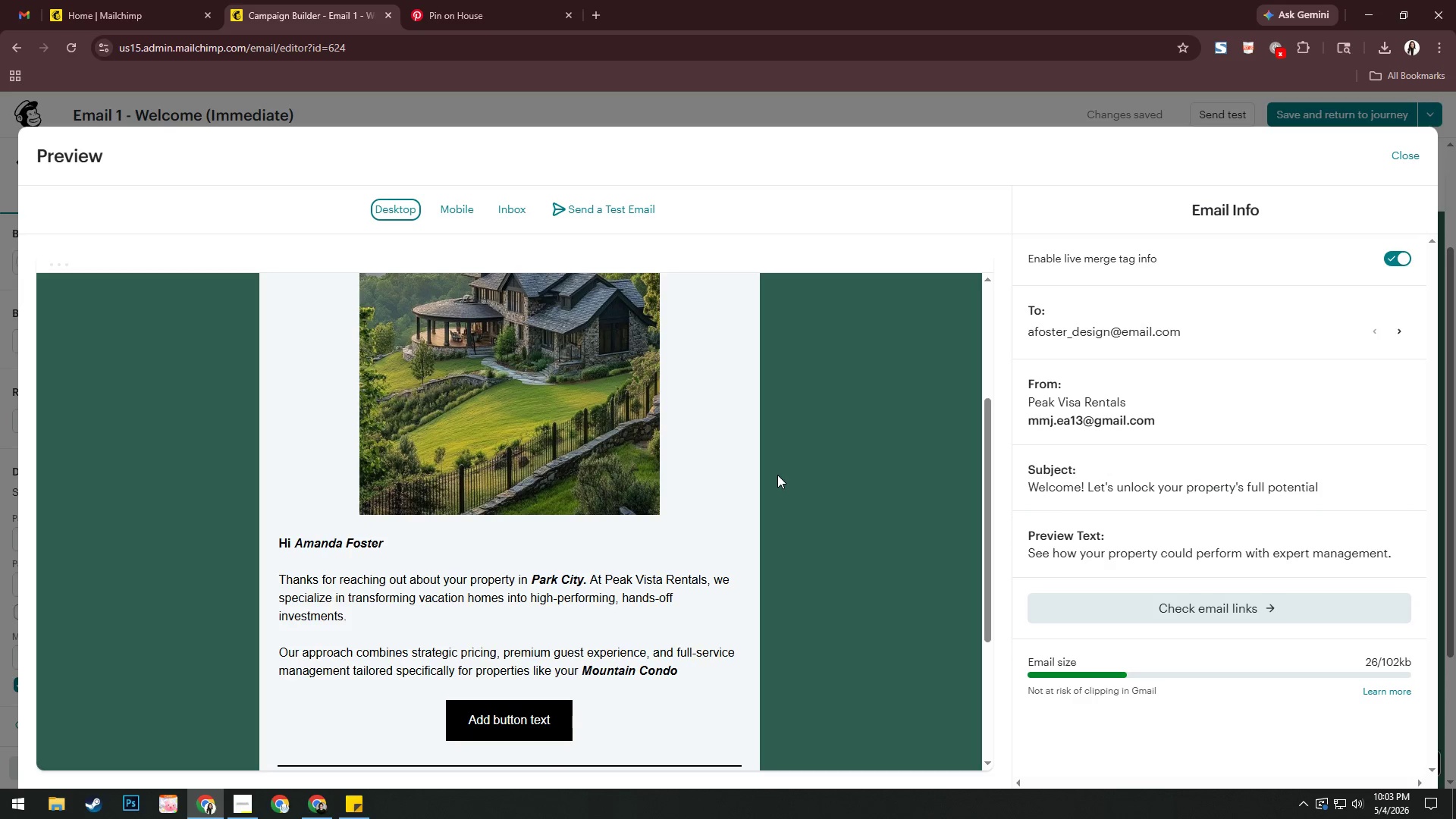 
scroll: coordinate [777, 475], scroll_direction: down, amount: 3.0
 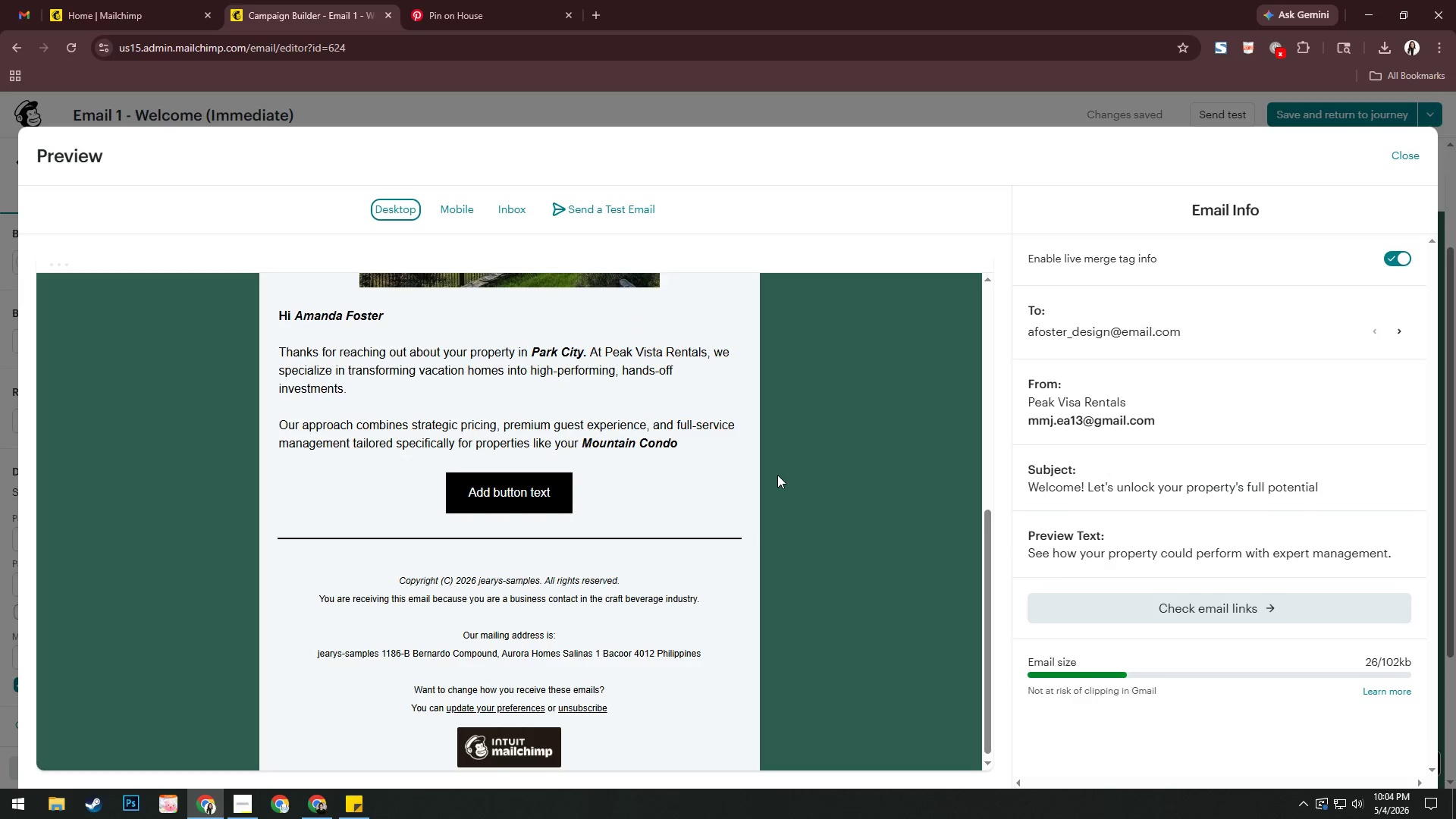 
scroll: coordinate [777, 475], scroll_direction: up, amount: 9.0
 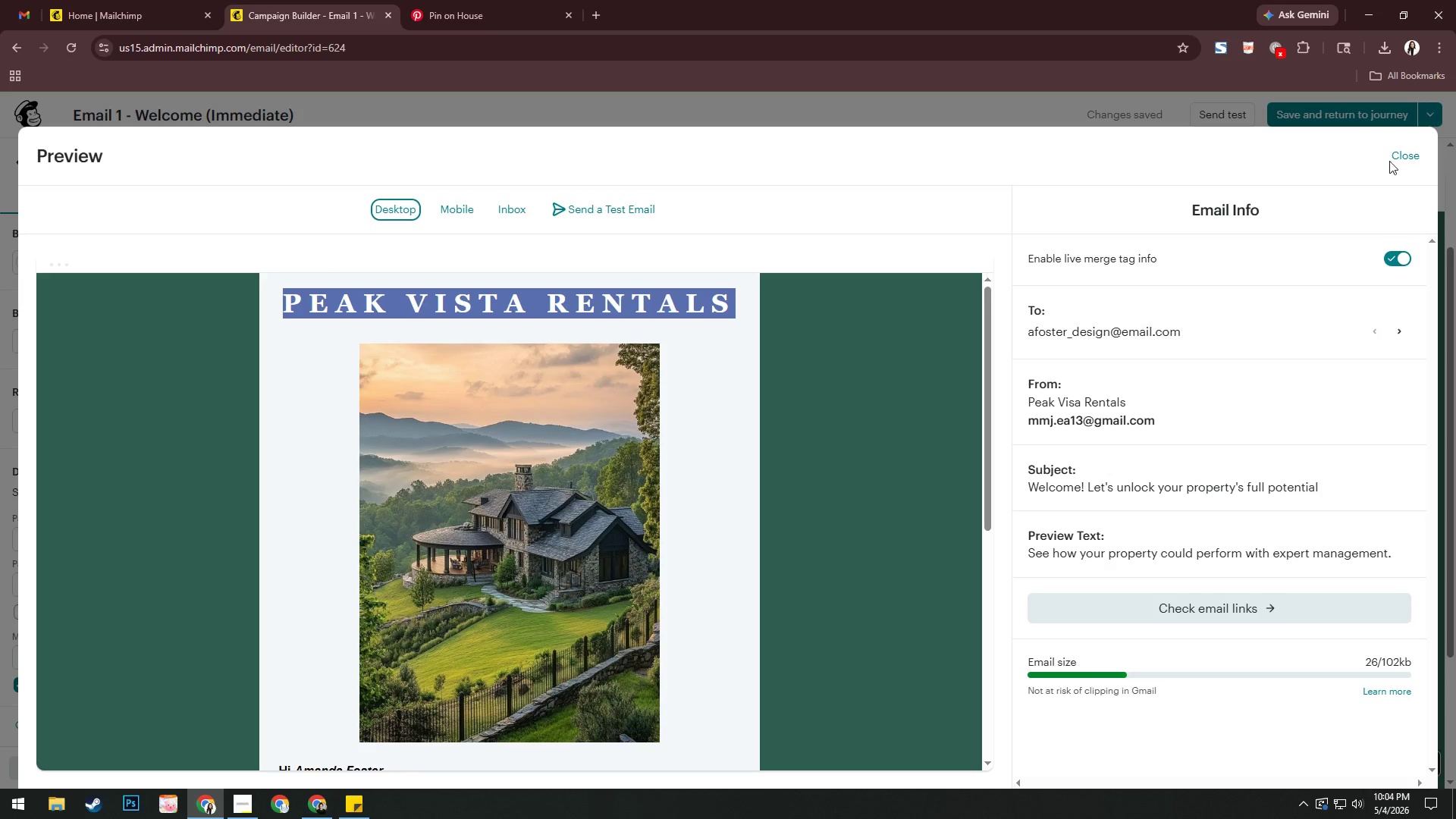 
left_click([1398, 156])
 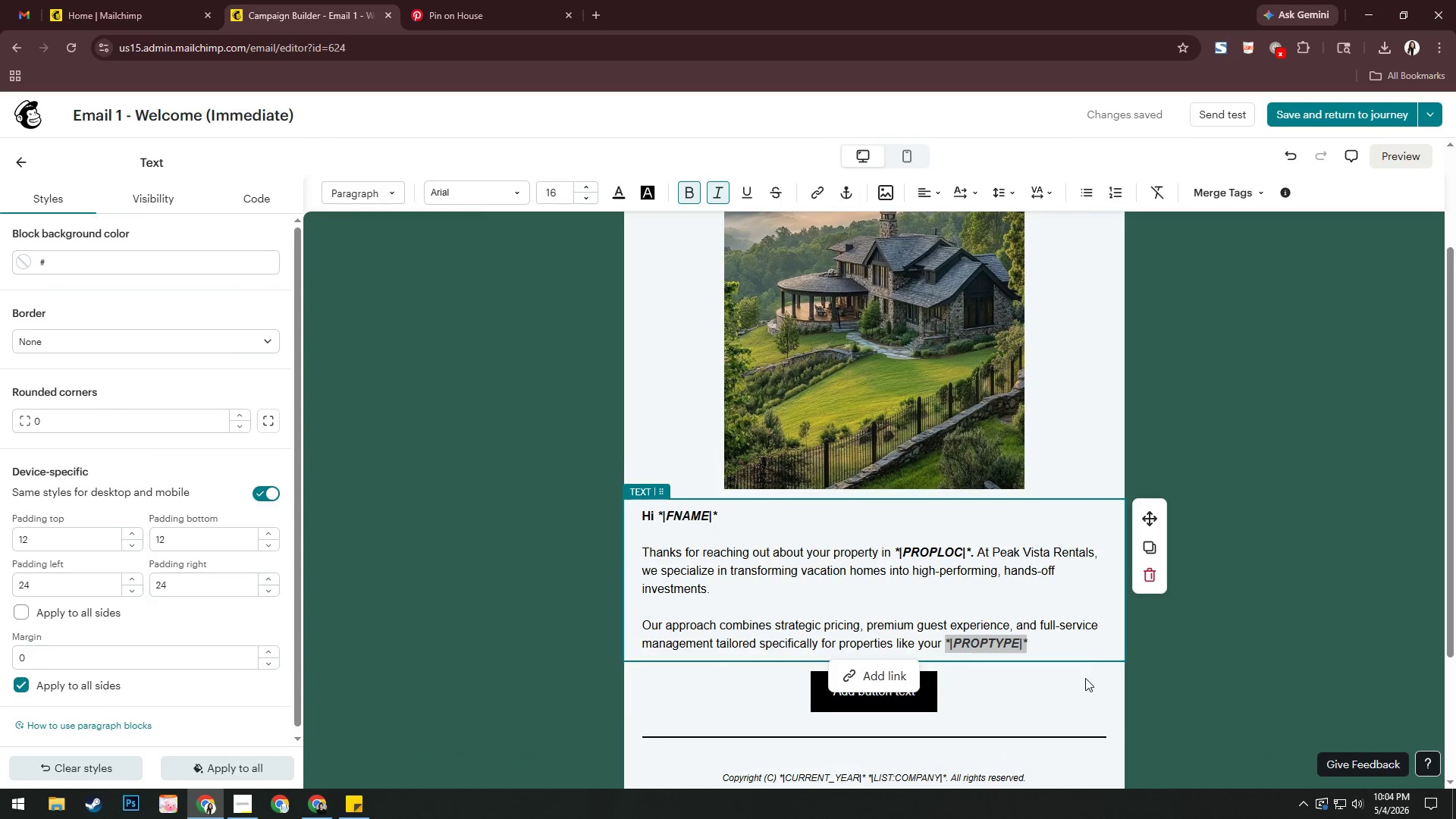 
left_click([1045, 645])
 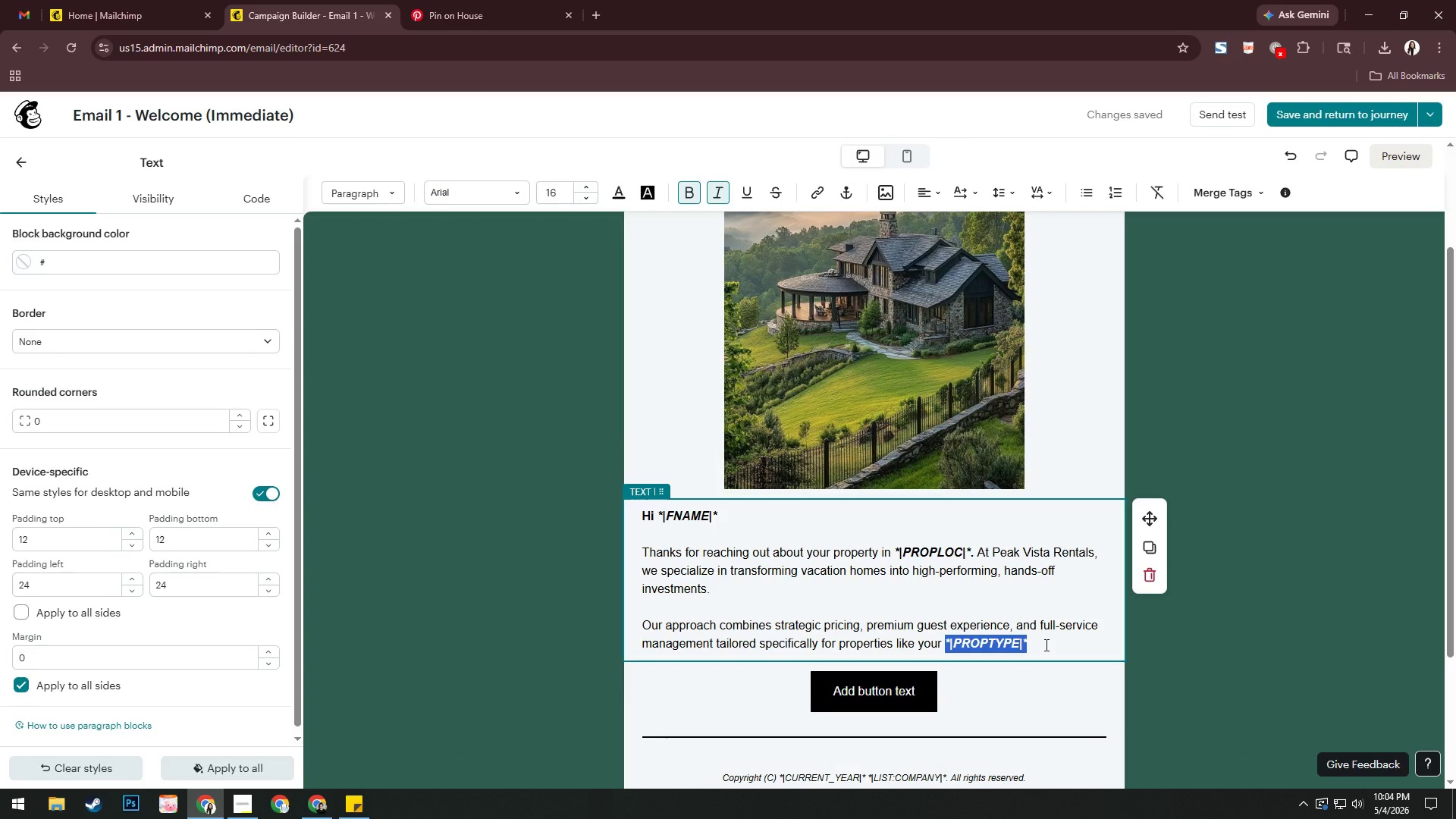 
key(ArrowRight)
 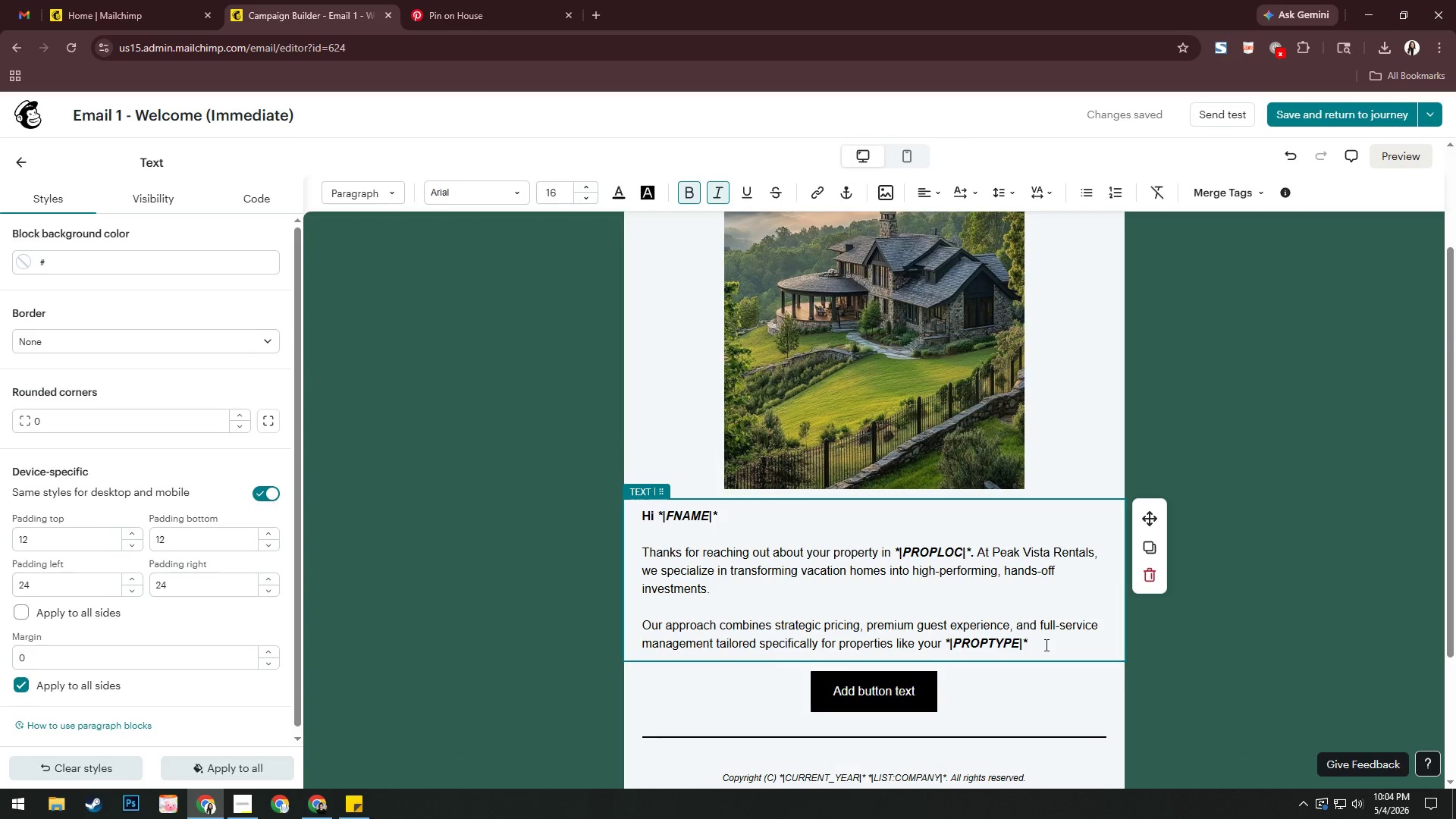 
key(Enter)
 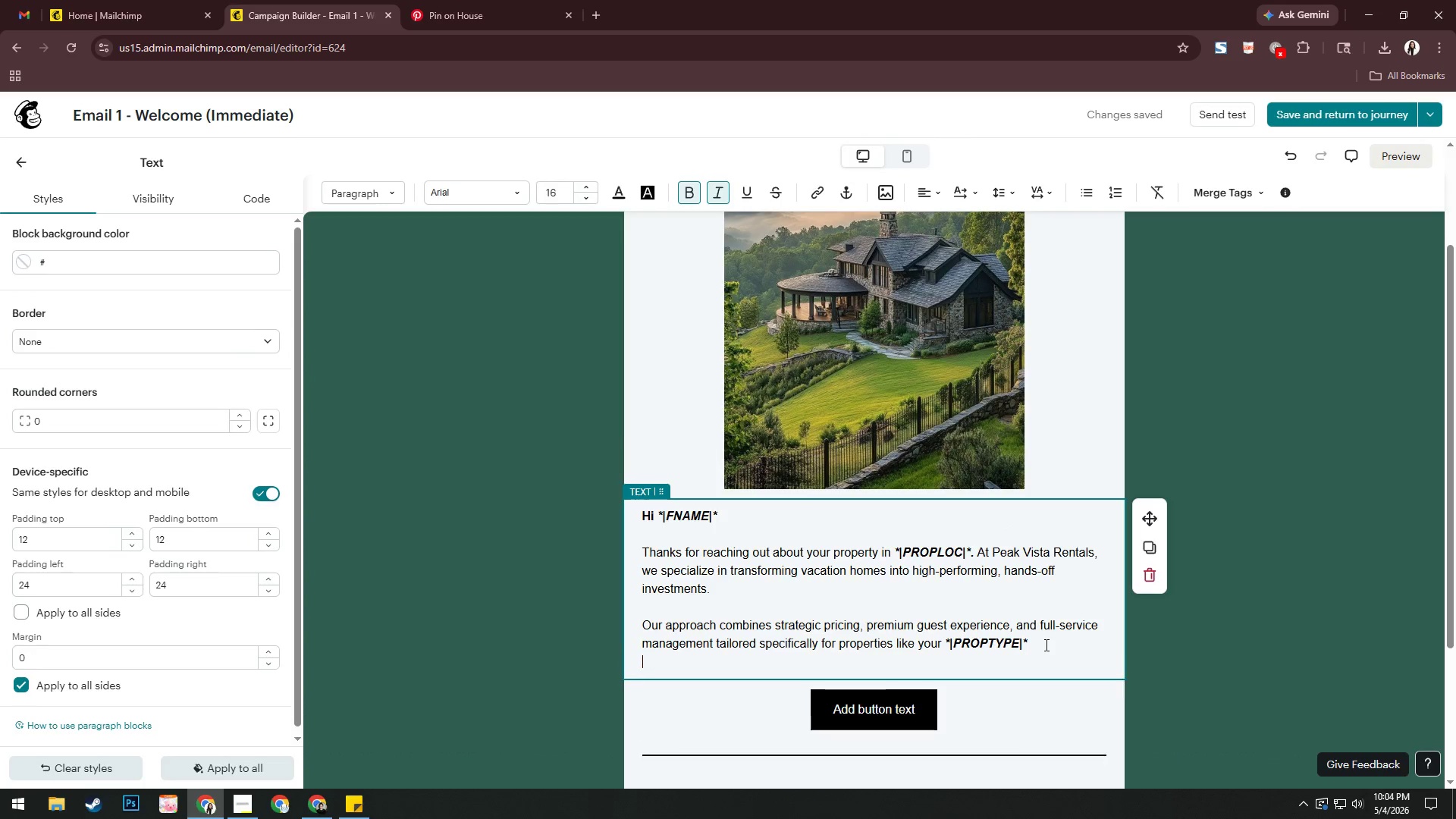 
key(Enter)
 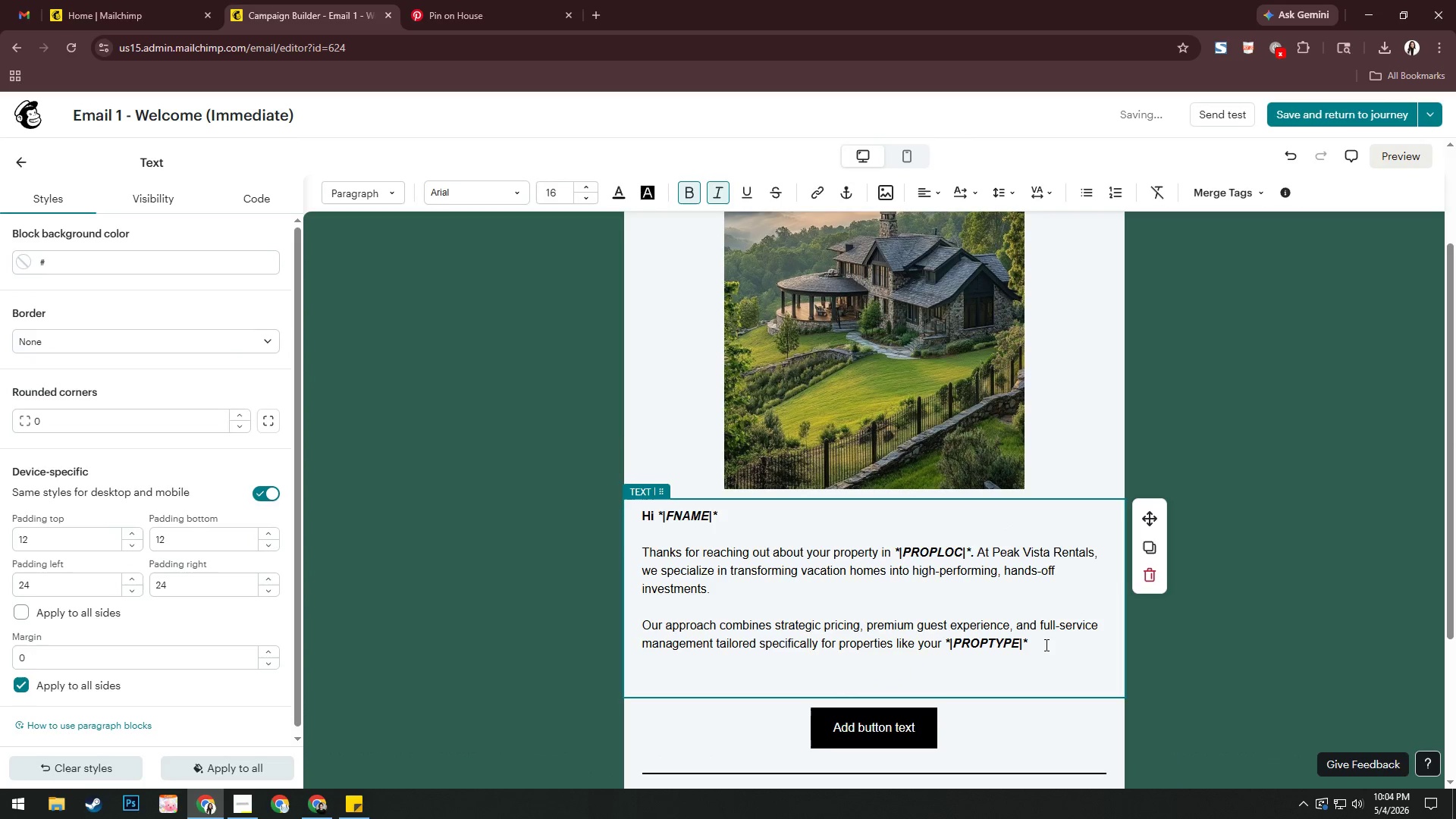 
type(To give you )
key(Backspace)
key(Backspace)
key(Backspace)
key(Backspace)
key(Backspace)
key(Backspace)
key(Backspace)
key(Backspace)
key(Backspace)
key(Backspace)
key(Backspace)
key(Backspace)
 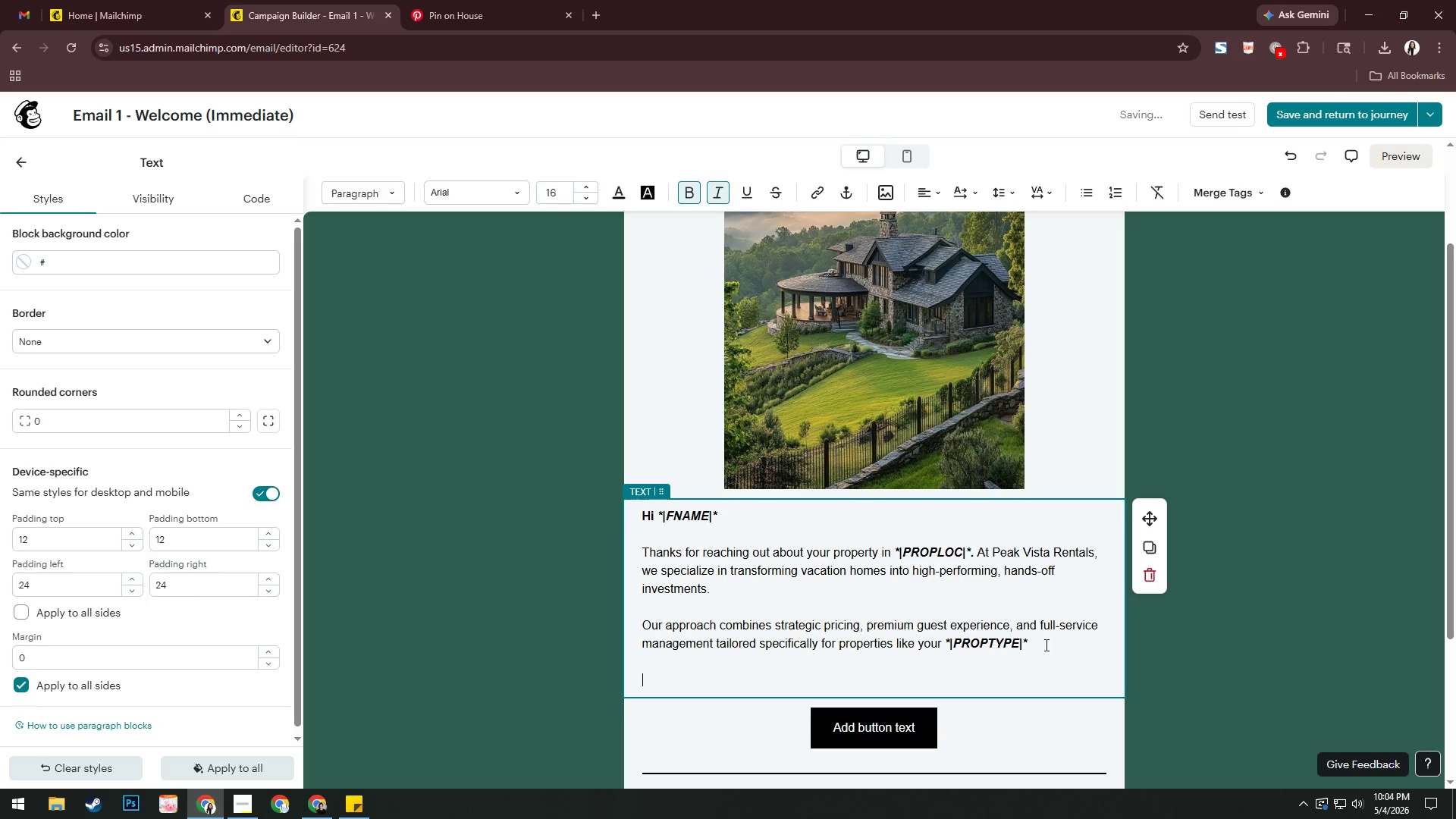 
key(Control+B)
 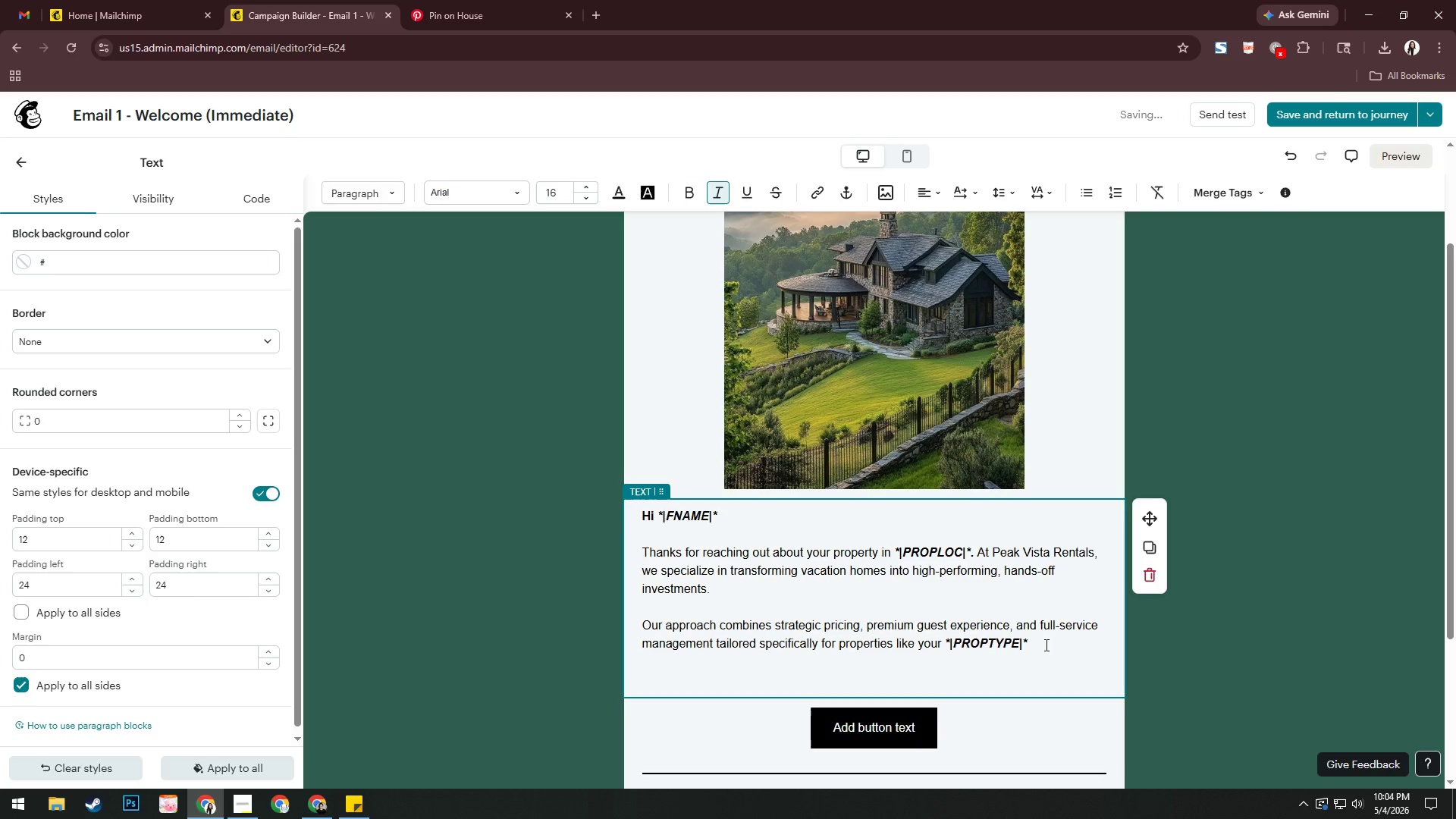 
key(Control+U)
 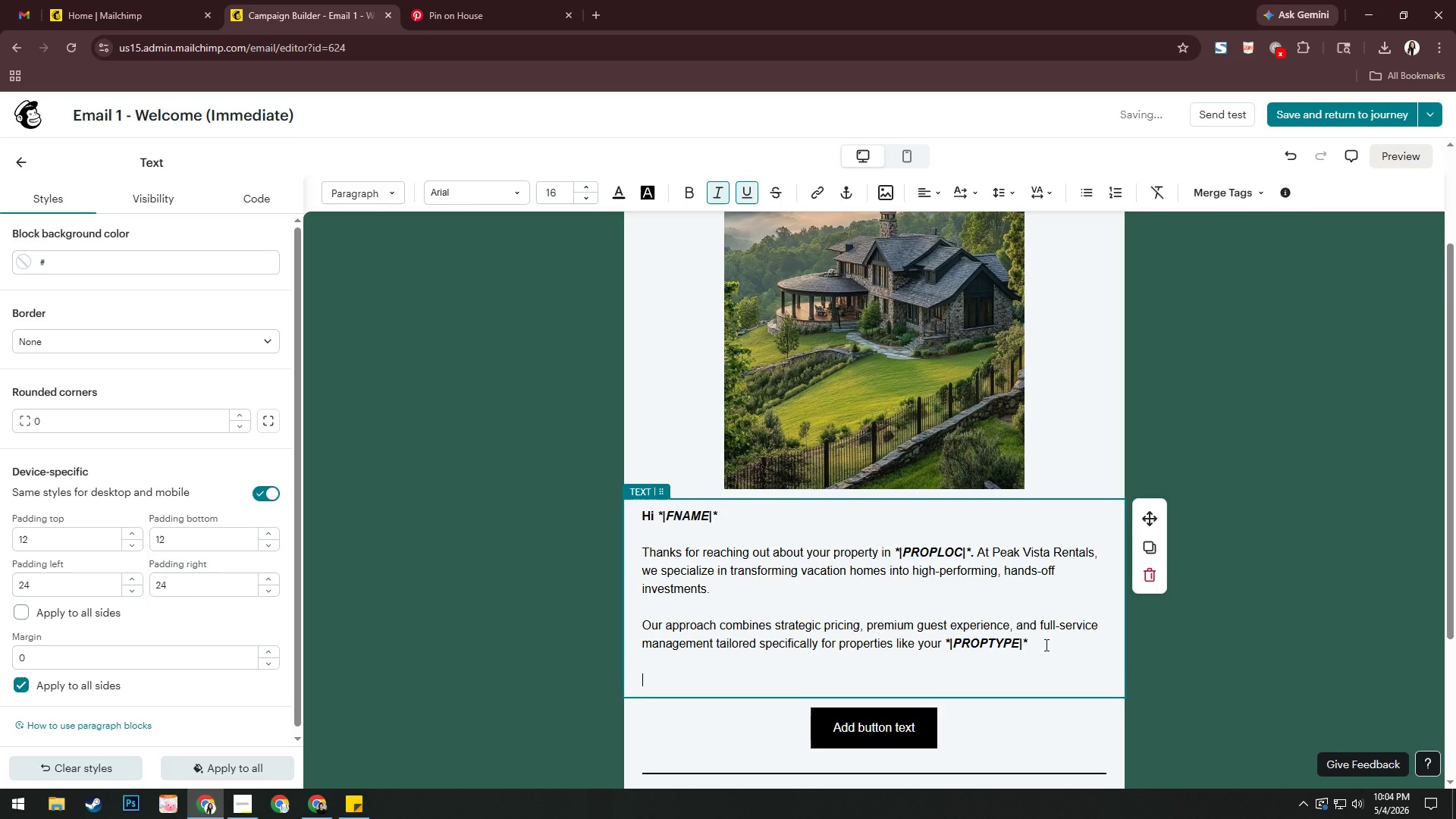 
key(Control+Backspace)
 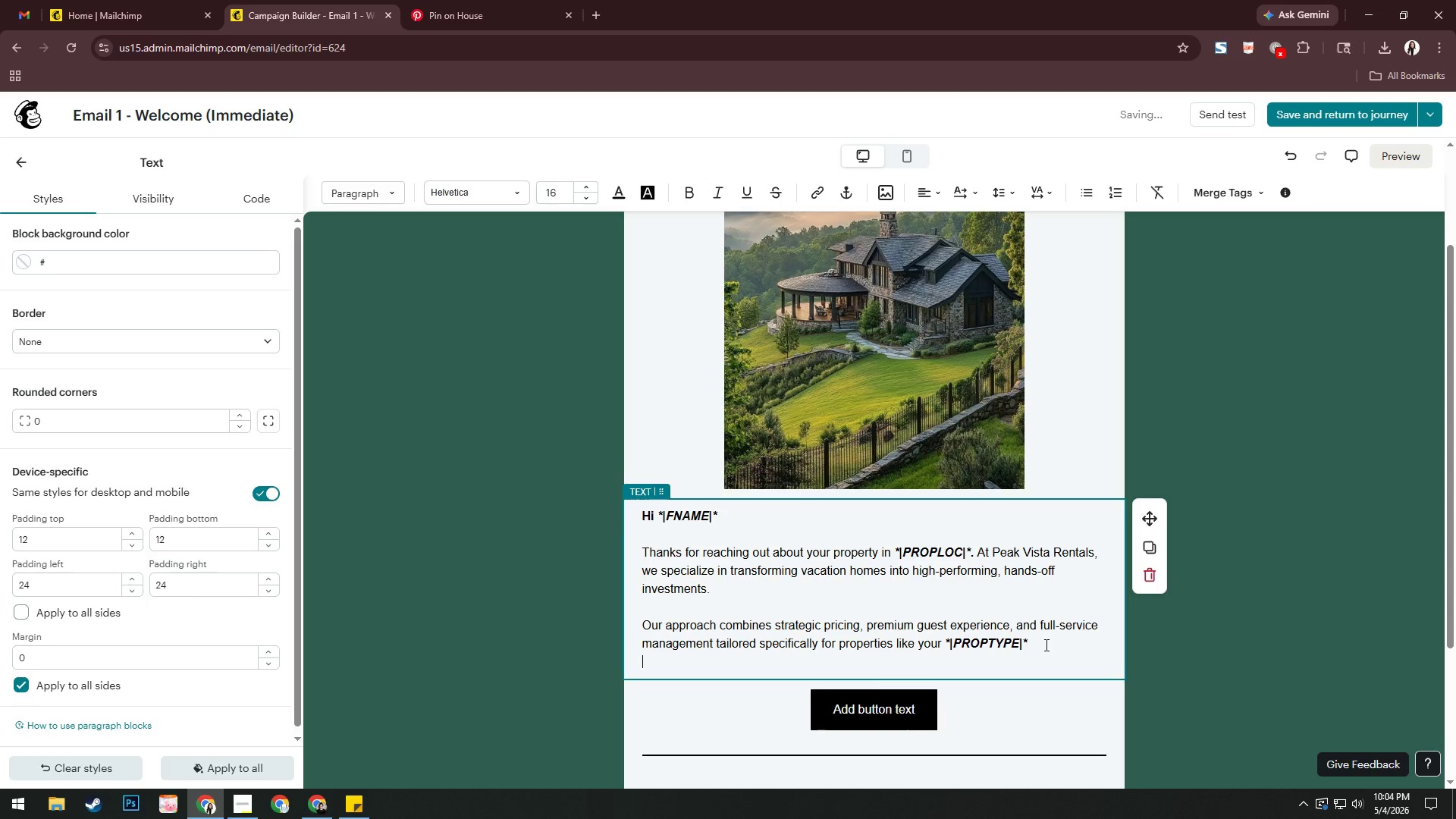 
key(Enter)
 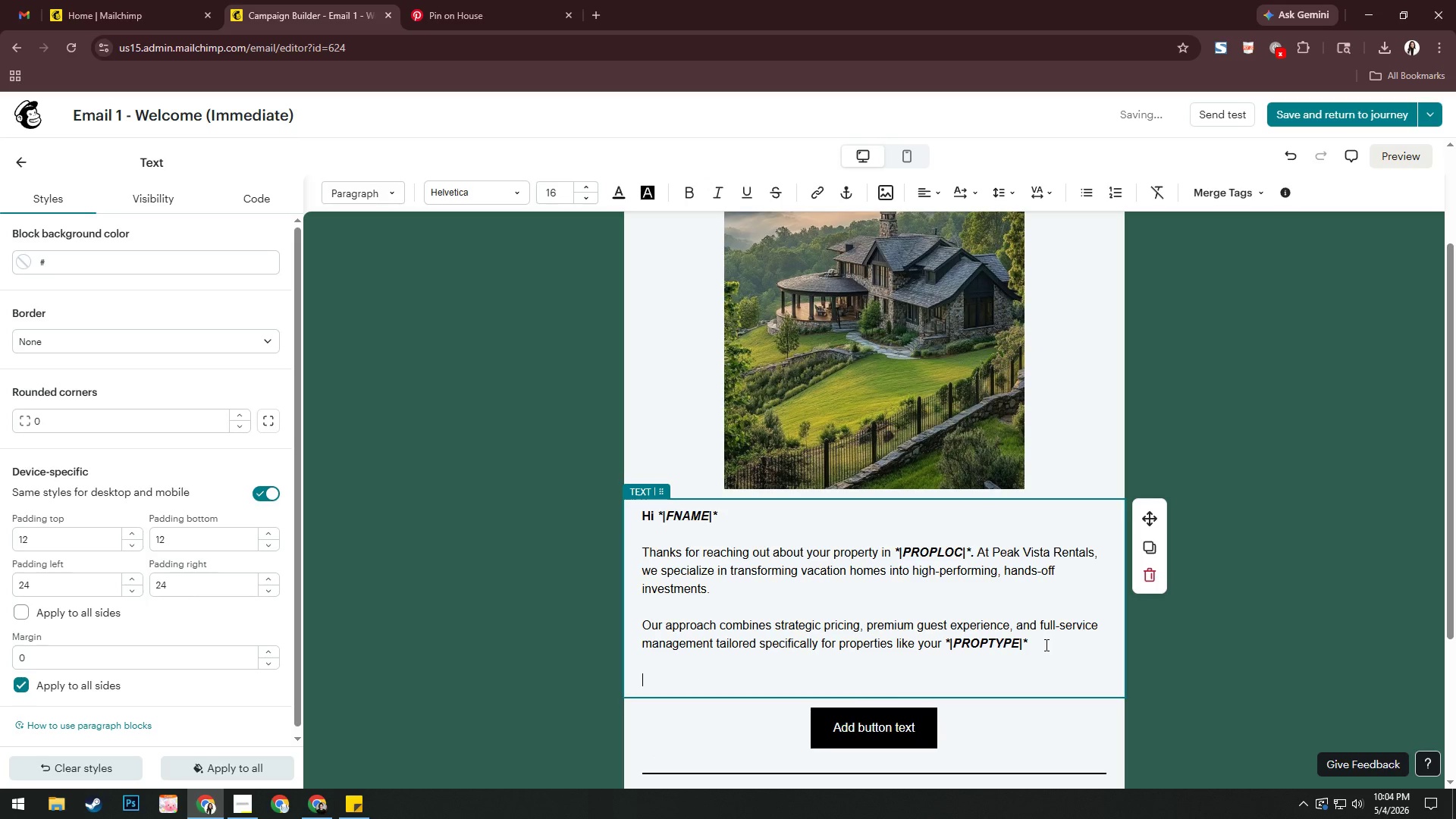 
key(Shift+Y)
 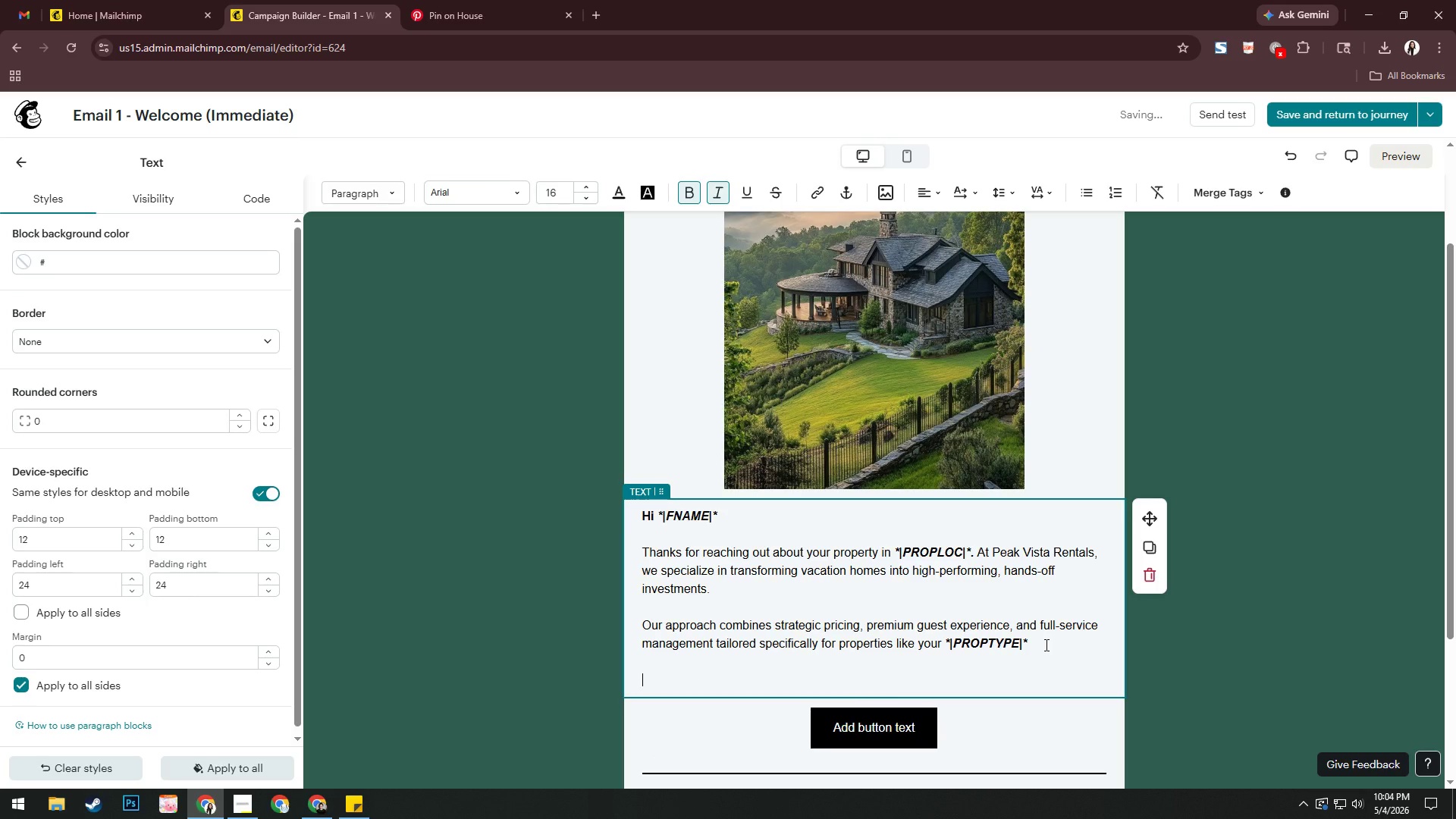 
key(Backspace)
 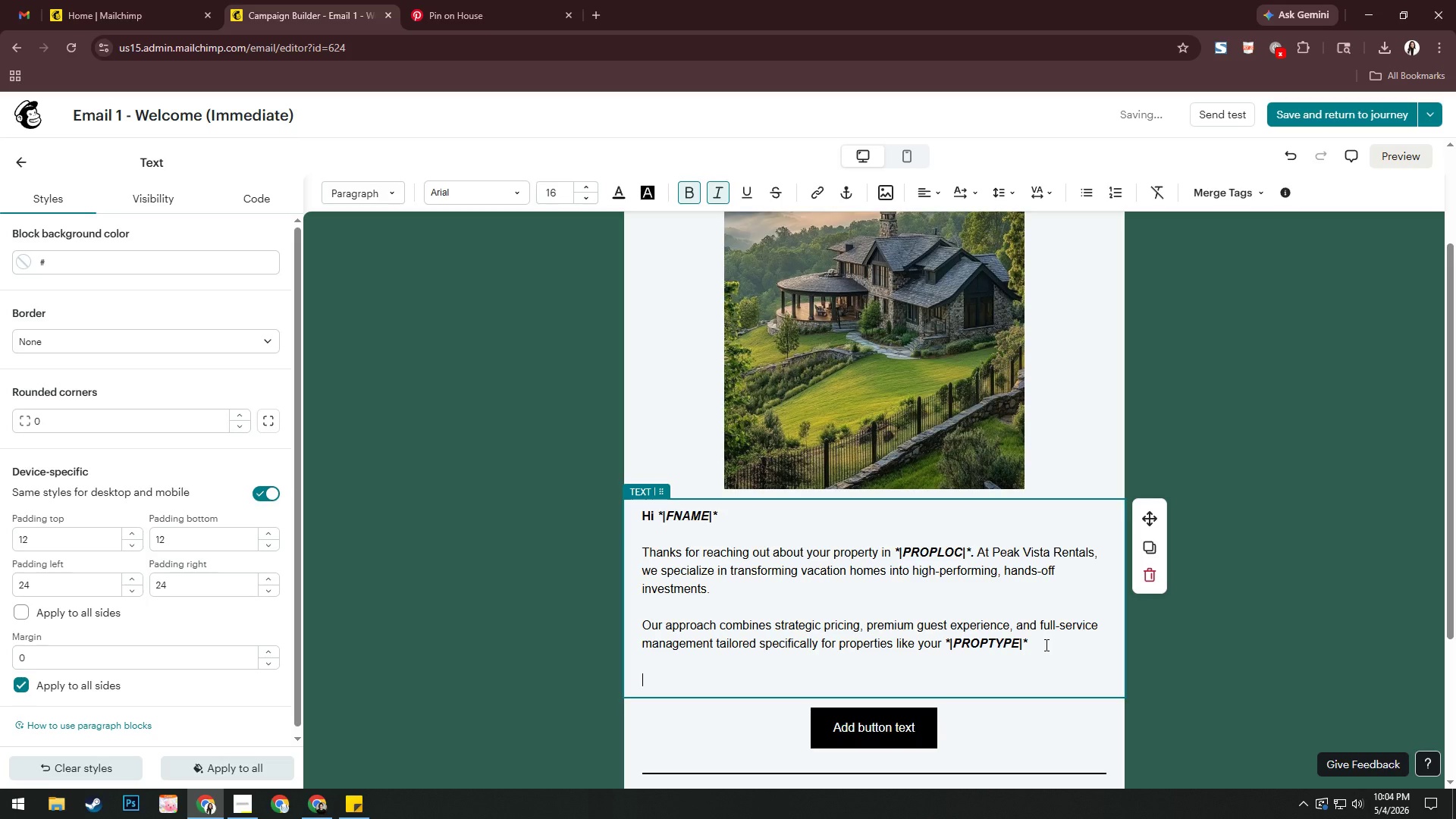 
key(Control+B)
 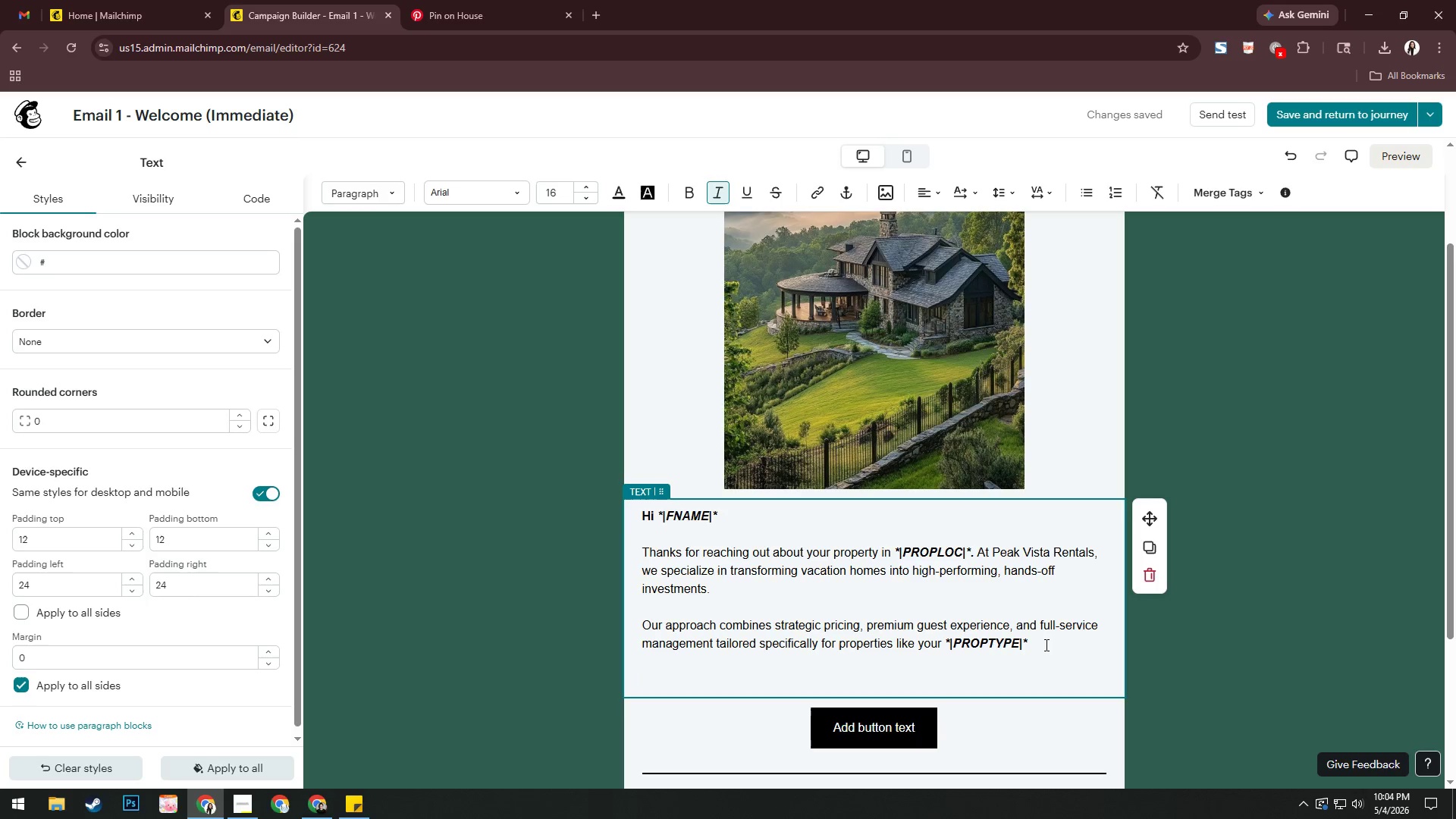 
key(Control+I)
 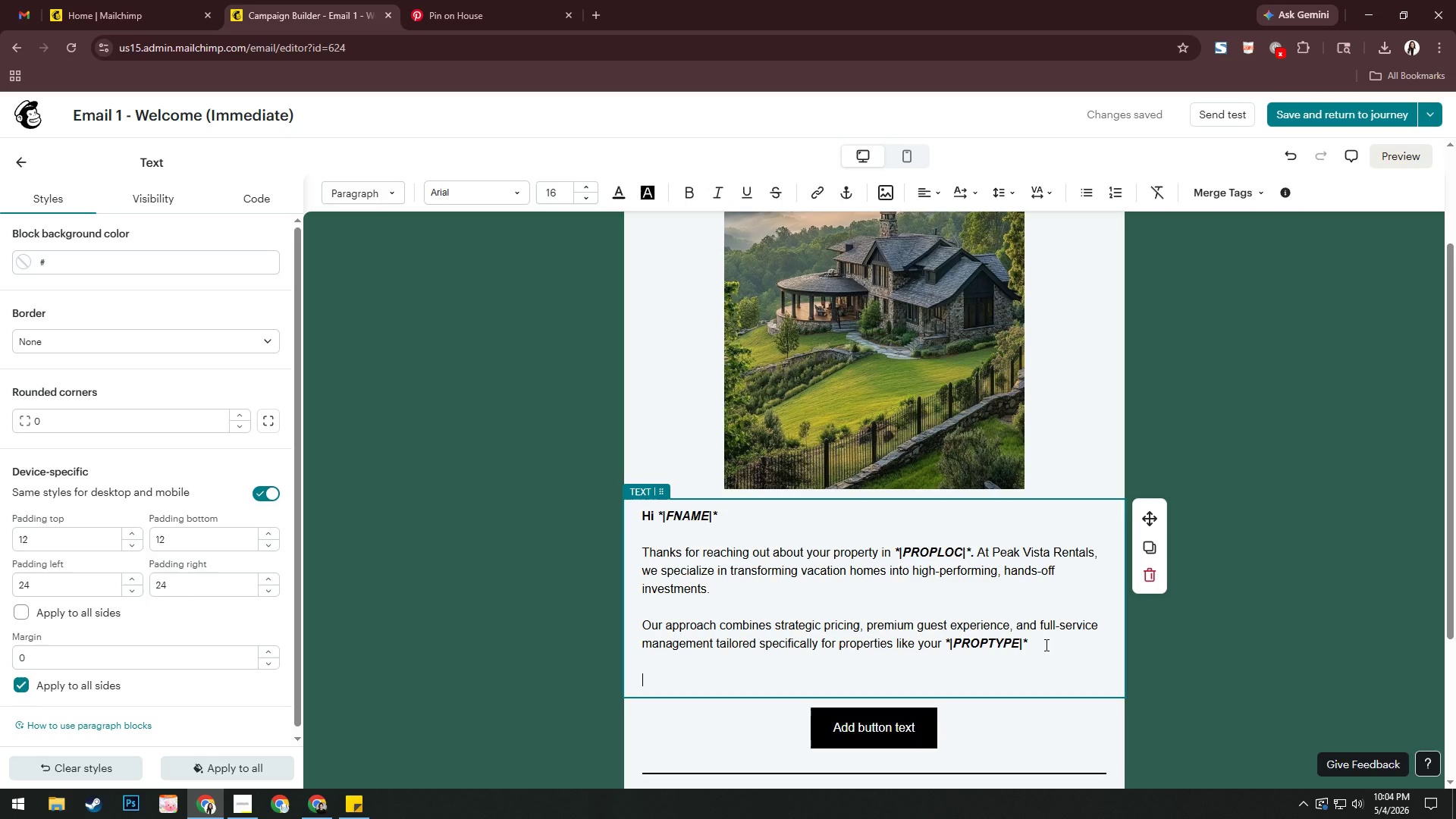 
type(Ti)
key(Backspace)
type(o giv )
key(Backspace)
type(e you )
 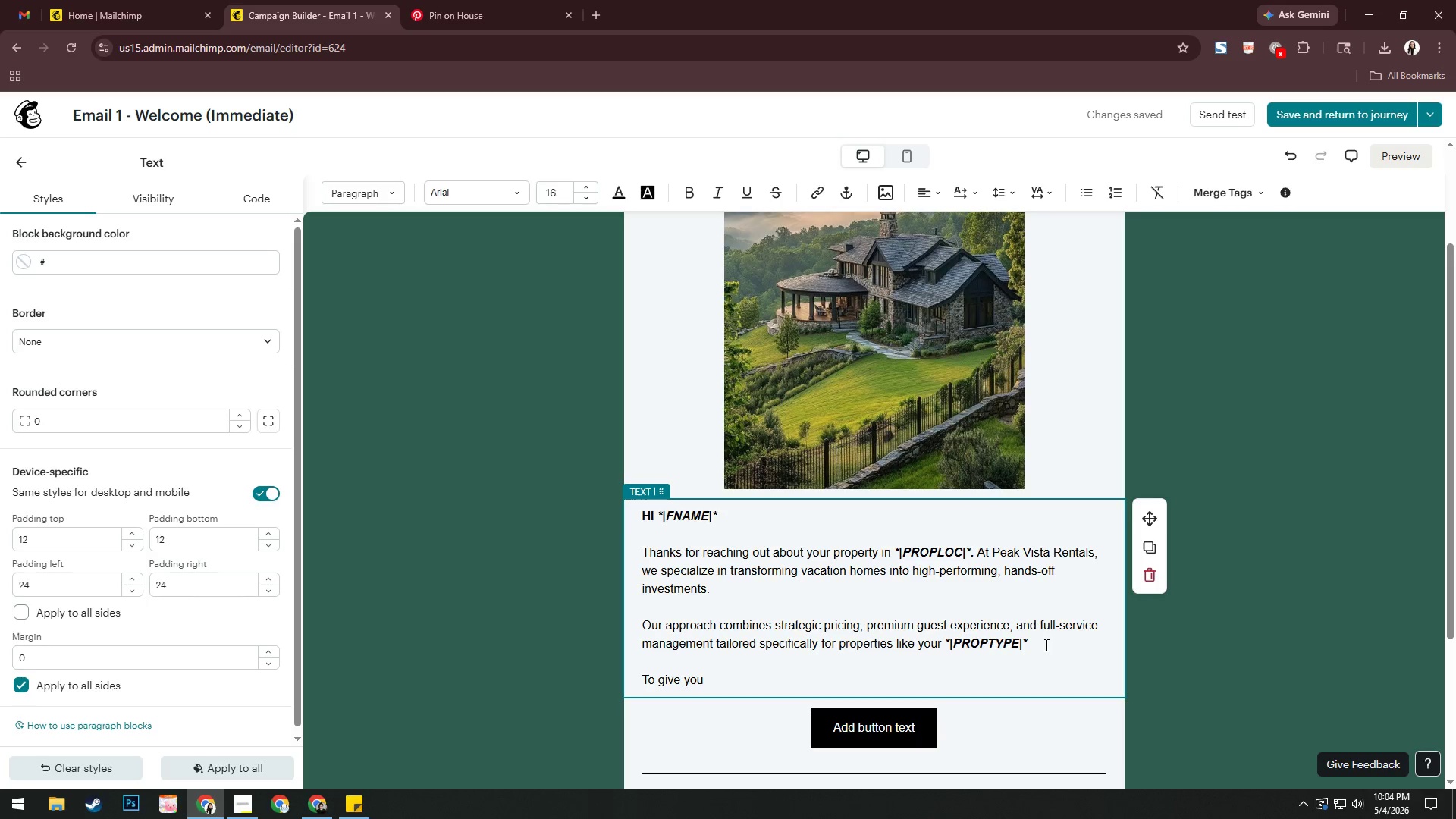 
wait(11.91)
 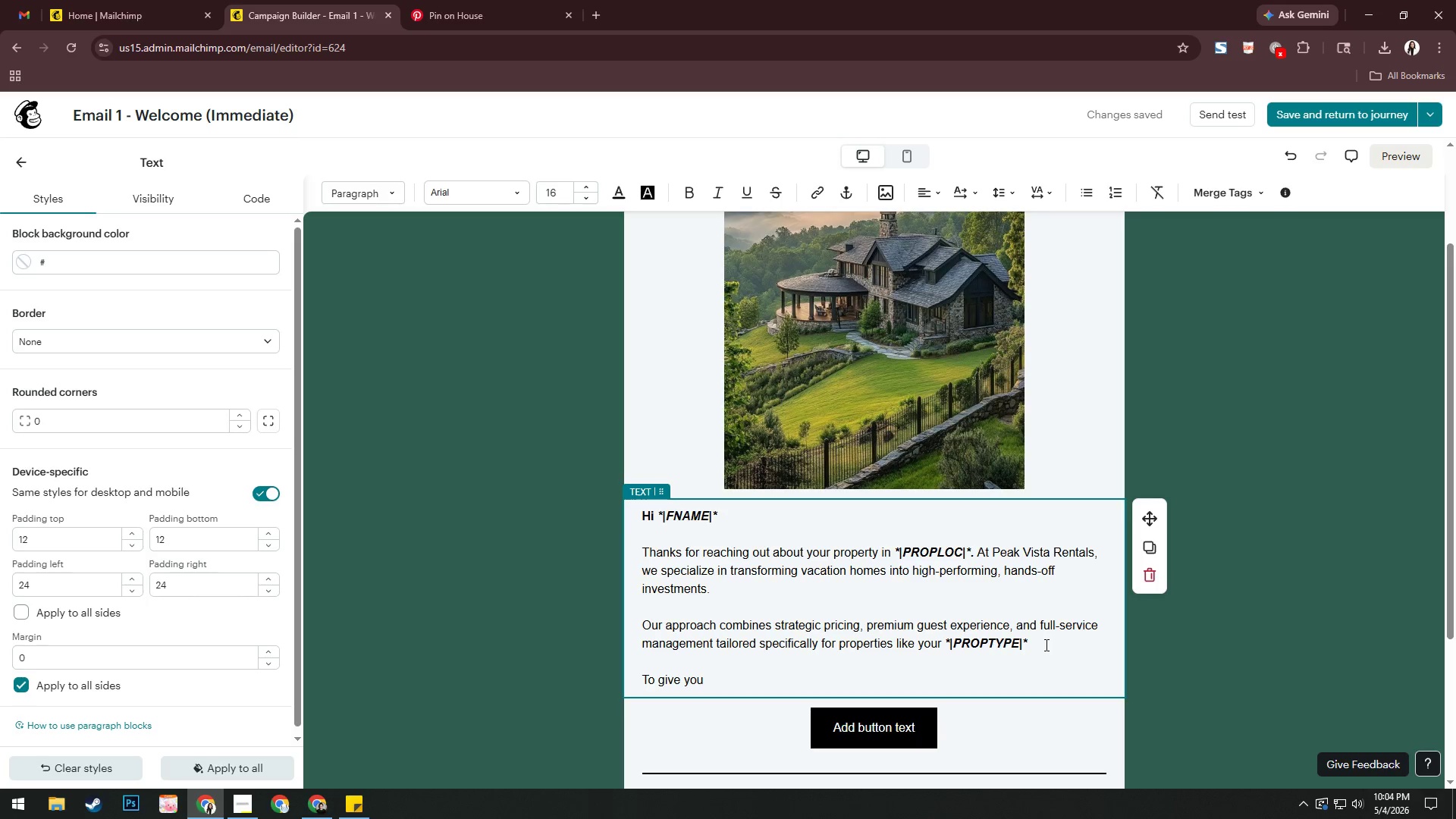 
type(a clearer picture)
 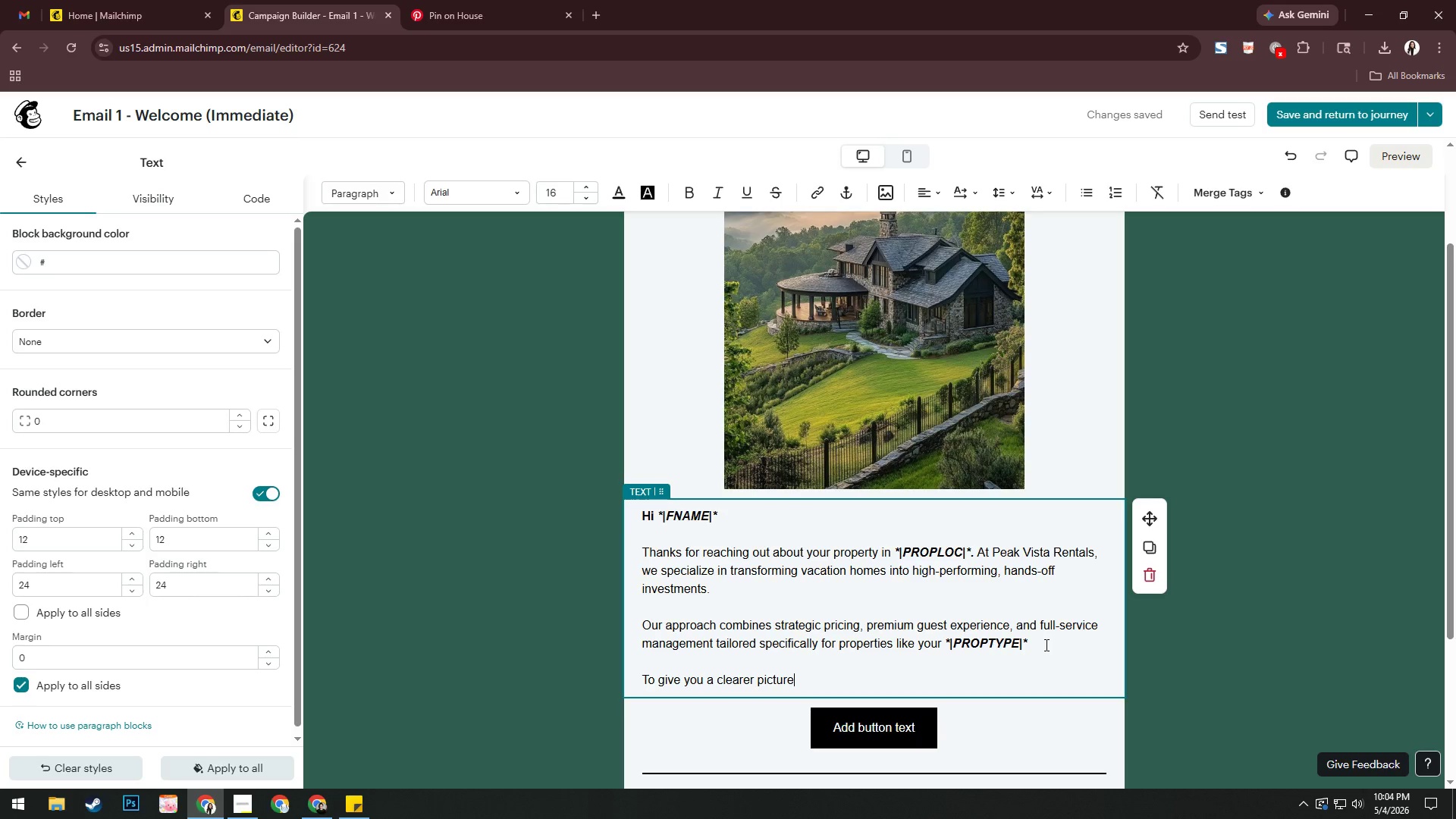 
wait(9.34)
 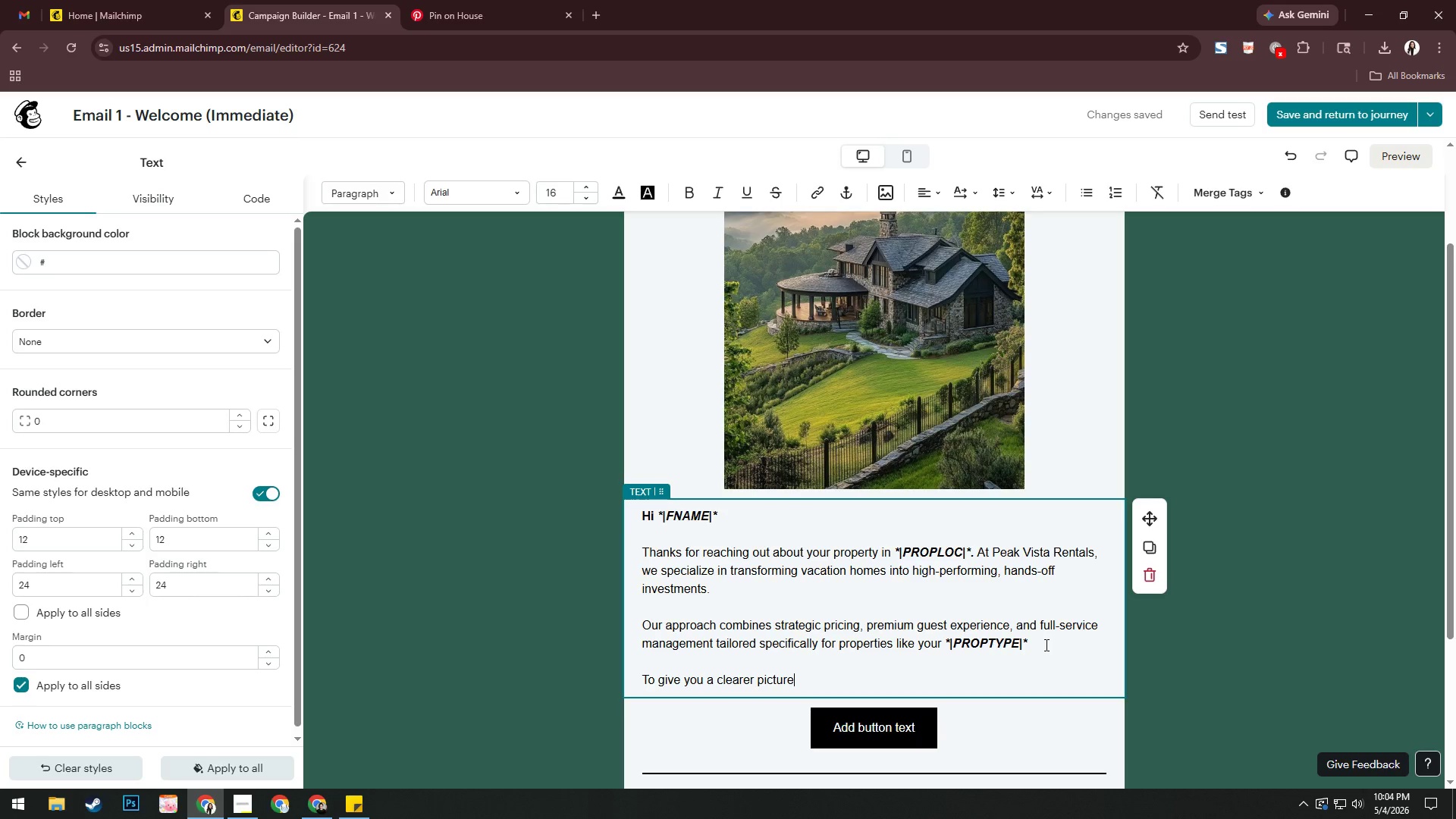 
type(.)
key(Backspace)
type(, we've prepared a sample Revenie )
key(Backspace)
key(Backspace)
key(Backspace)
type(ie)
key(Backspace)
key(Backspace)
type(ue Property Guide )
 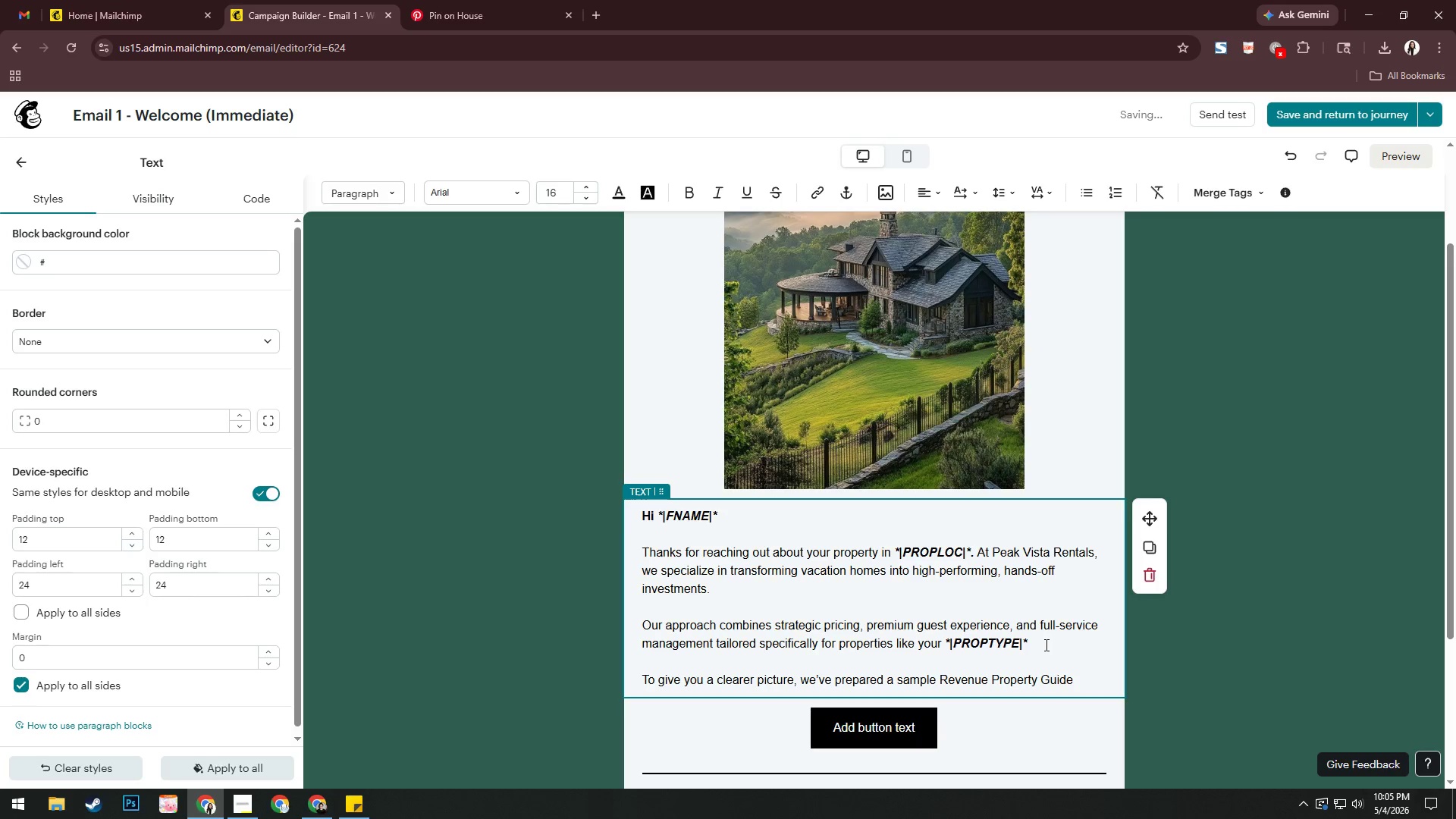 
left_click_drag(start_coordinate=[939, 678], to_coordinate=[1075, 677])
 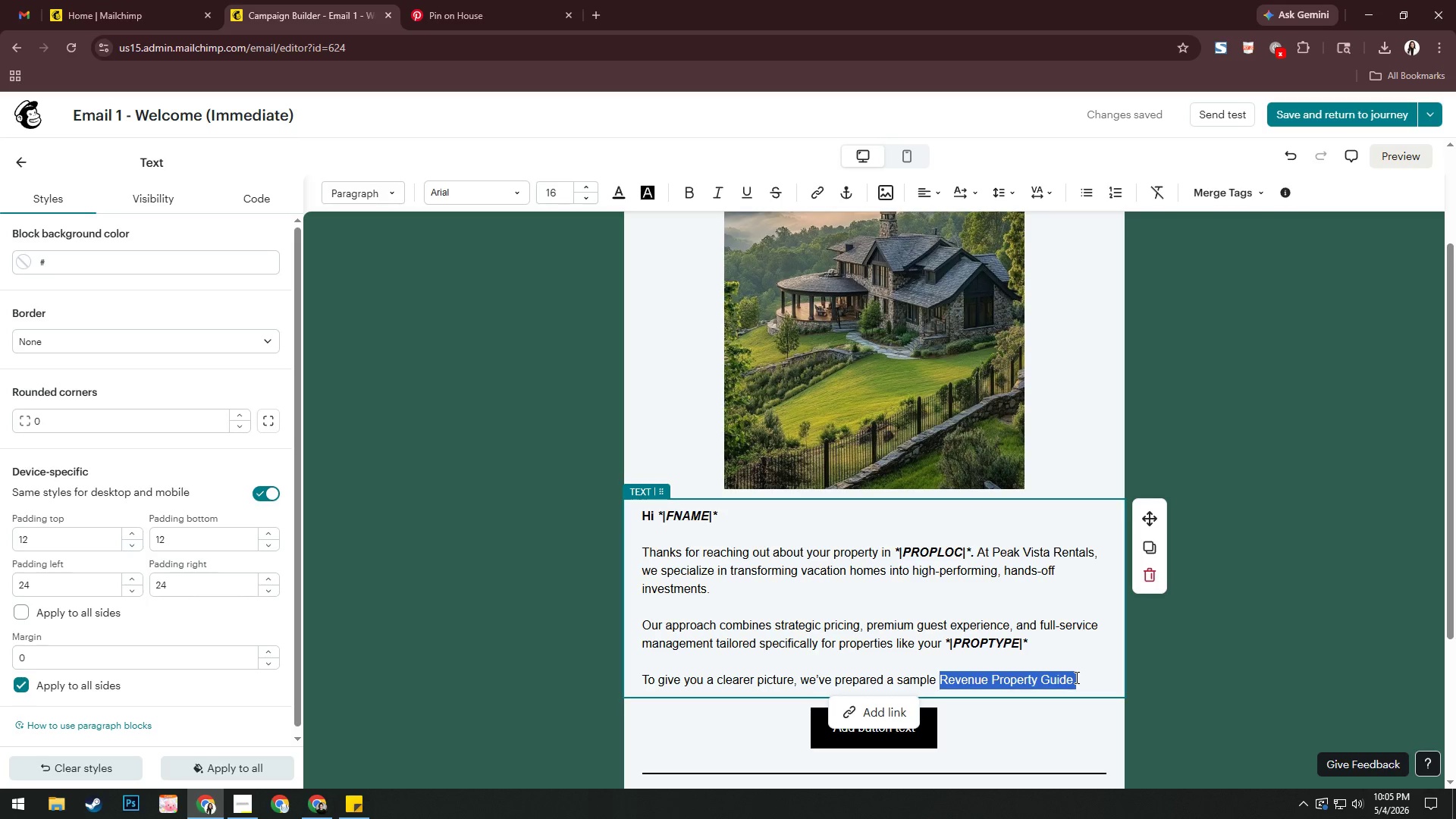 
key(Control+B)
 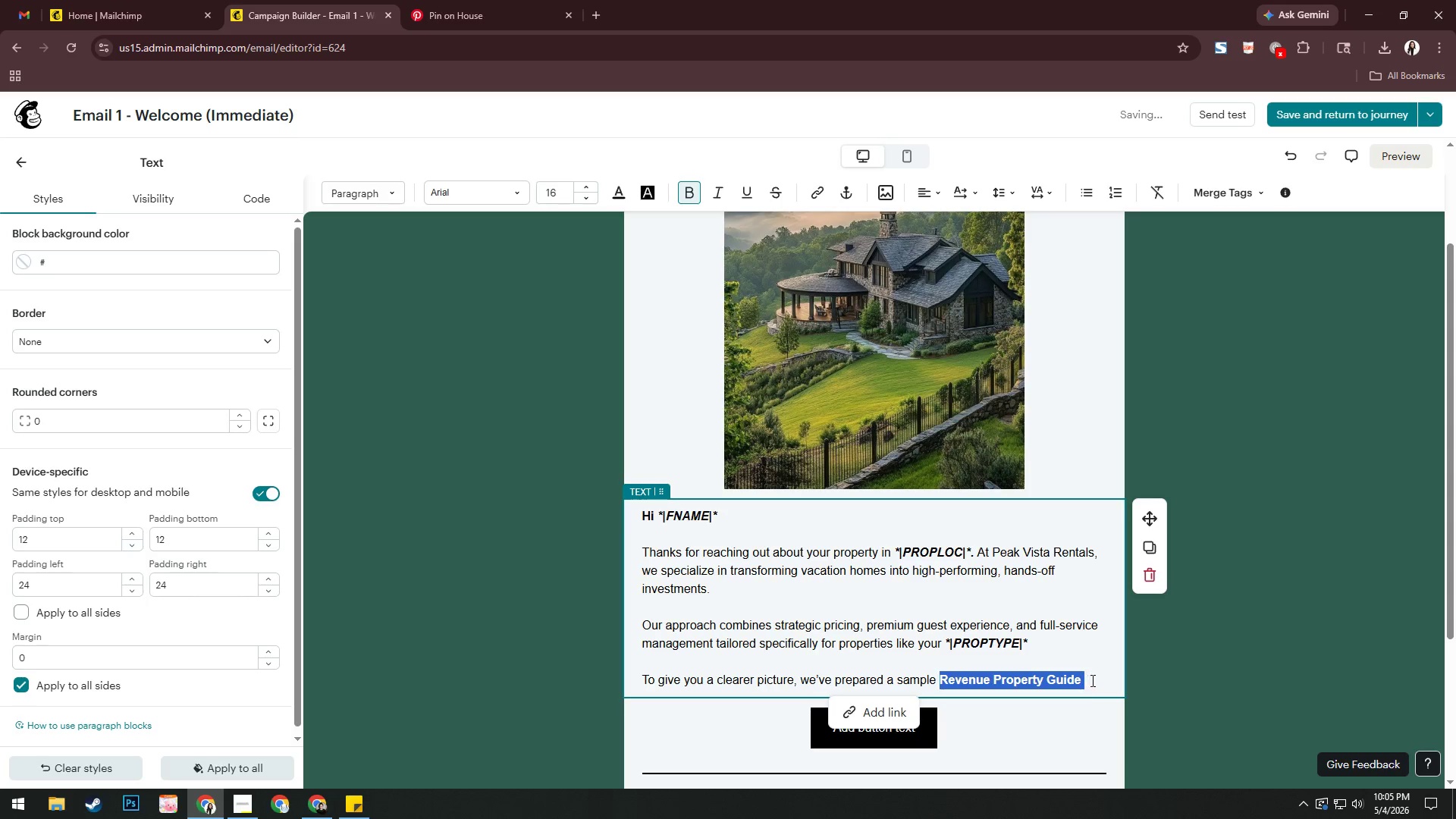 
left_click([1091, 679])
 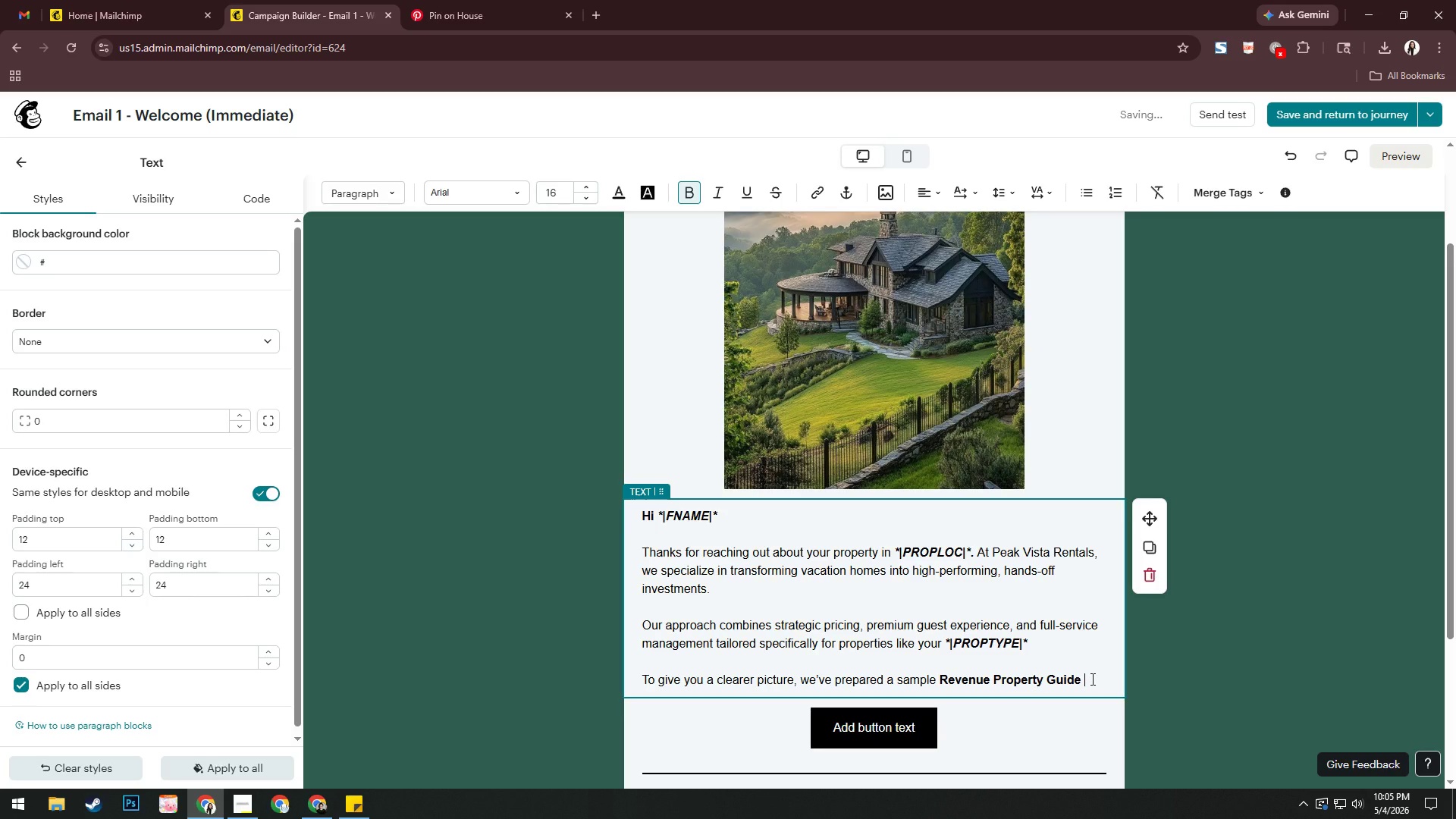 
key(Space)
 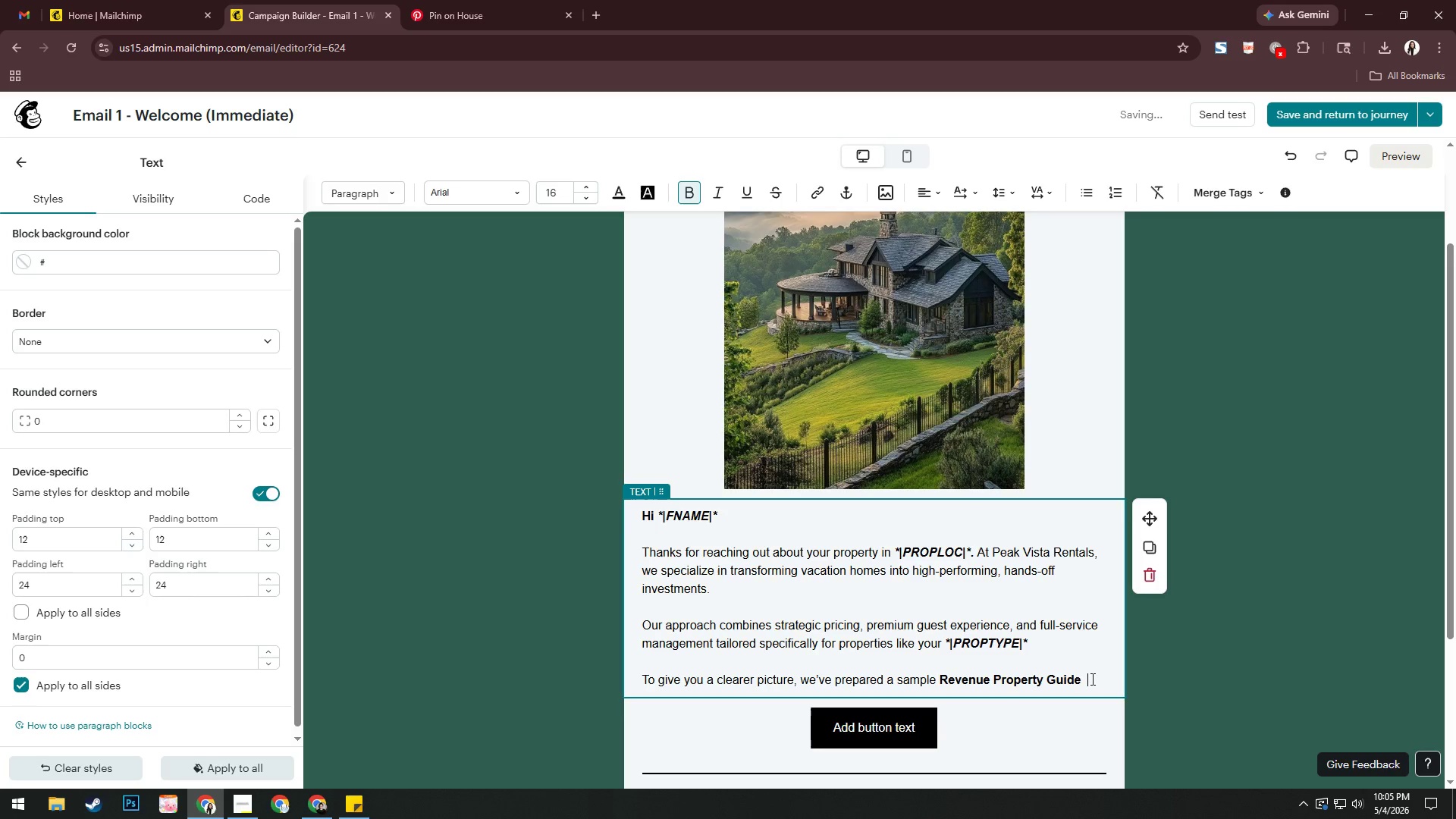 
key(Backspace)
 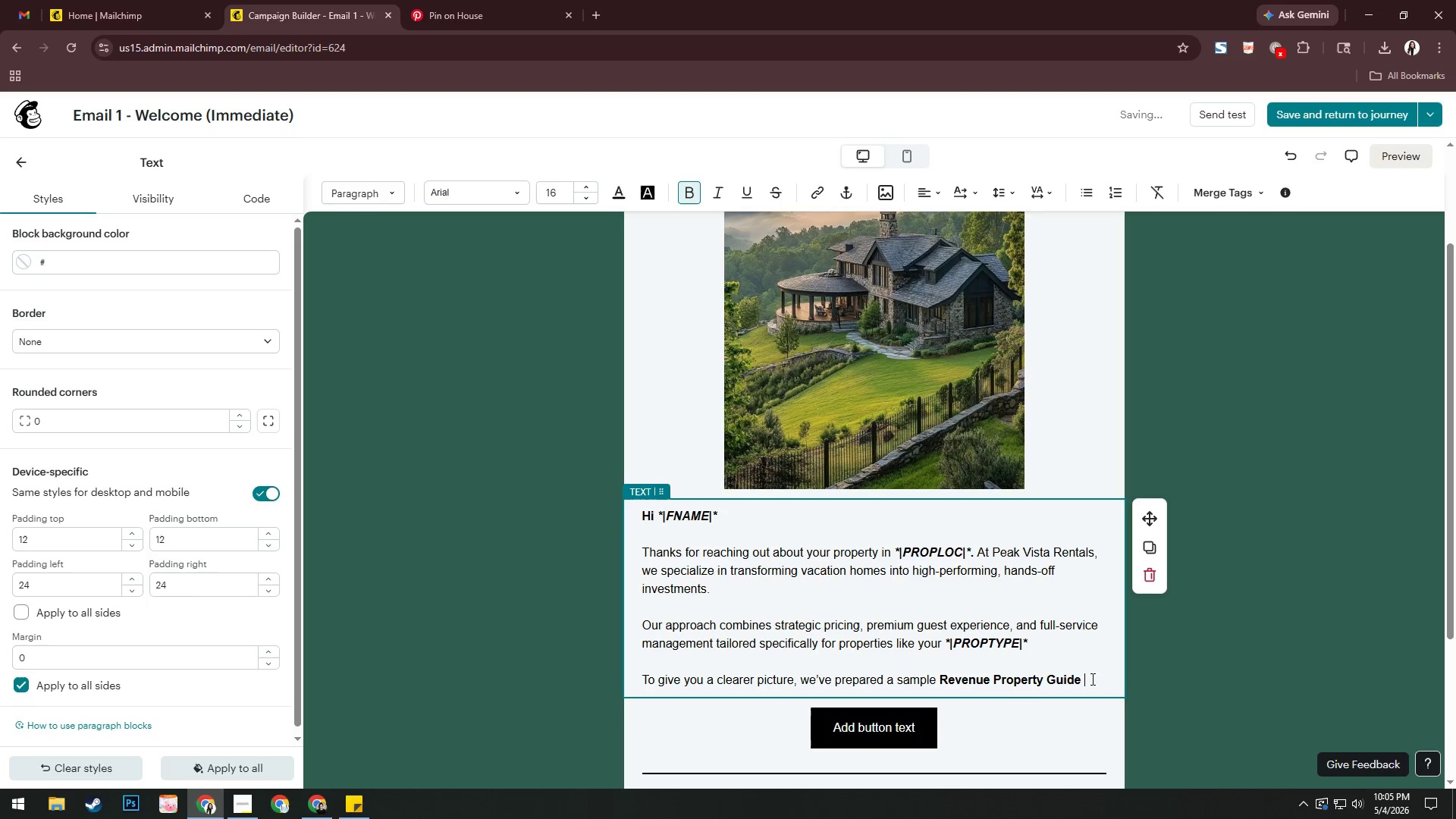 
key(Control+ControlLeft)
 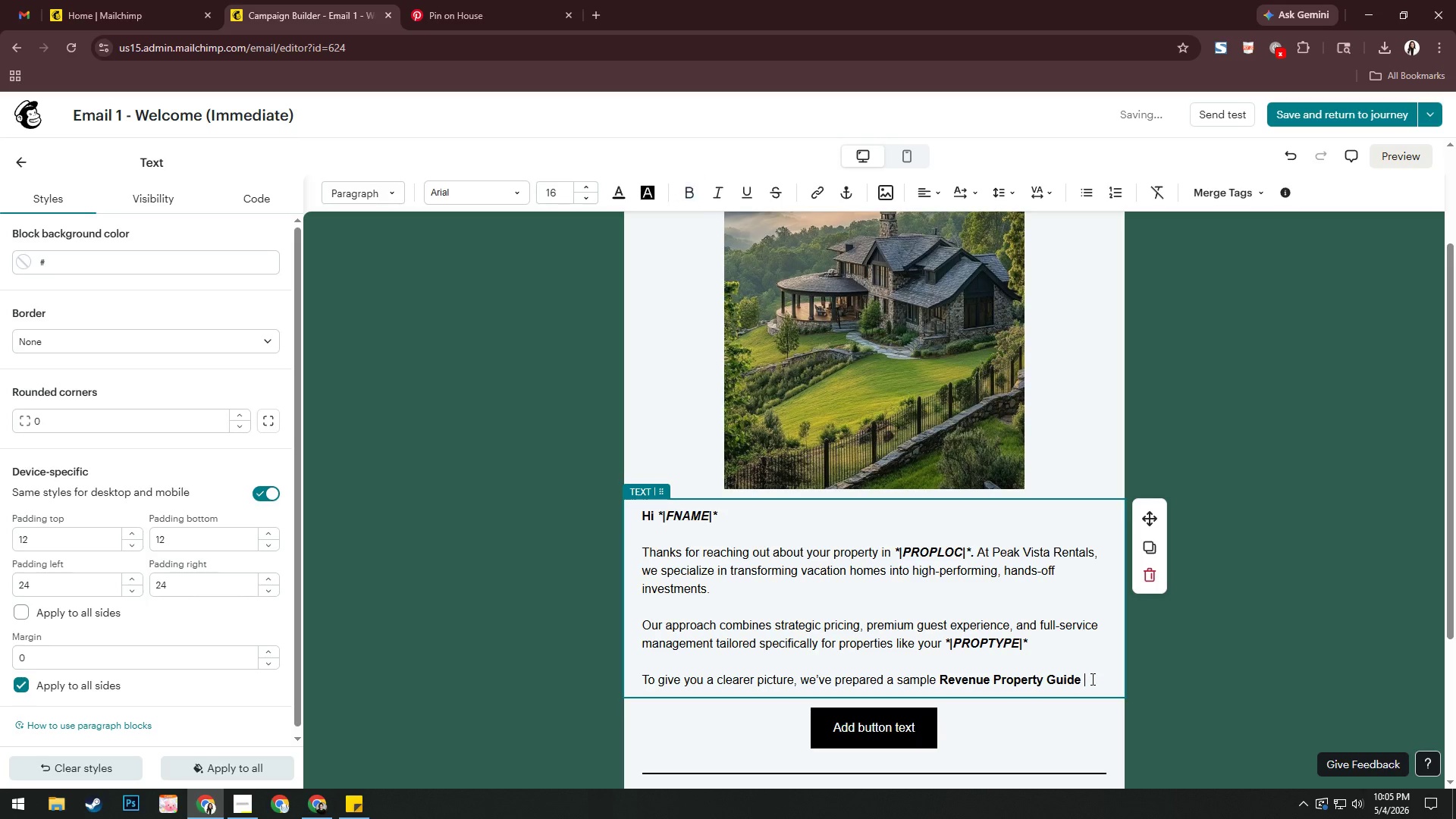 
key(Control+B)
 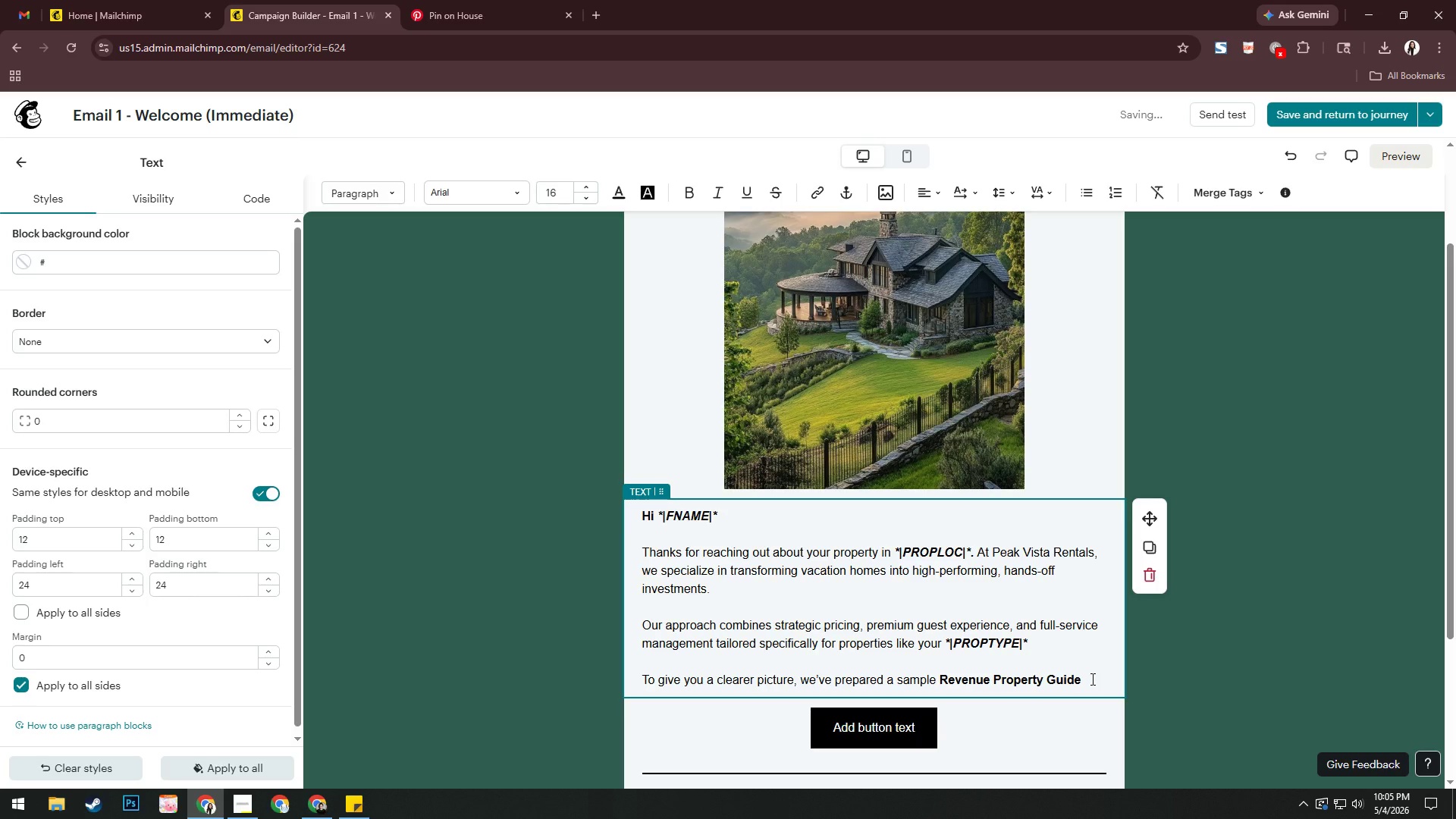 
type(showing what you property could potentially earn under optimized management.)
 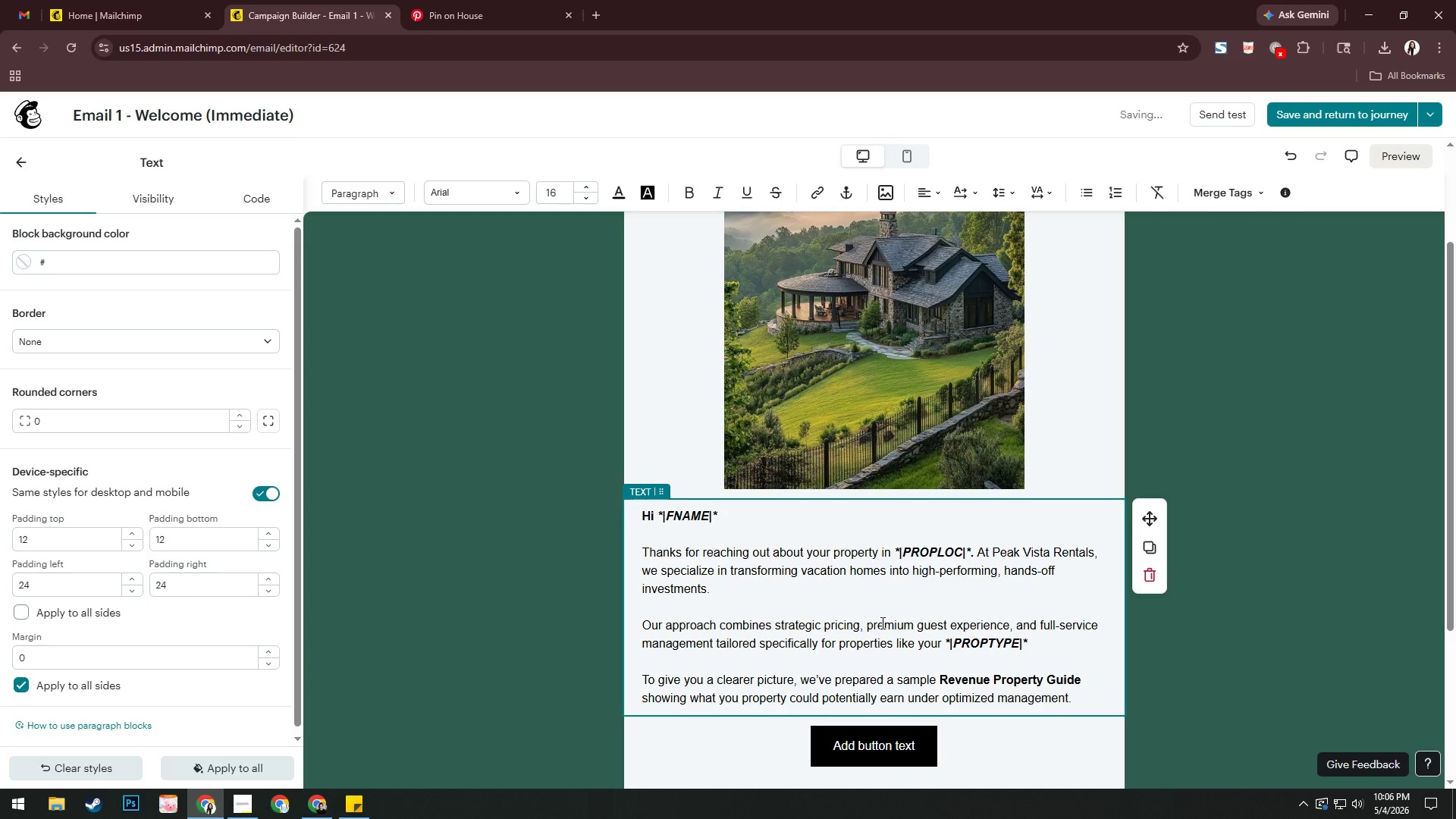 
wait(5.36)
 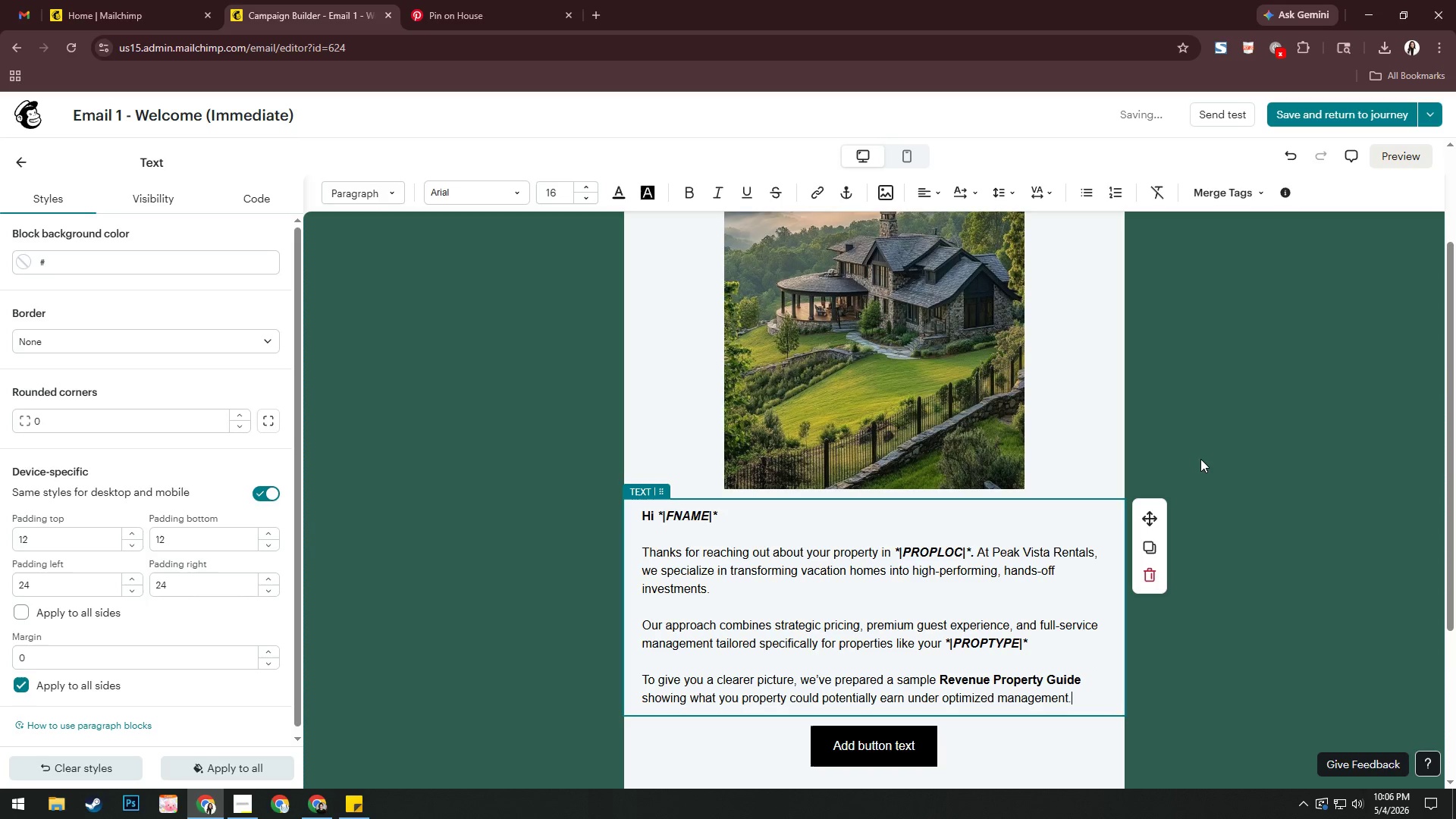 
key(Enter)
 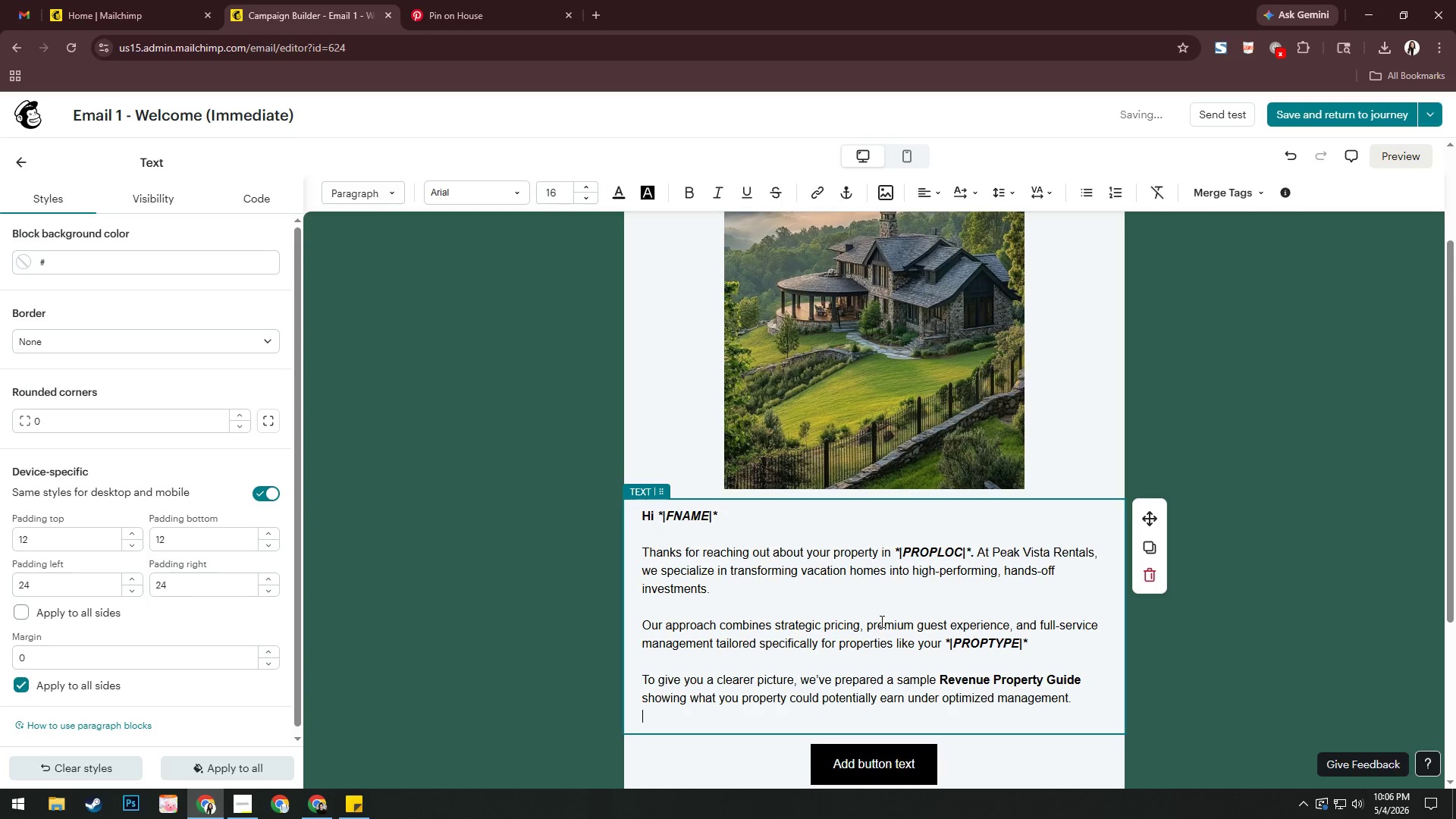 
key(Enter)
 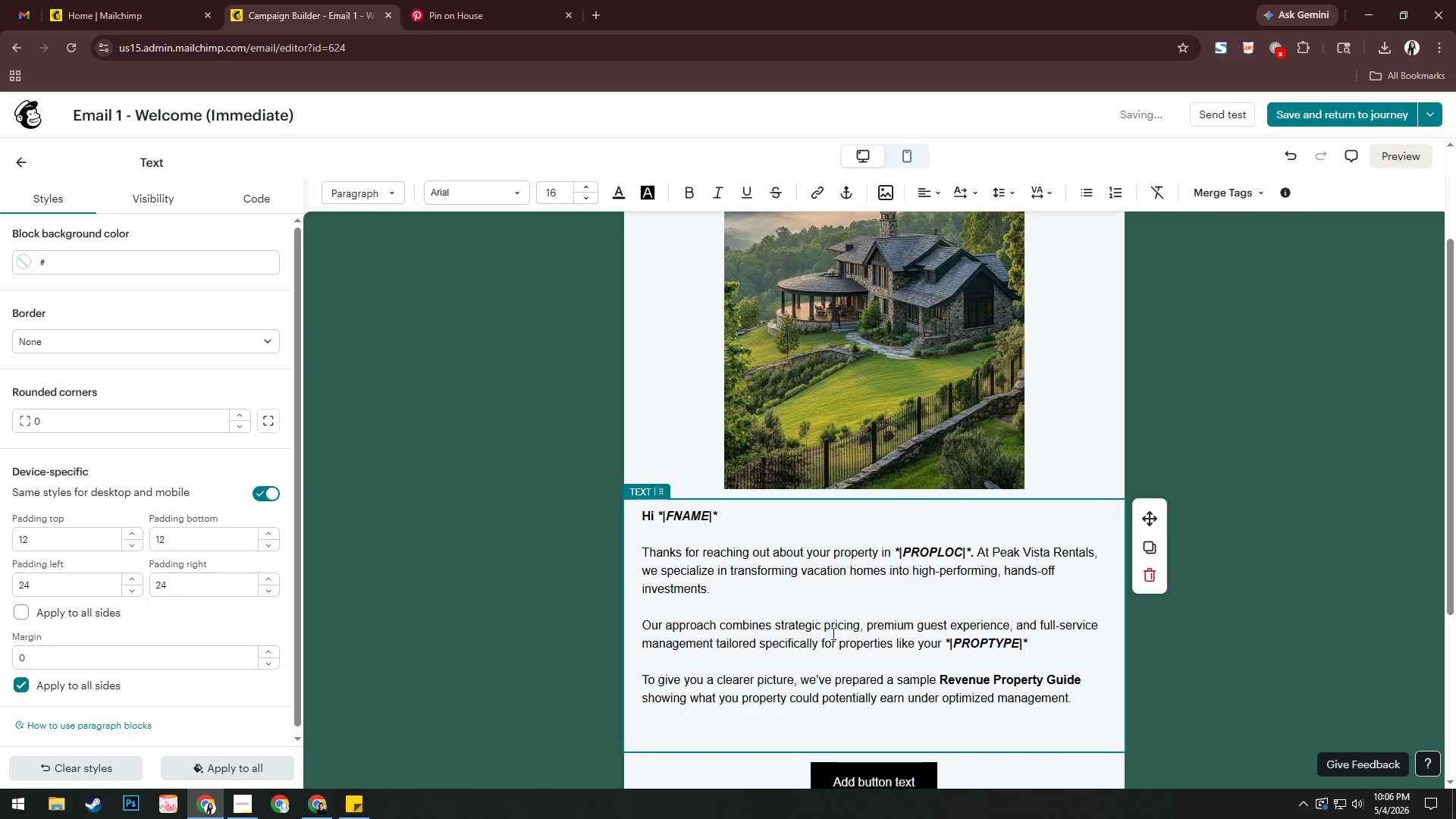 
scroll: coordinate [832, 633], scroll_direction: down, amount: 1.0
 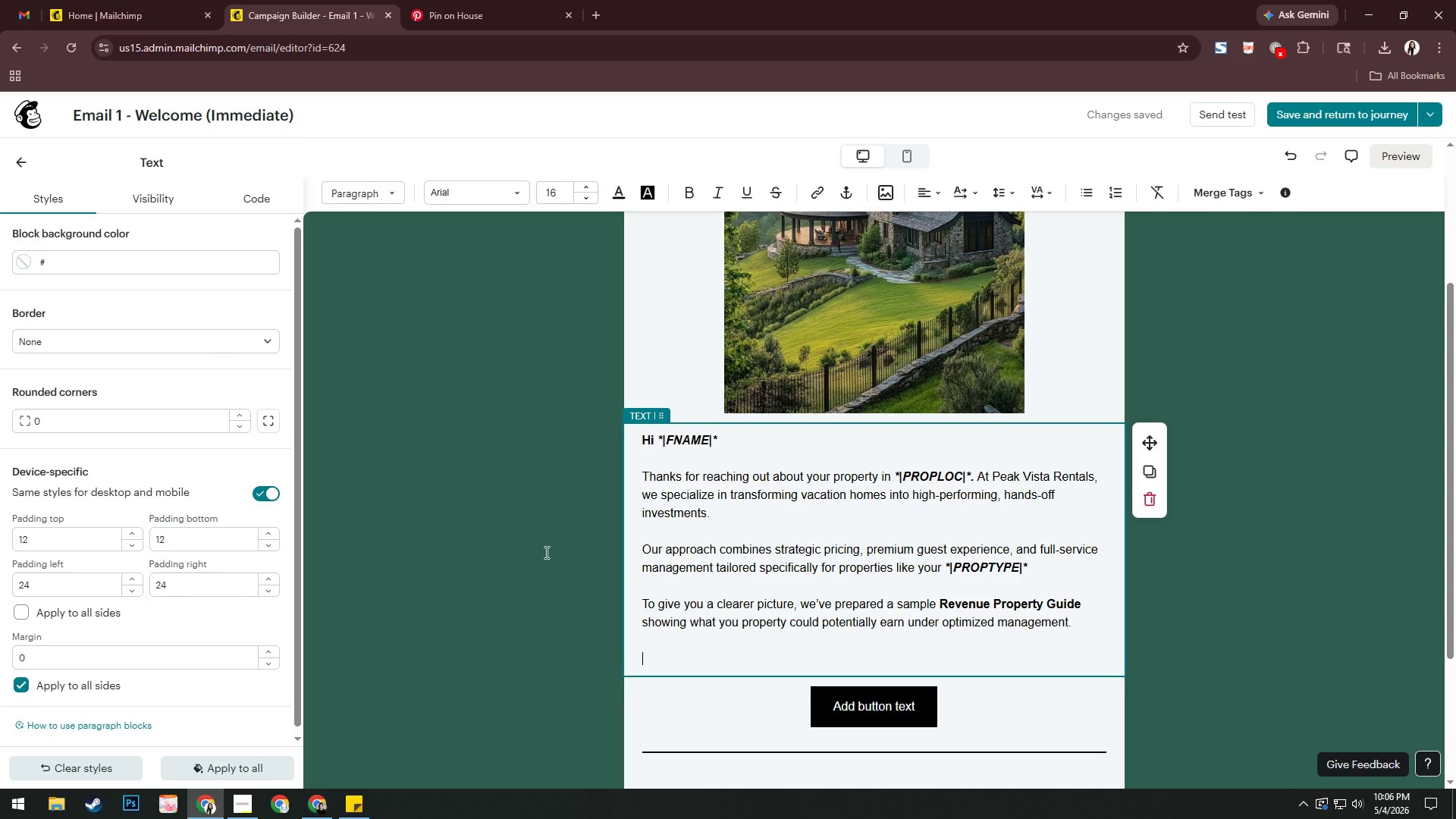 
wait(12.32)
 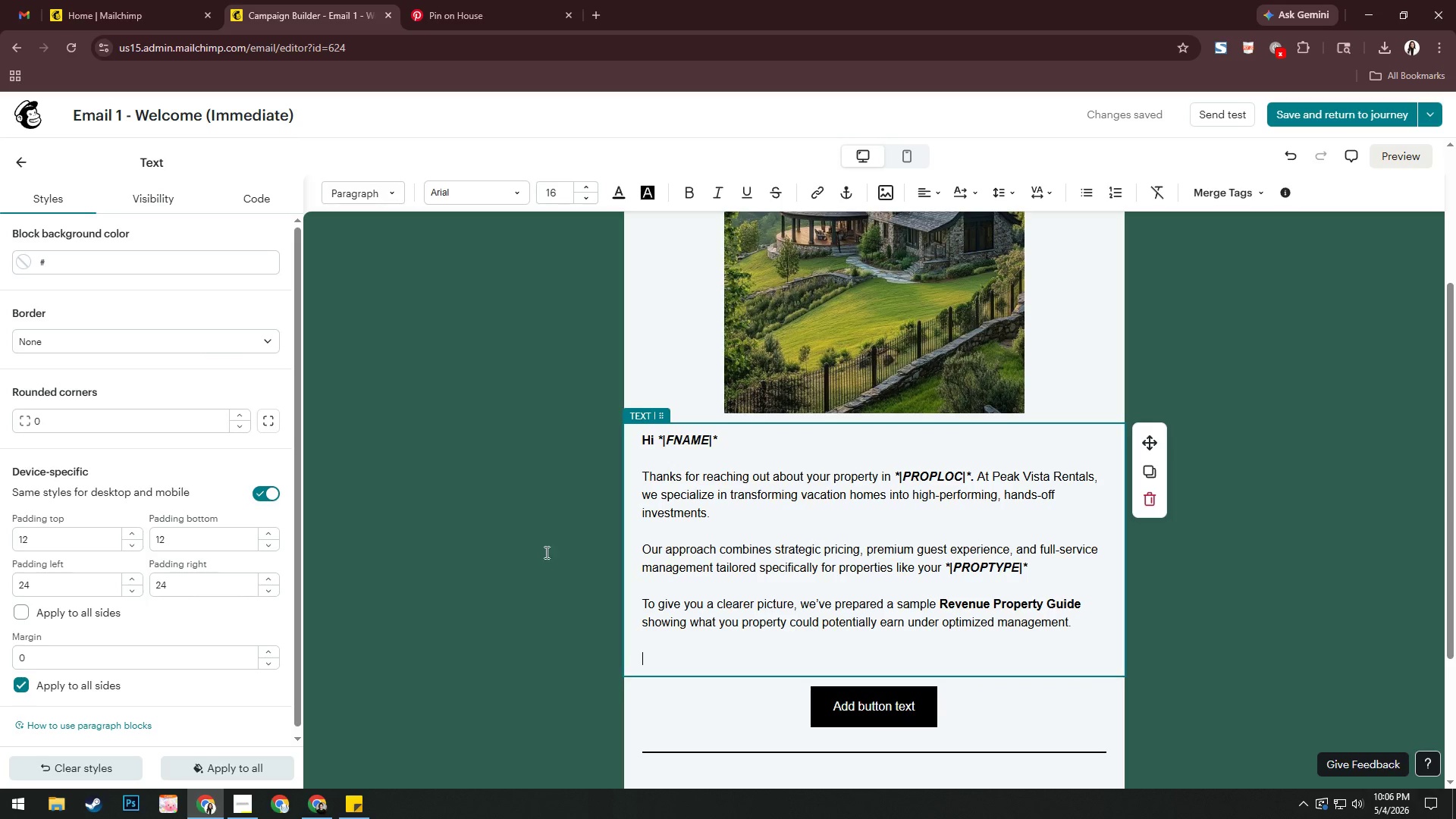 
left_click([14, 162])
 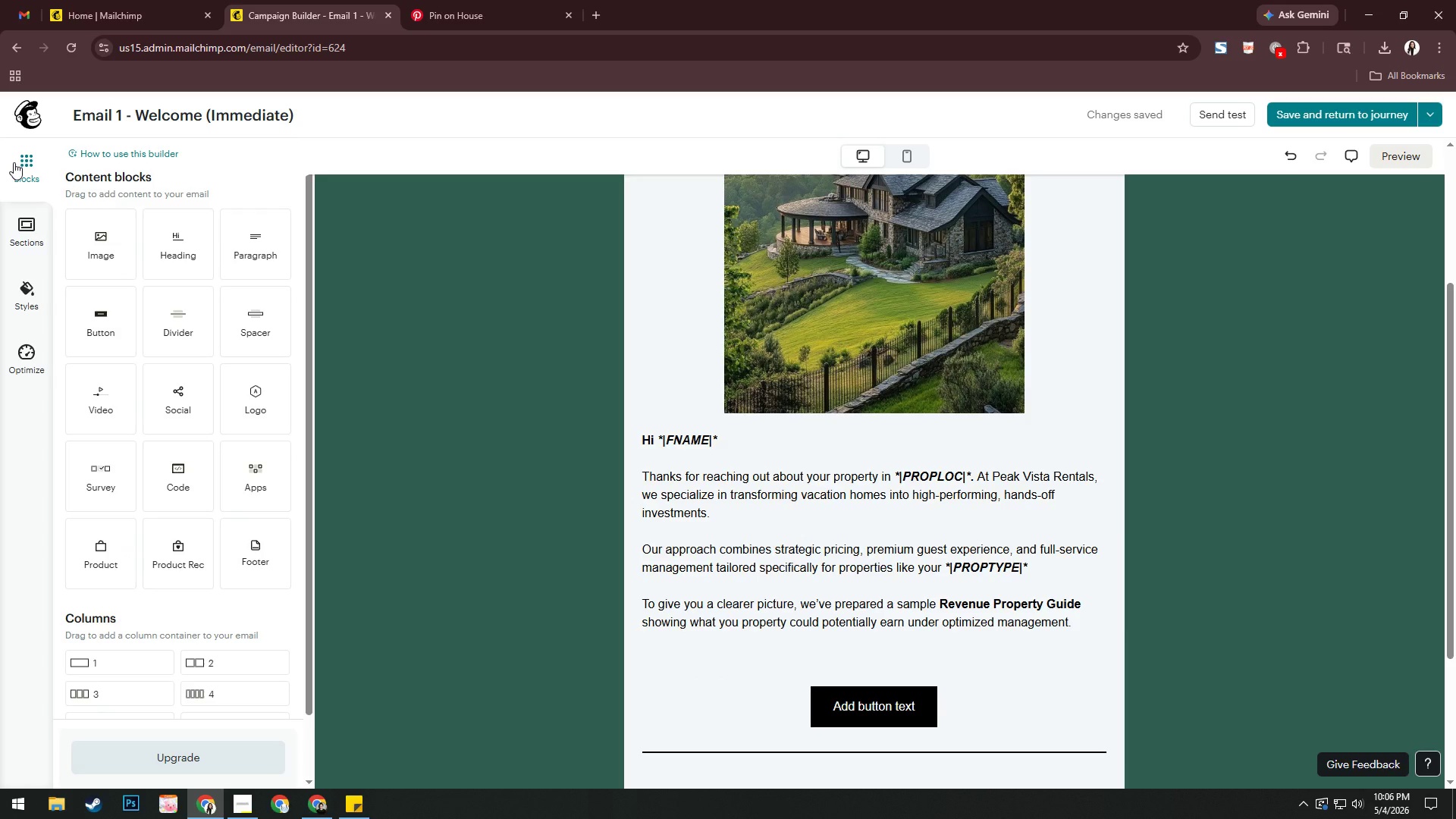 
wait(15.97)
 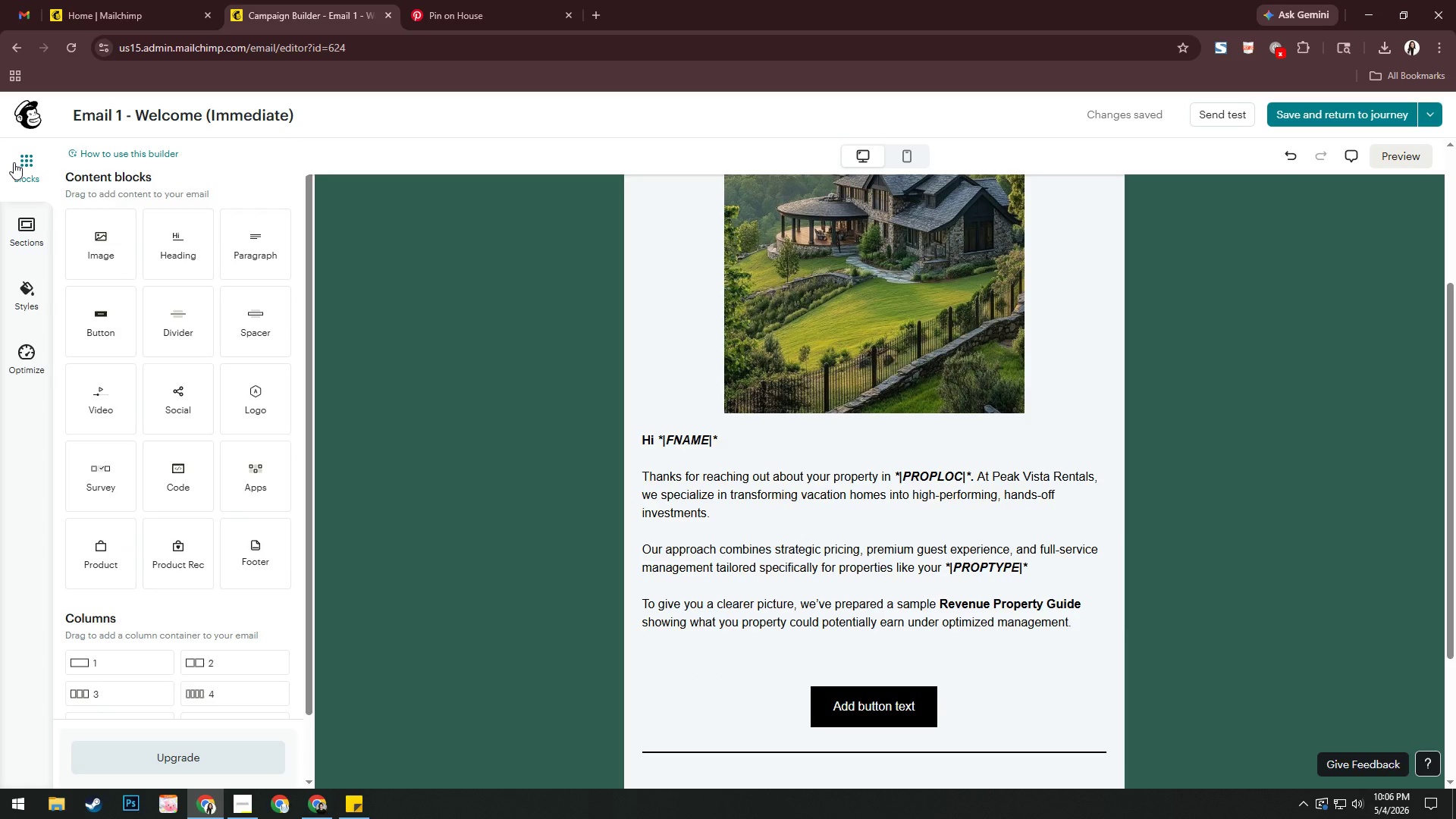 
scroll: coordinate [123, 482], scroll_direction: down, amount: 3.0
 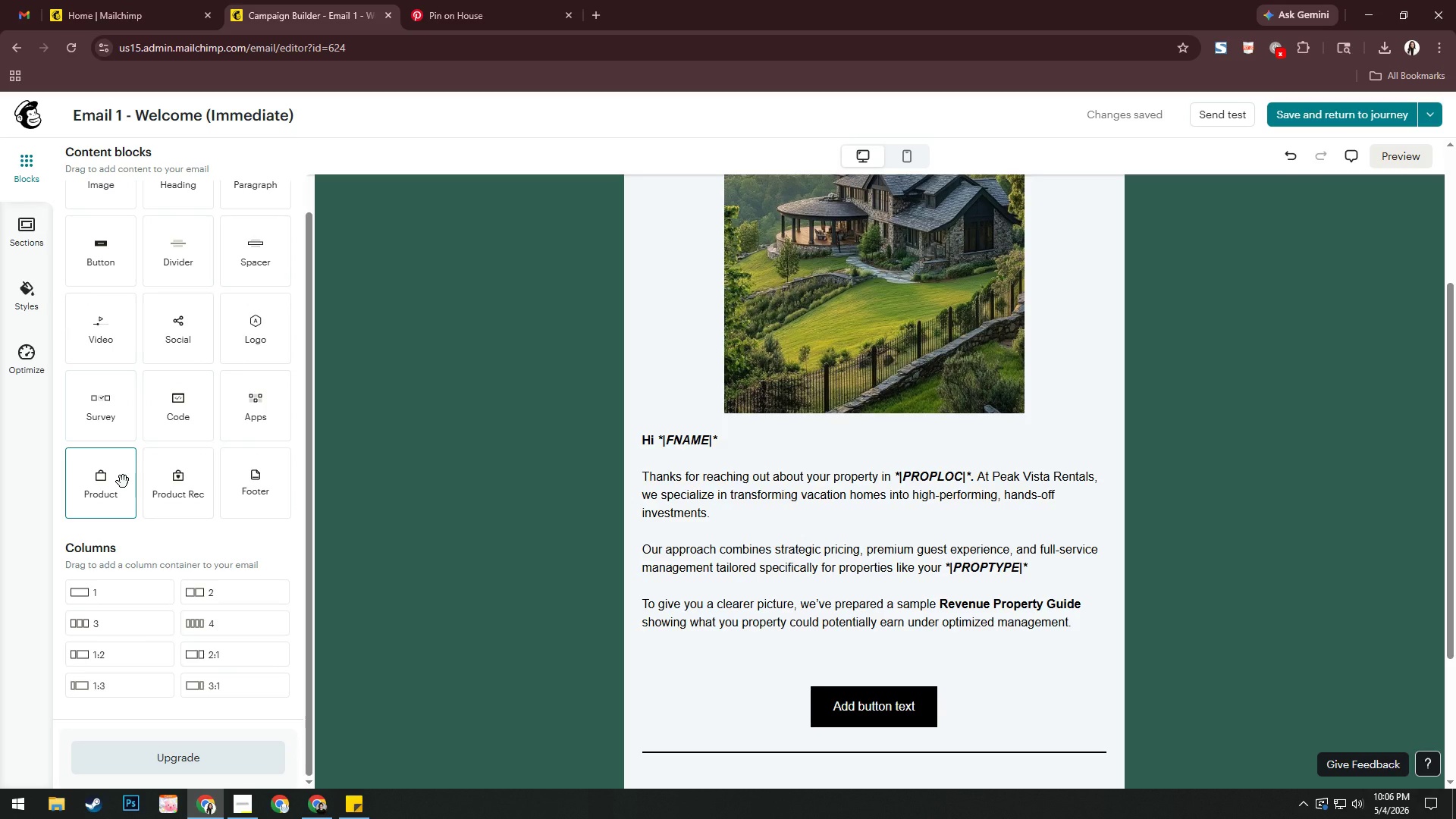 
scroll: coordinate [123, 482], scroll_direction: up, amount: 2.0
 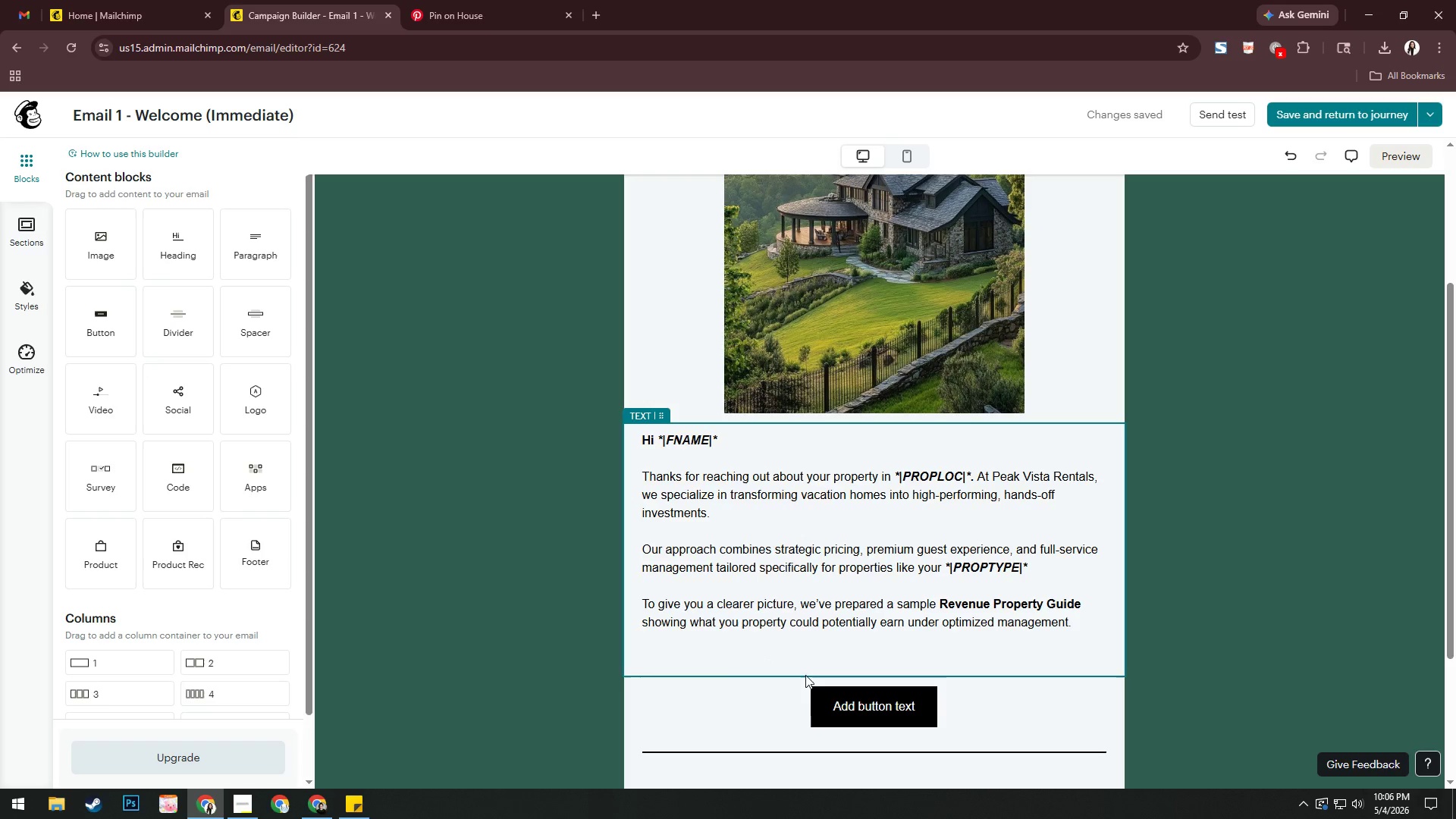 
left_click([800, 661])
 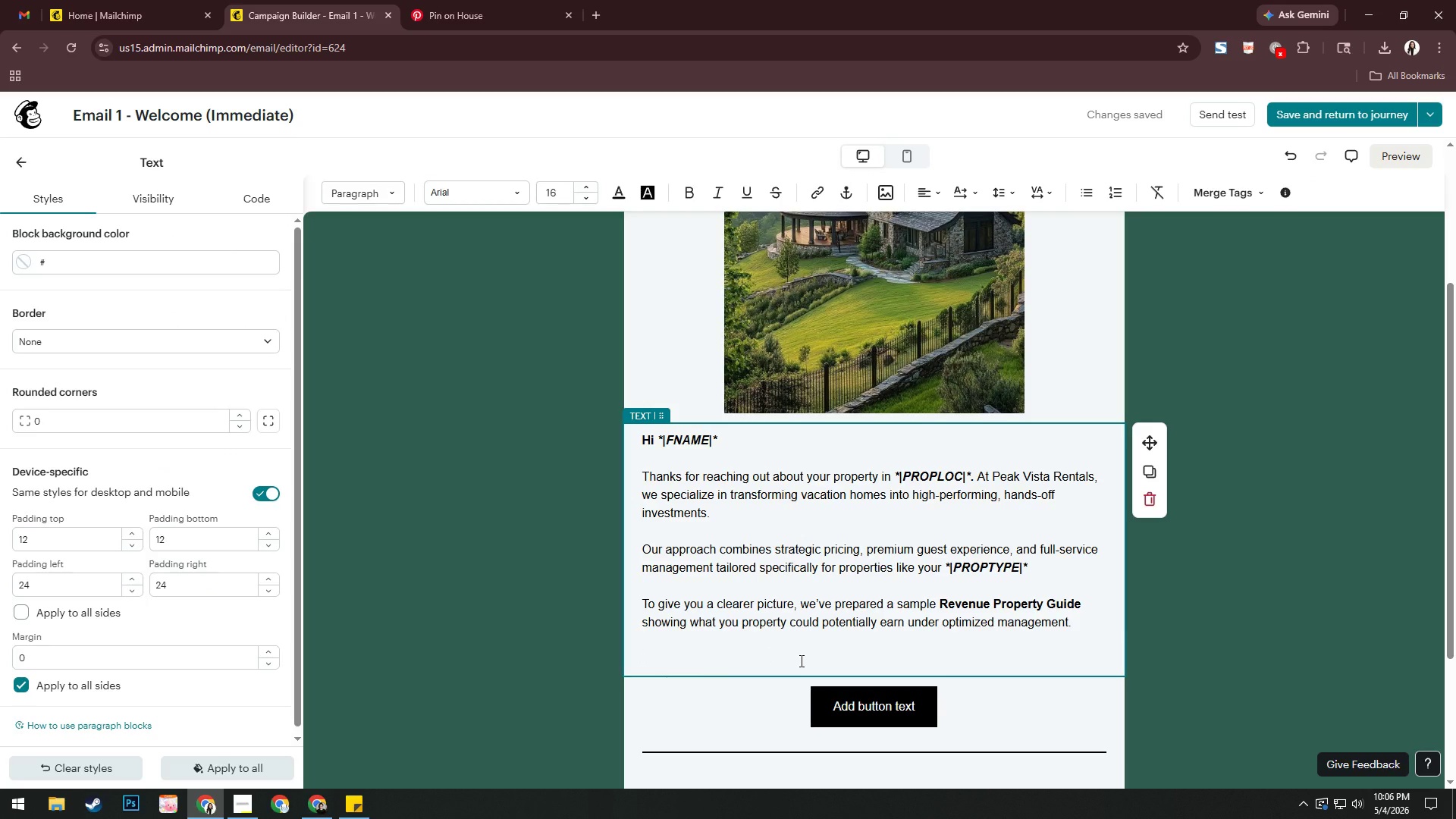 
type([Downloaf)
key(Backspace)
type(d Rec)
key(Backspace)
type(venuw )
key(Backspace)
key(Backspace)
type(e Property Guide])
 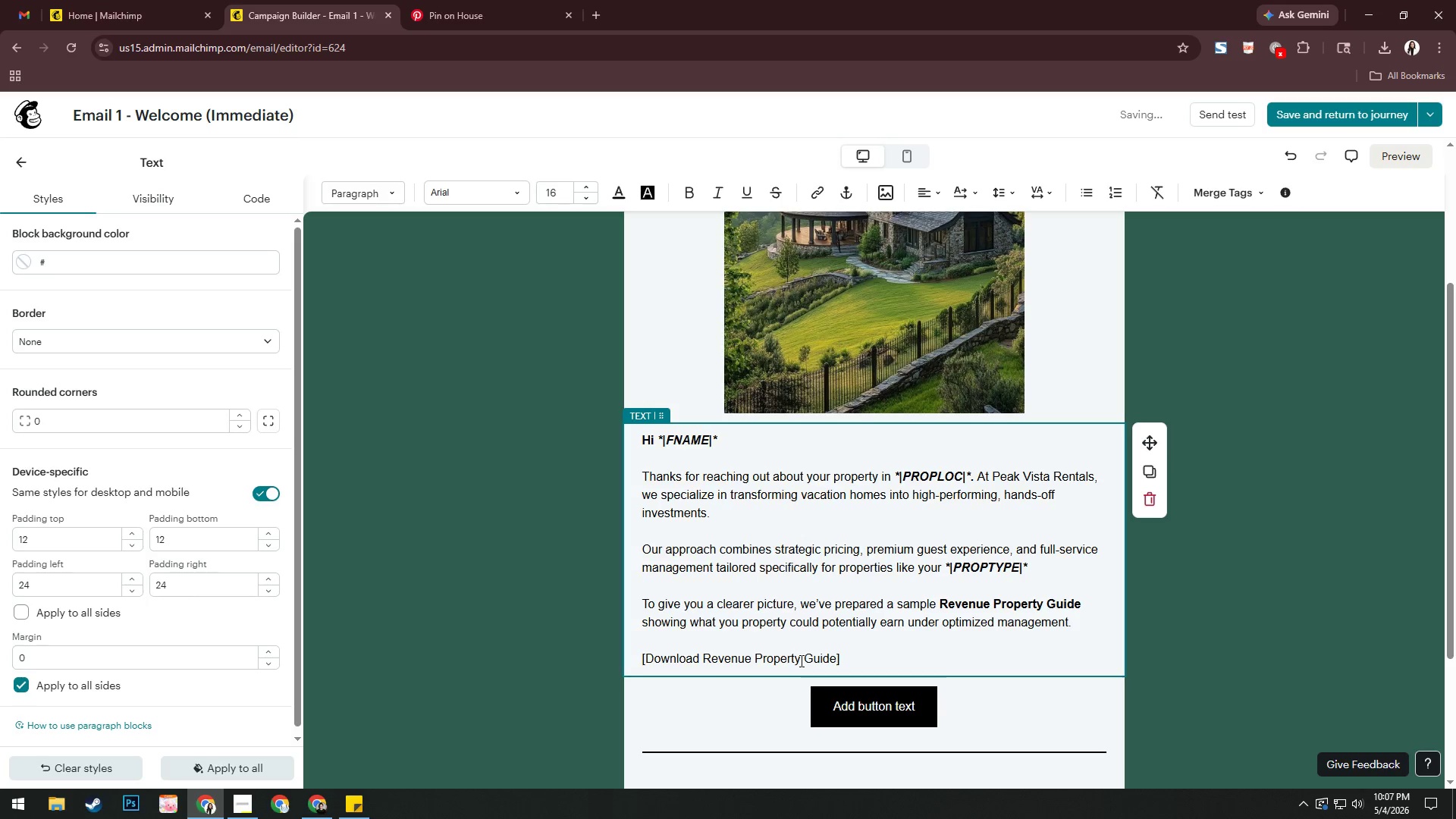 
left_click_drag(start_coordinate=[643, 657], to_coordinate=[845, 656])
 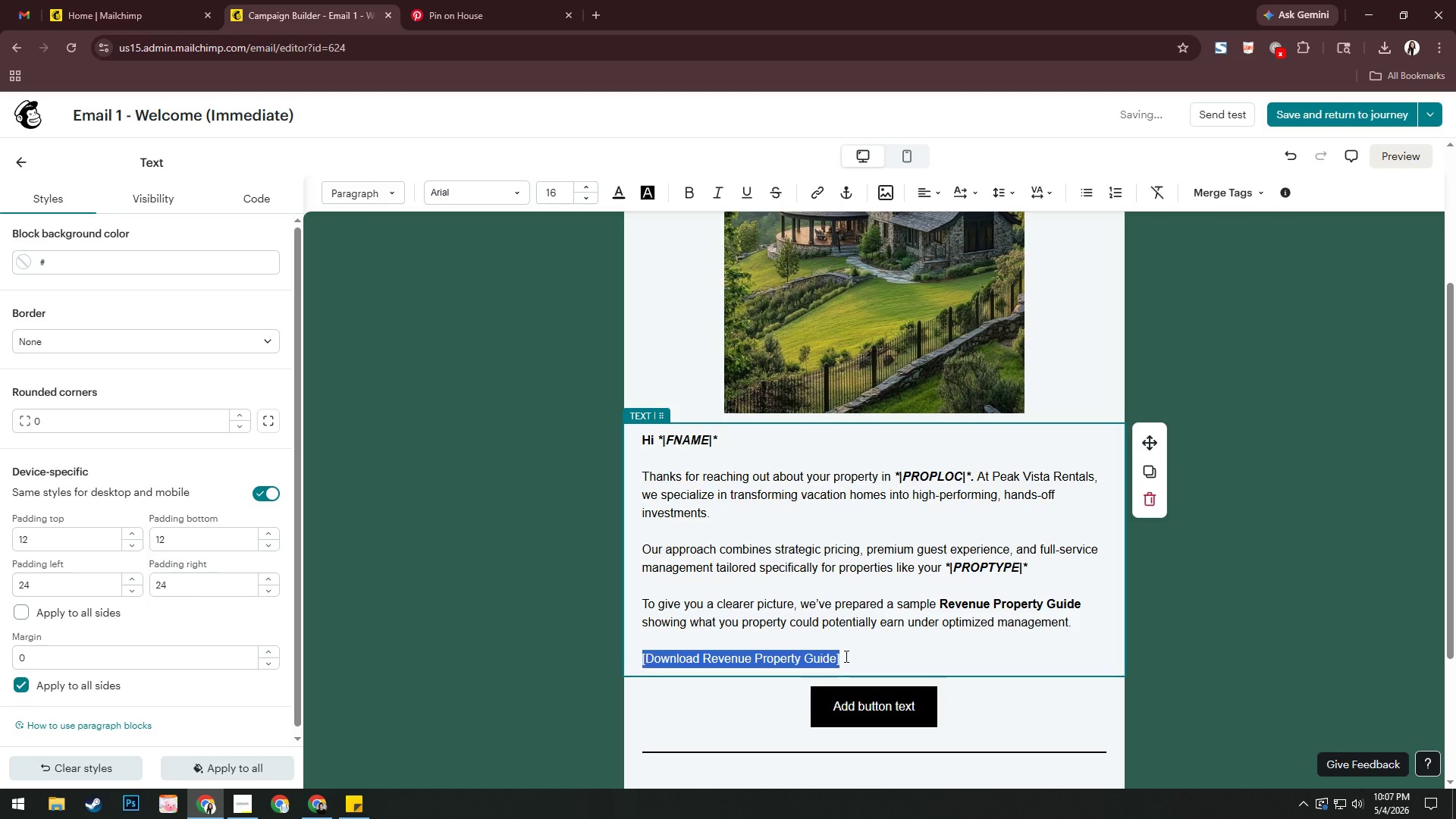 
left_click([845, 656])
 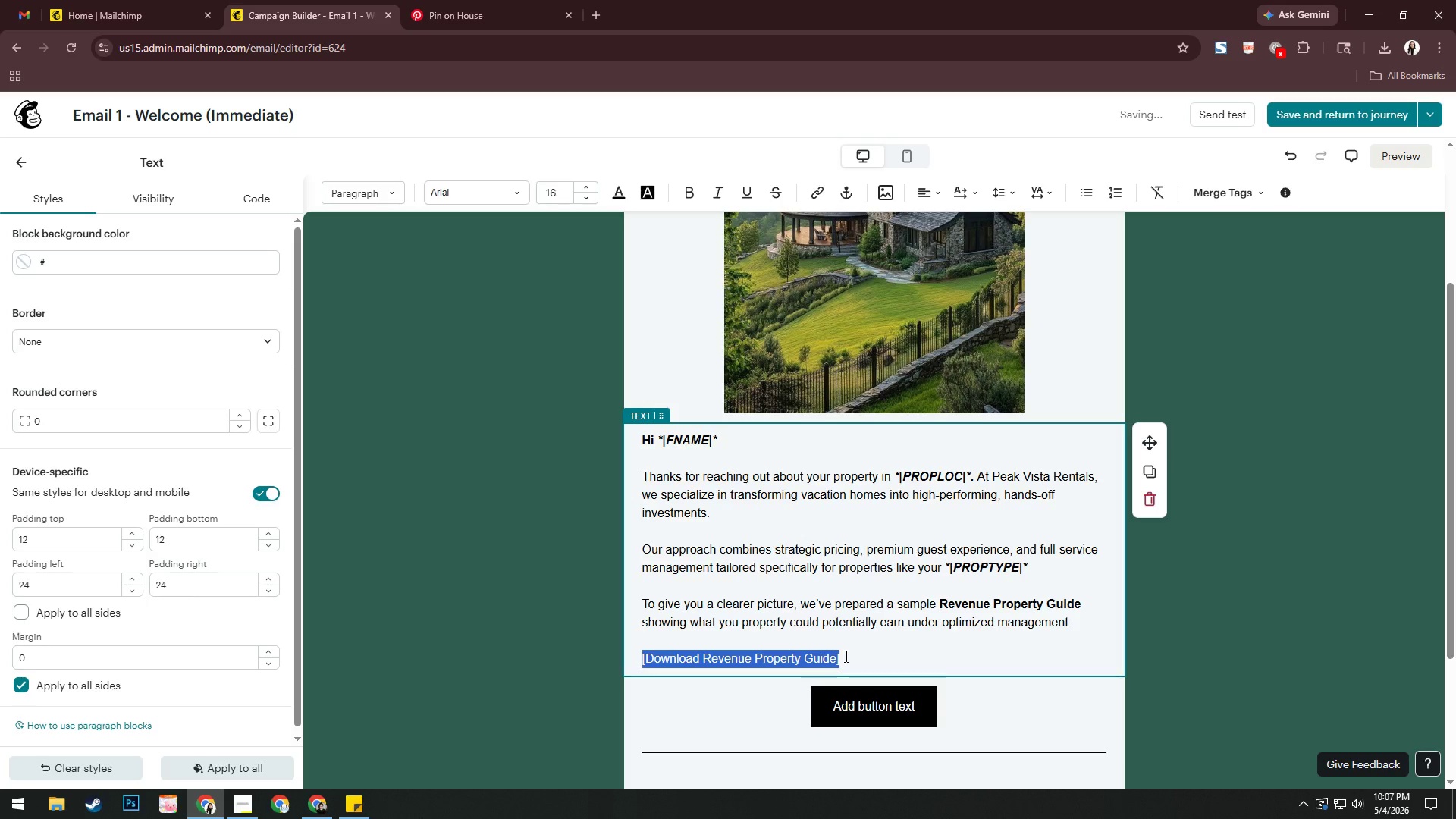 
key(Control+U)
 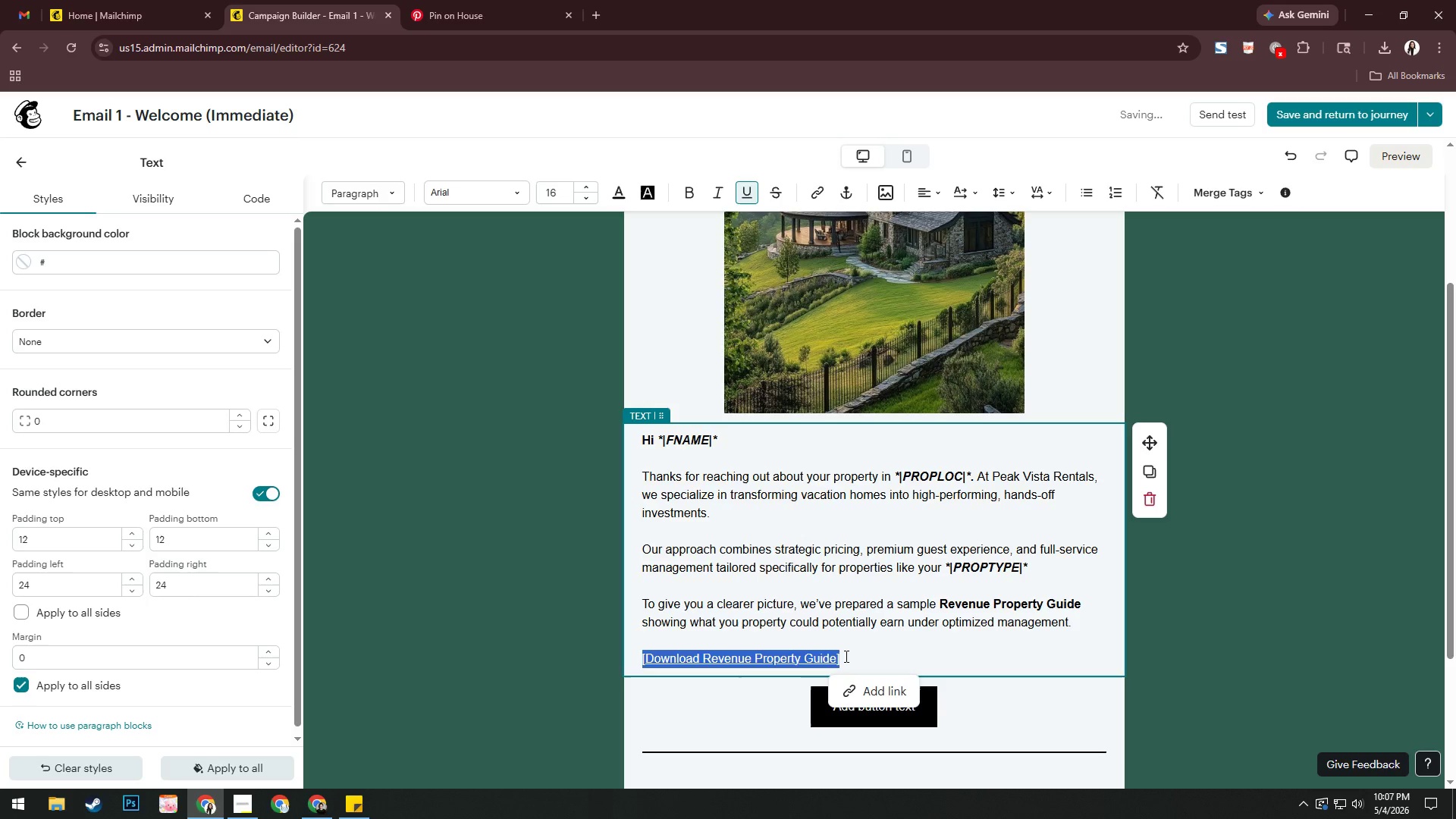 
left_click([845, 656])
 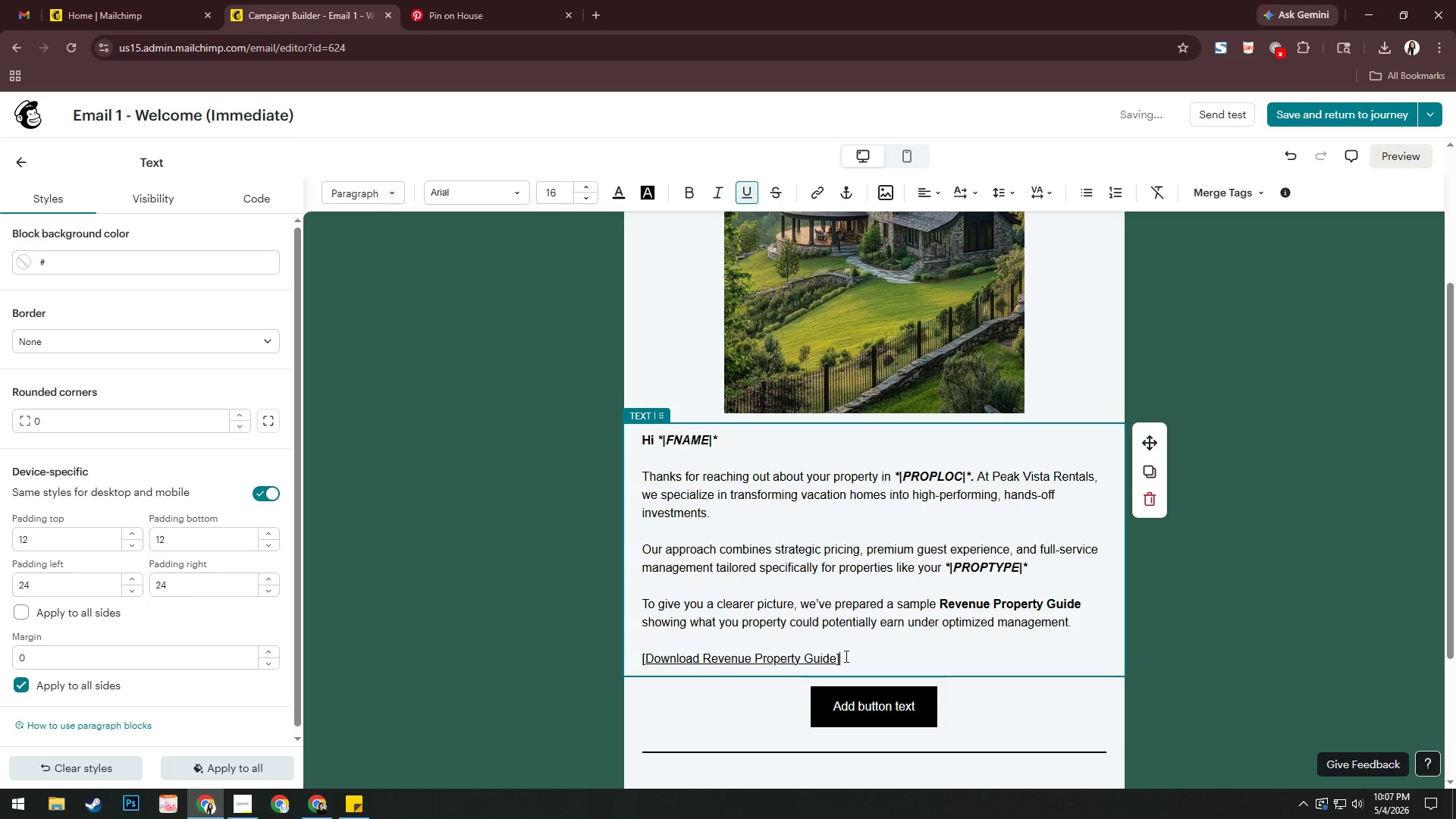 
left_click_drag(start_coordinate=[845, 655], to_coordinate=[620, 657])
 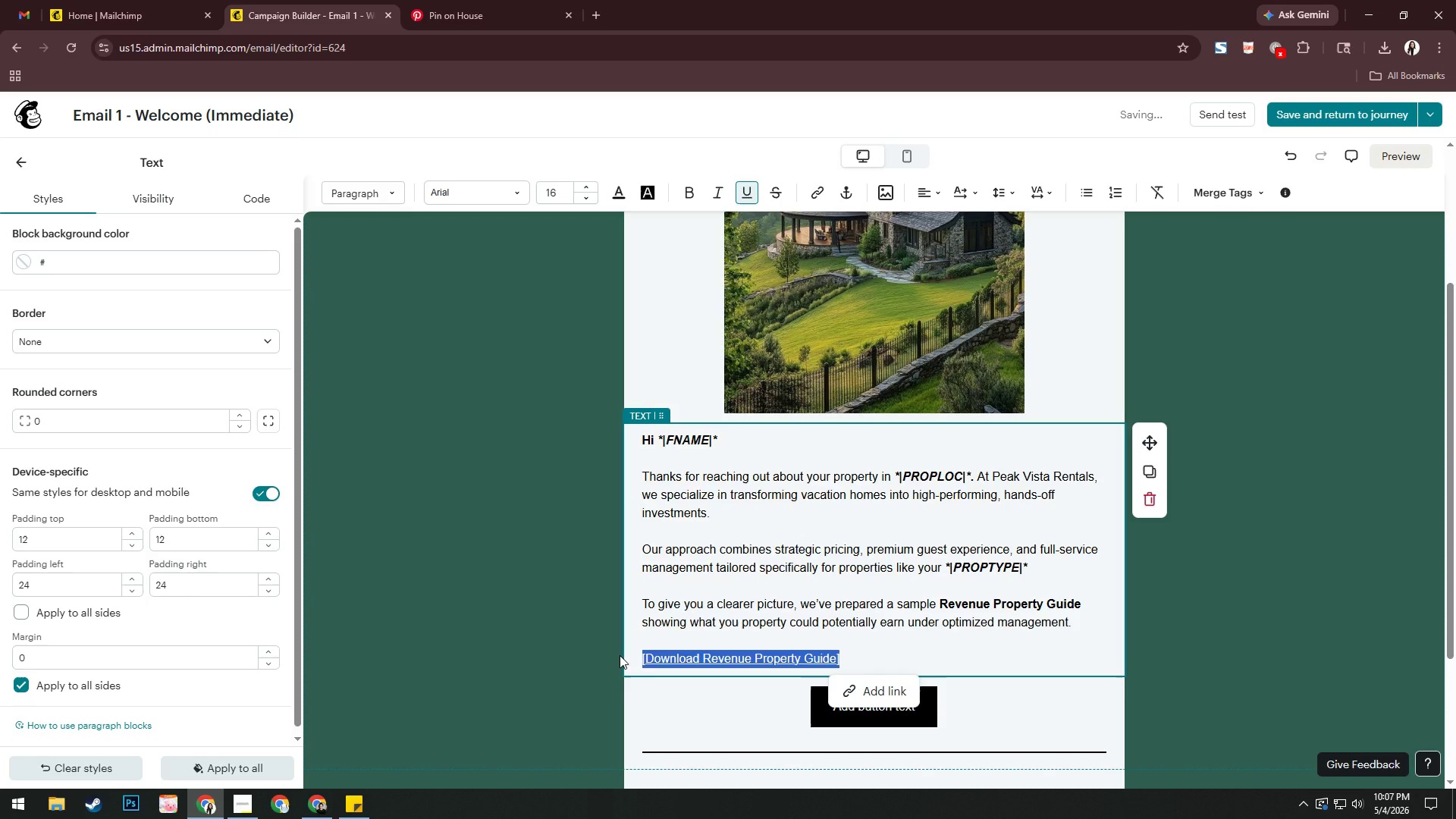 
key(Control+B)
 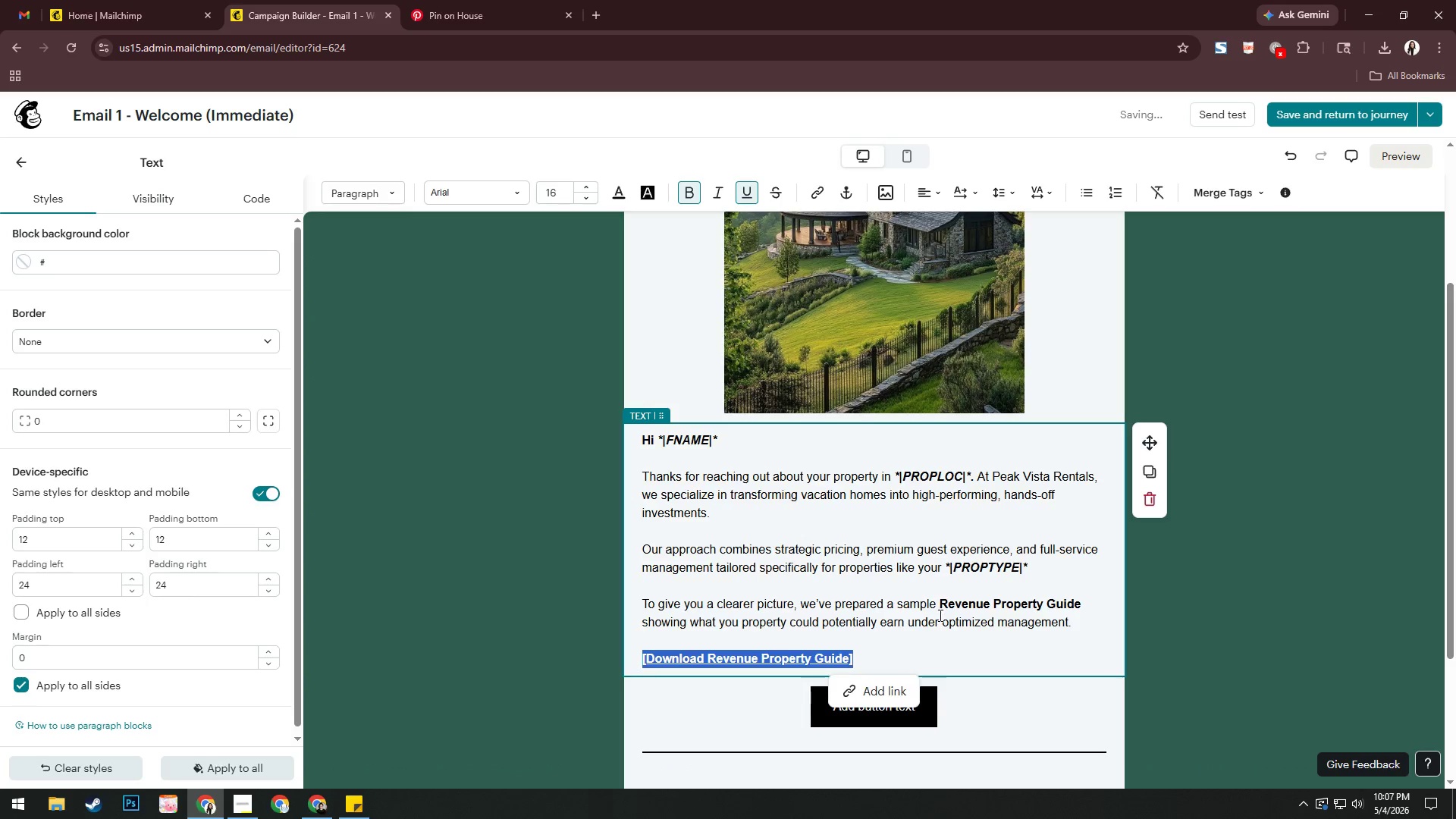 
left_click_drag(start_coordinate=[942, 602], to_coordinate=[1086, 597])
 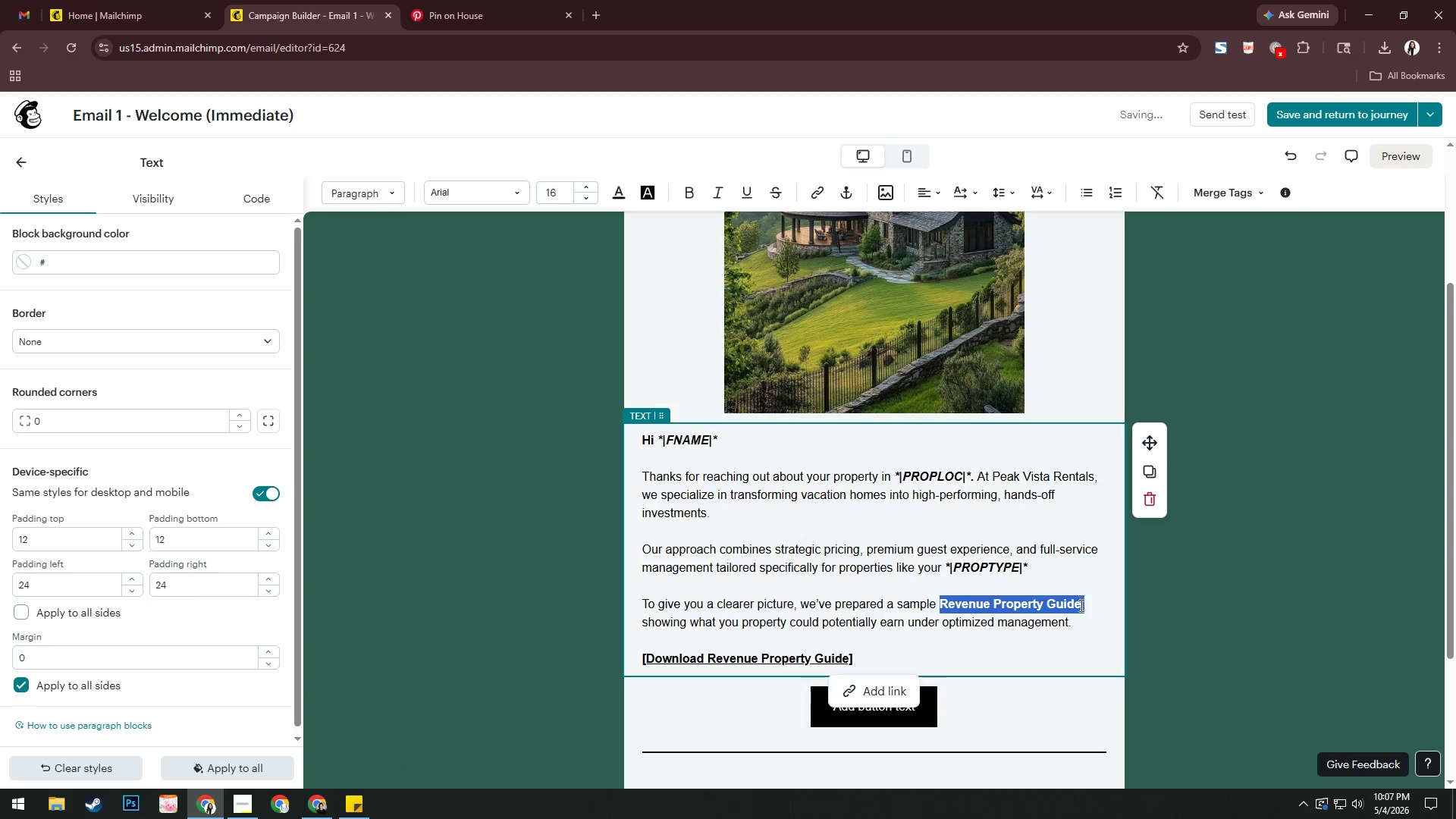 
left_click([1080, 602])
 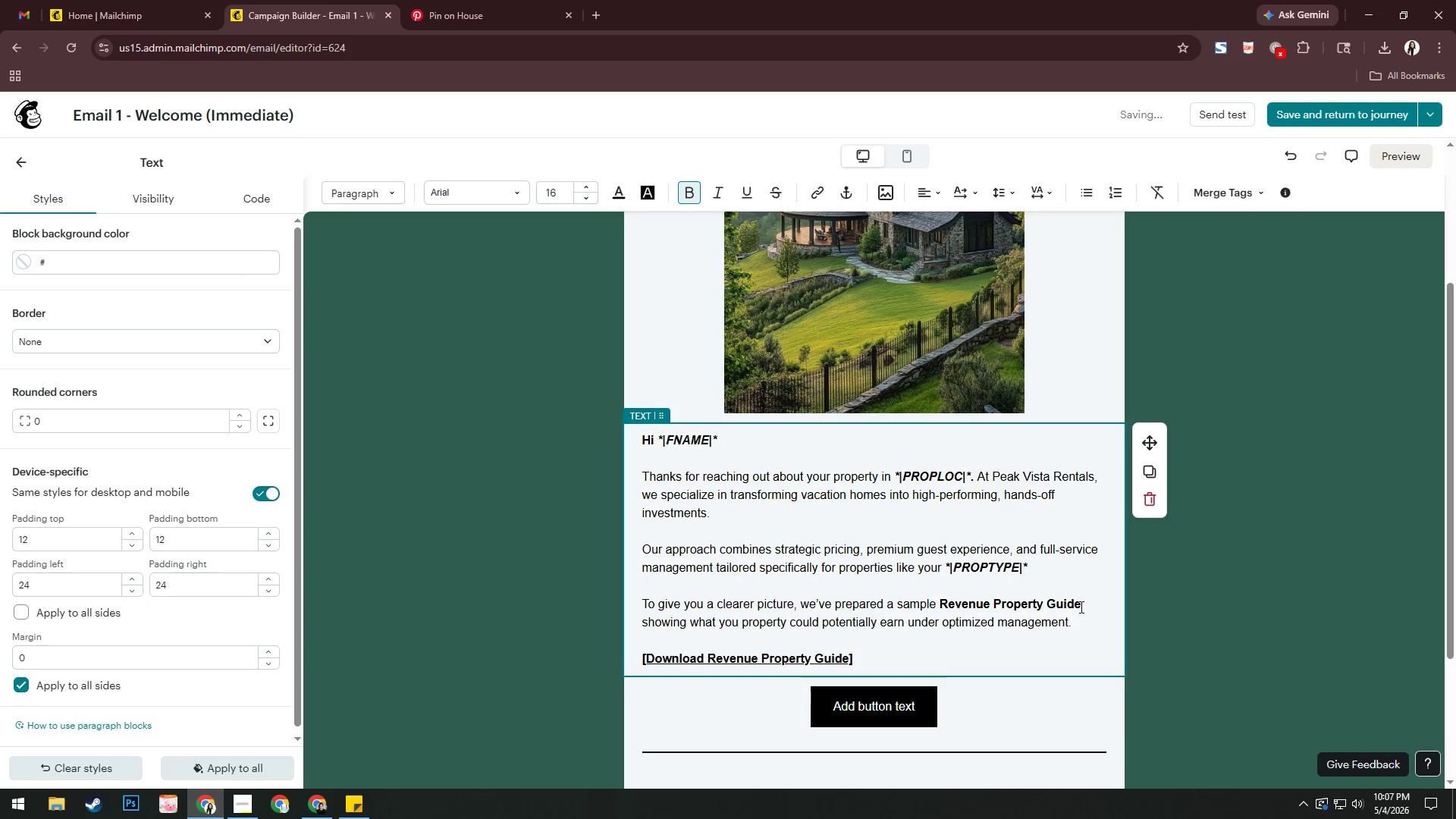 
left_click_drag(start_coordinate=[1080, 607], to_coordinate=[939, 608])
 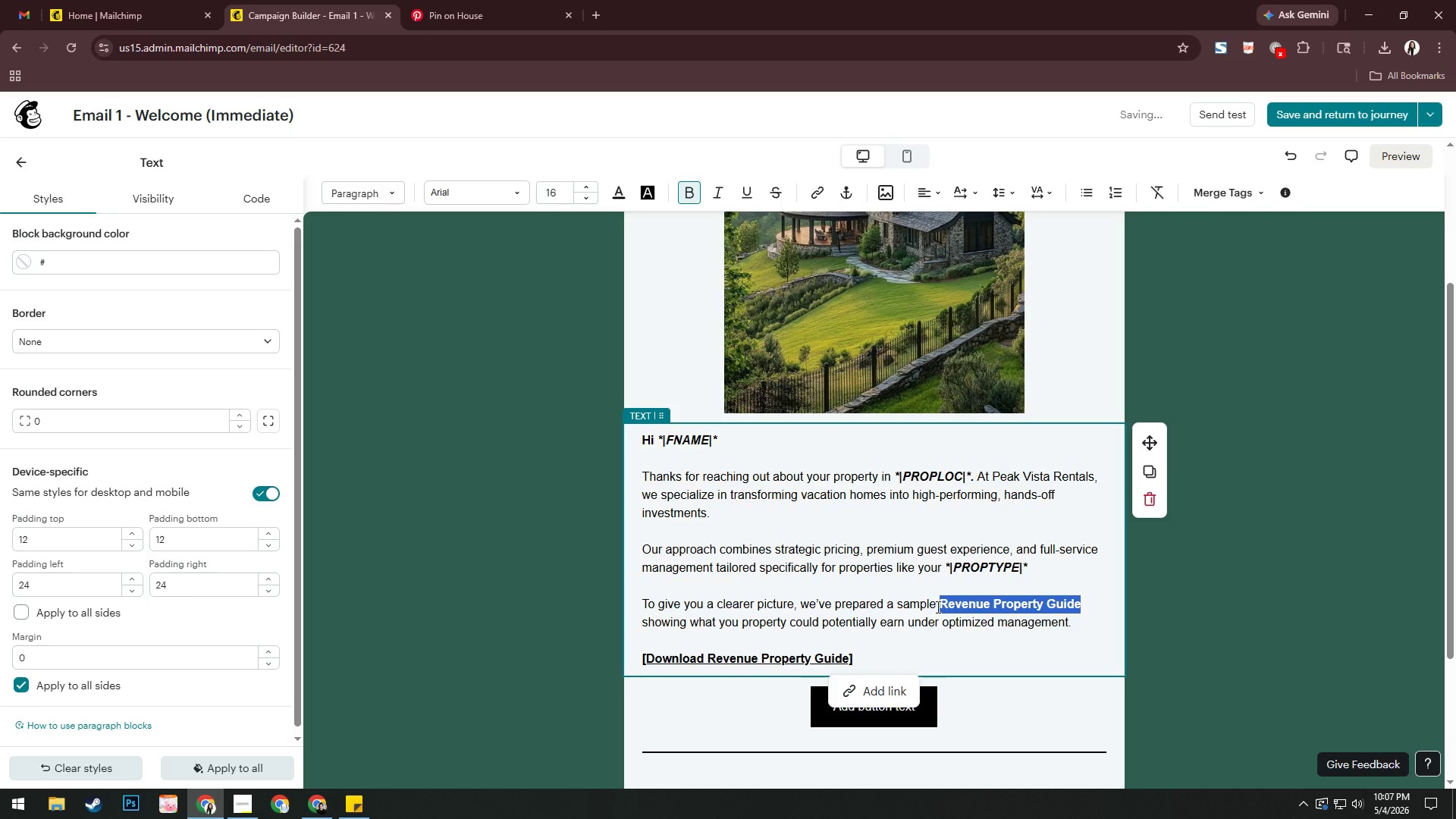 
key(Control+ControlLeft)
 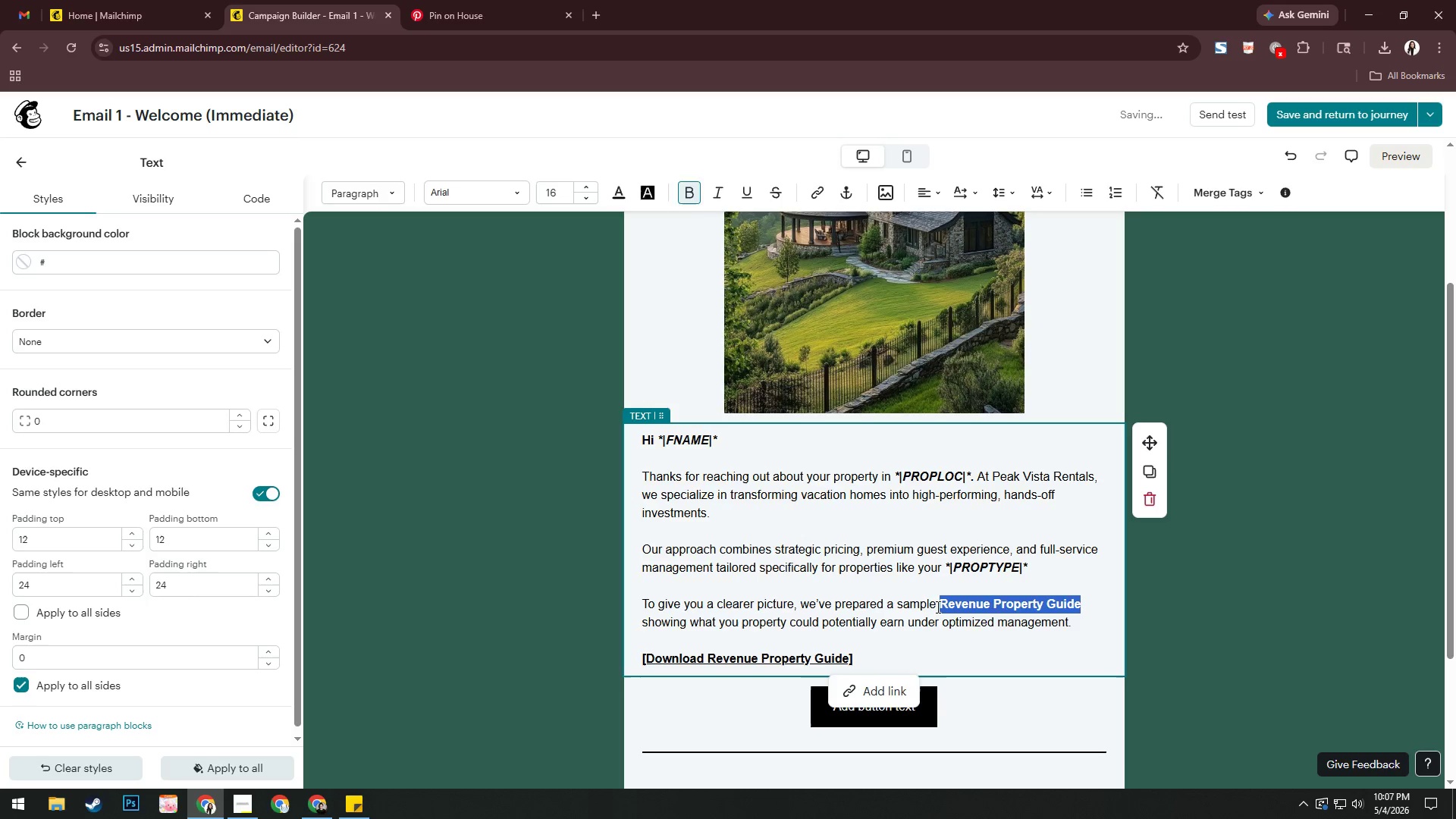 
key(Control+B)
 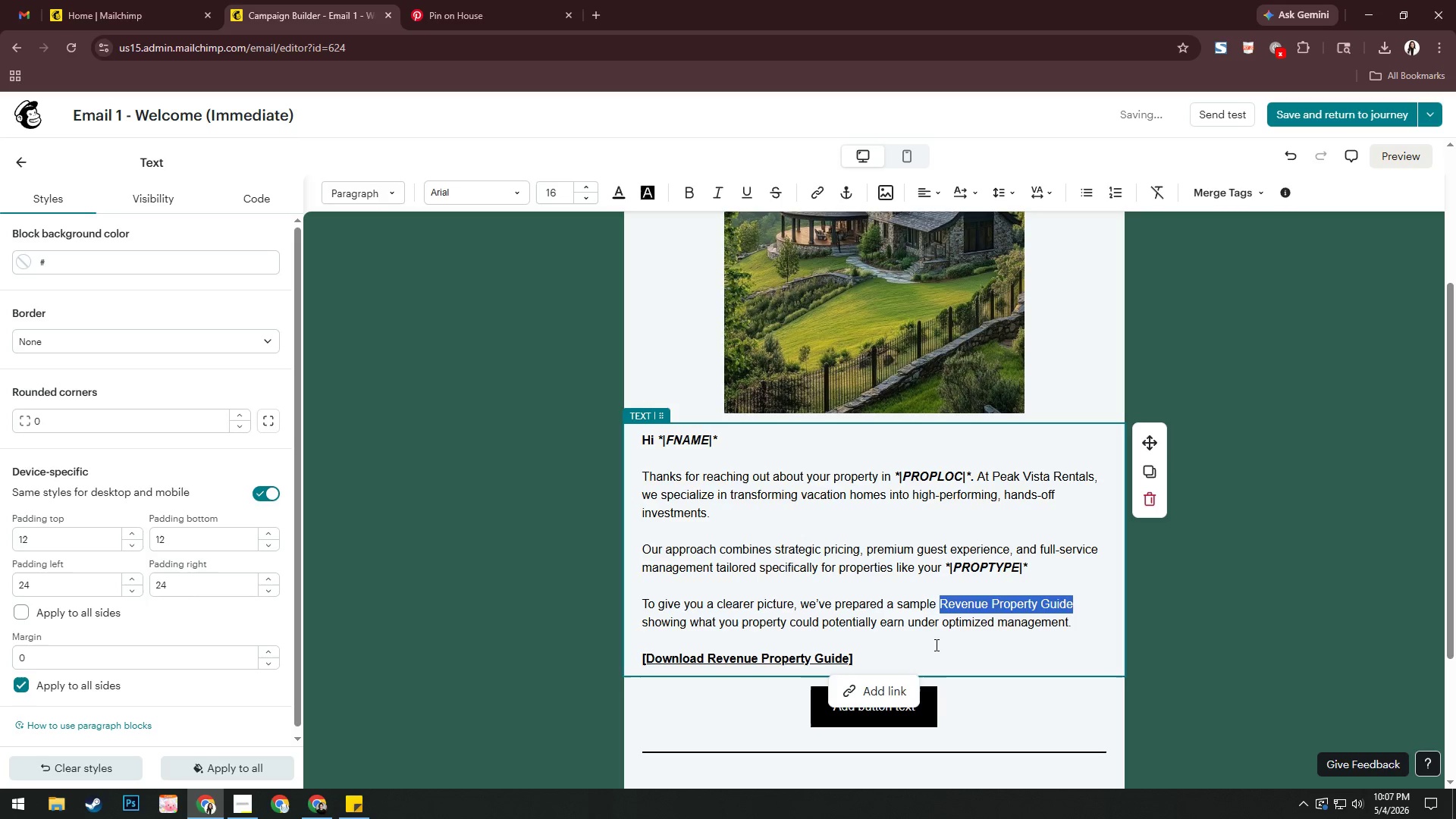 
left_click([901, 670])
 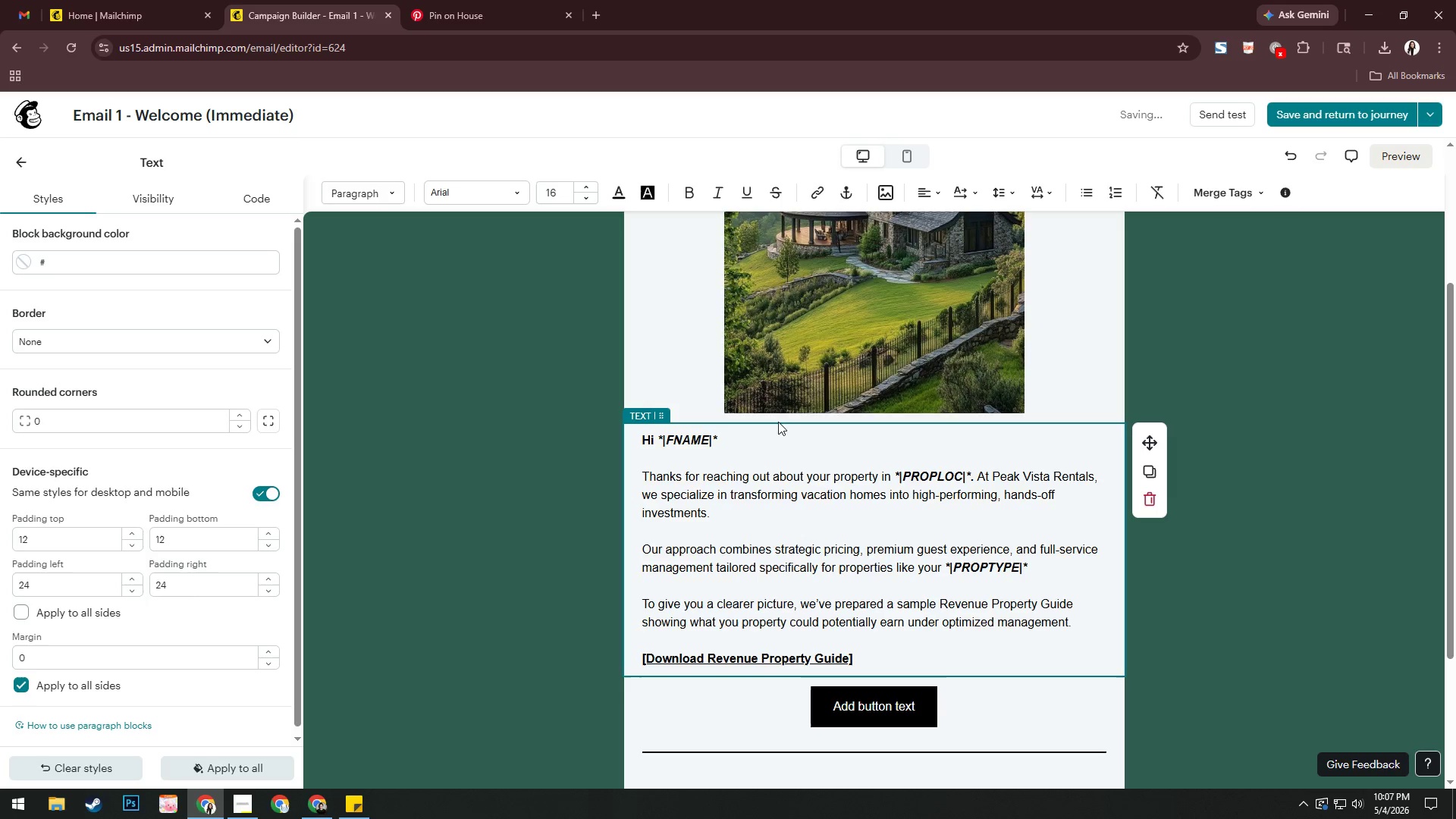 
left_click([1342, 429])
 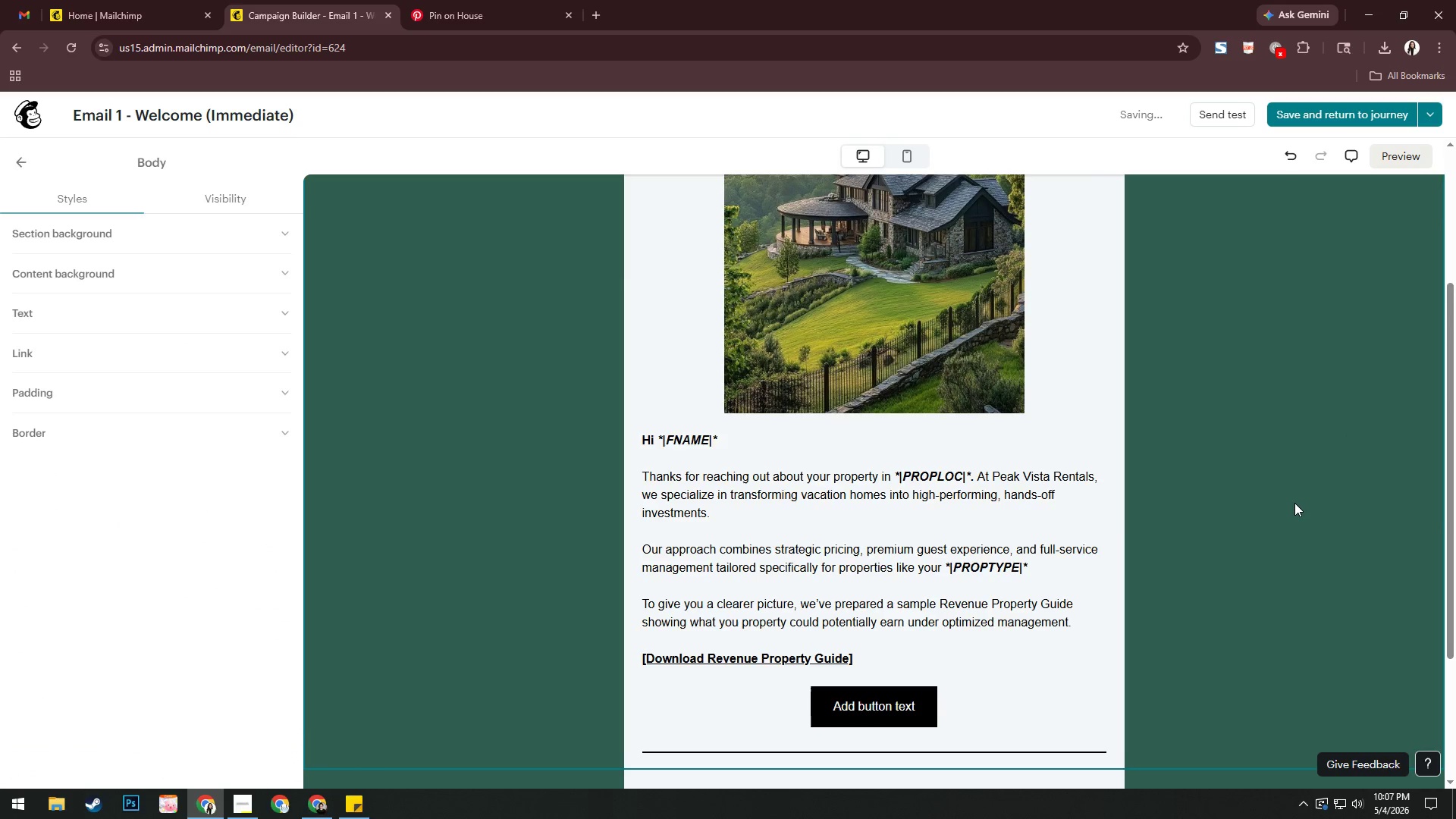 
scroll: coordinate [1294, 503], scroll_direction: up, amount: 1.0
 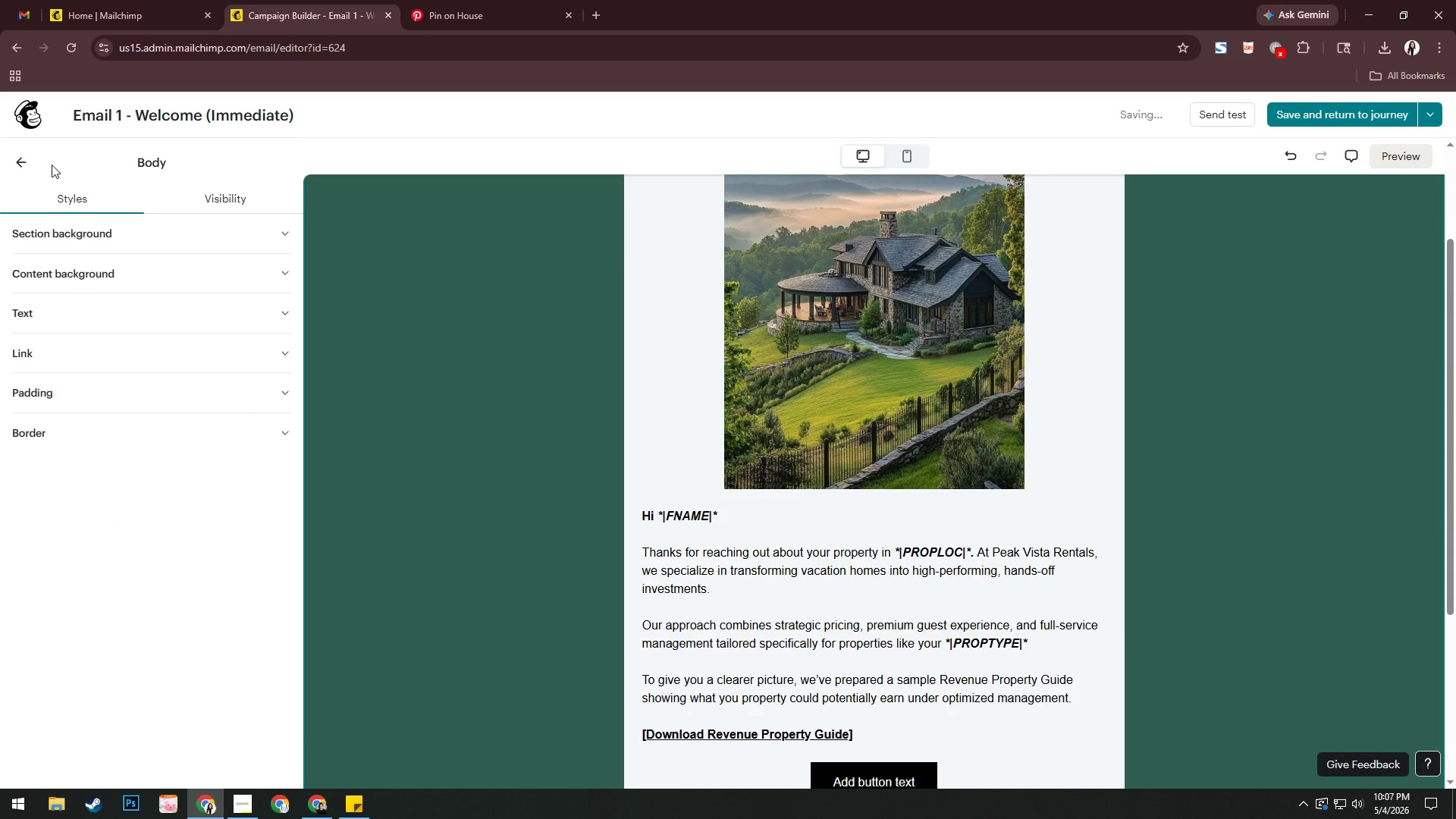 
left_click([28, 164])
 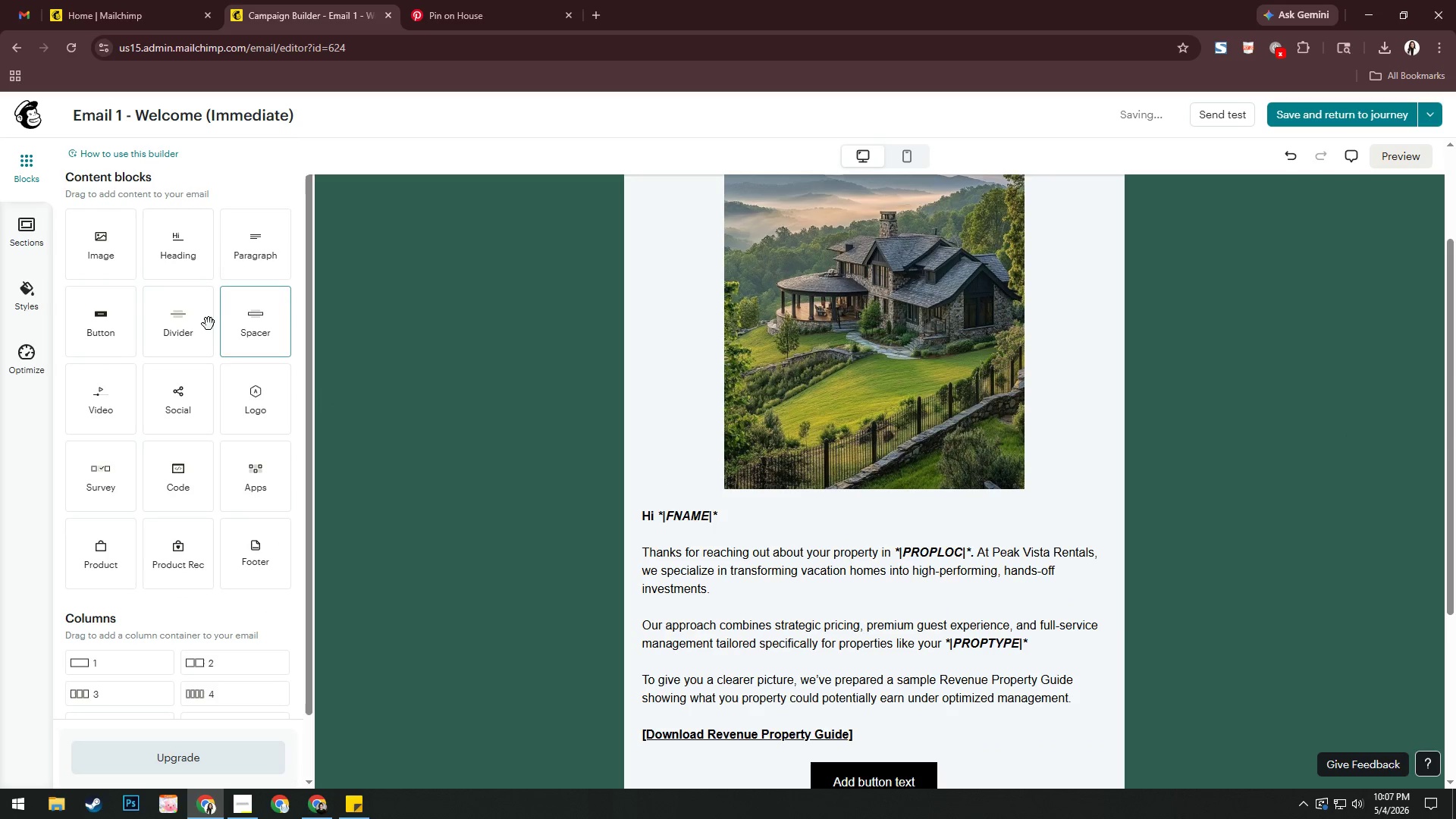 
left_click_drag(start_coordinate=[194, 323], to_coordinate=[858, 490])
 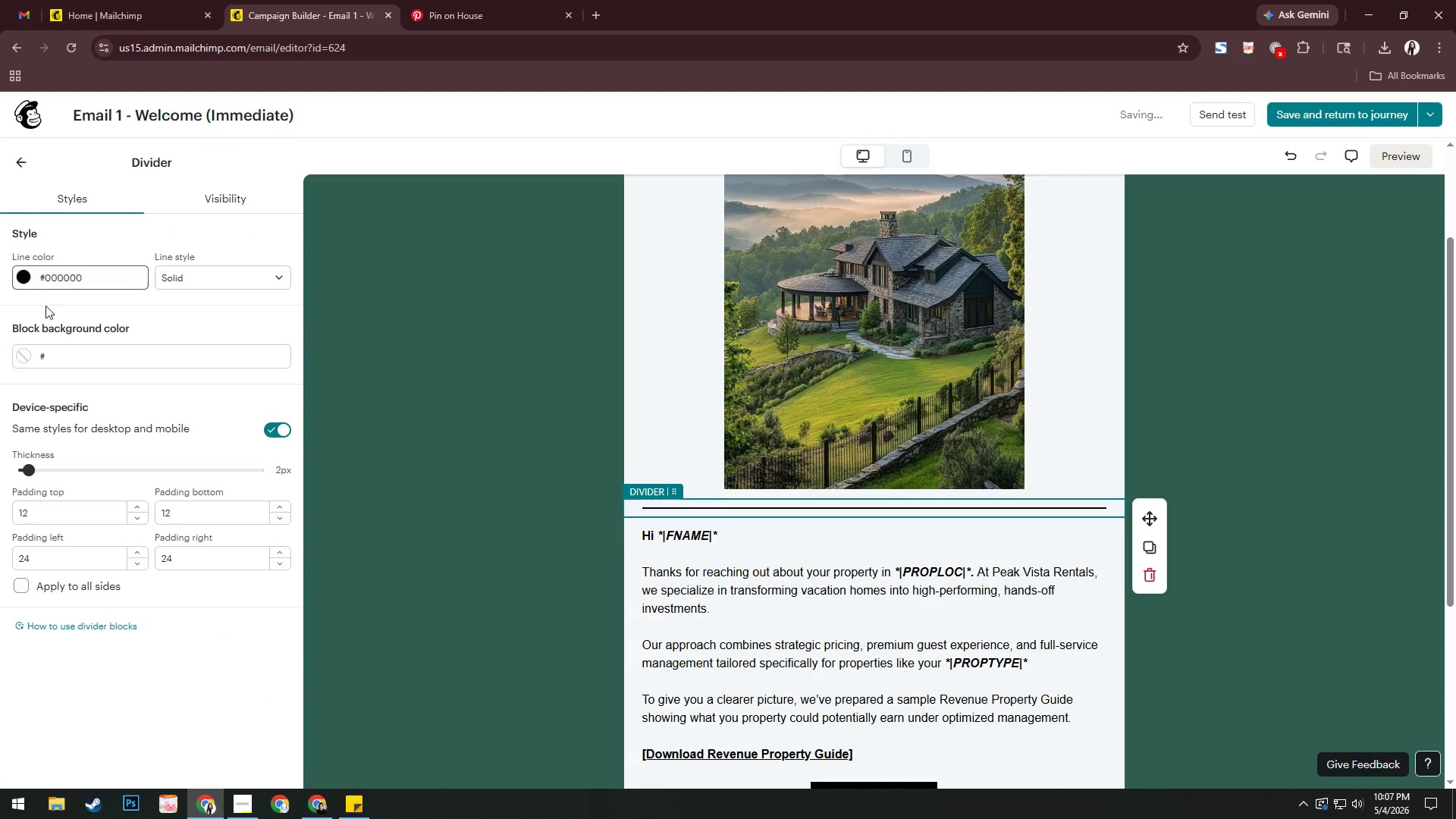 
left_click([17, 274])
 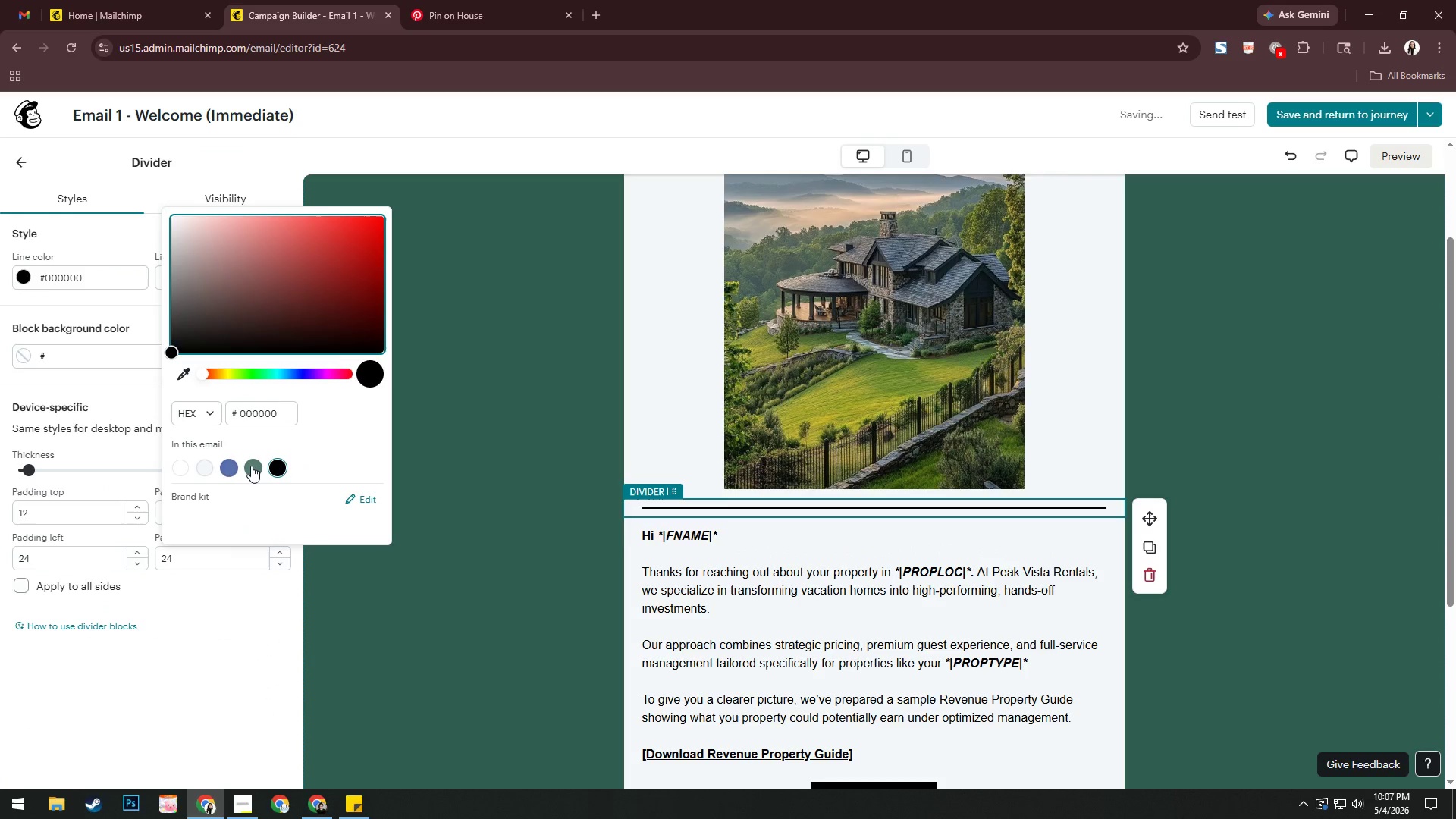 
left_click([251, 466])
 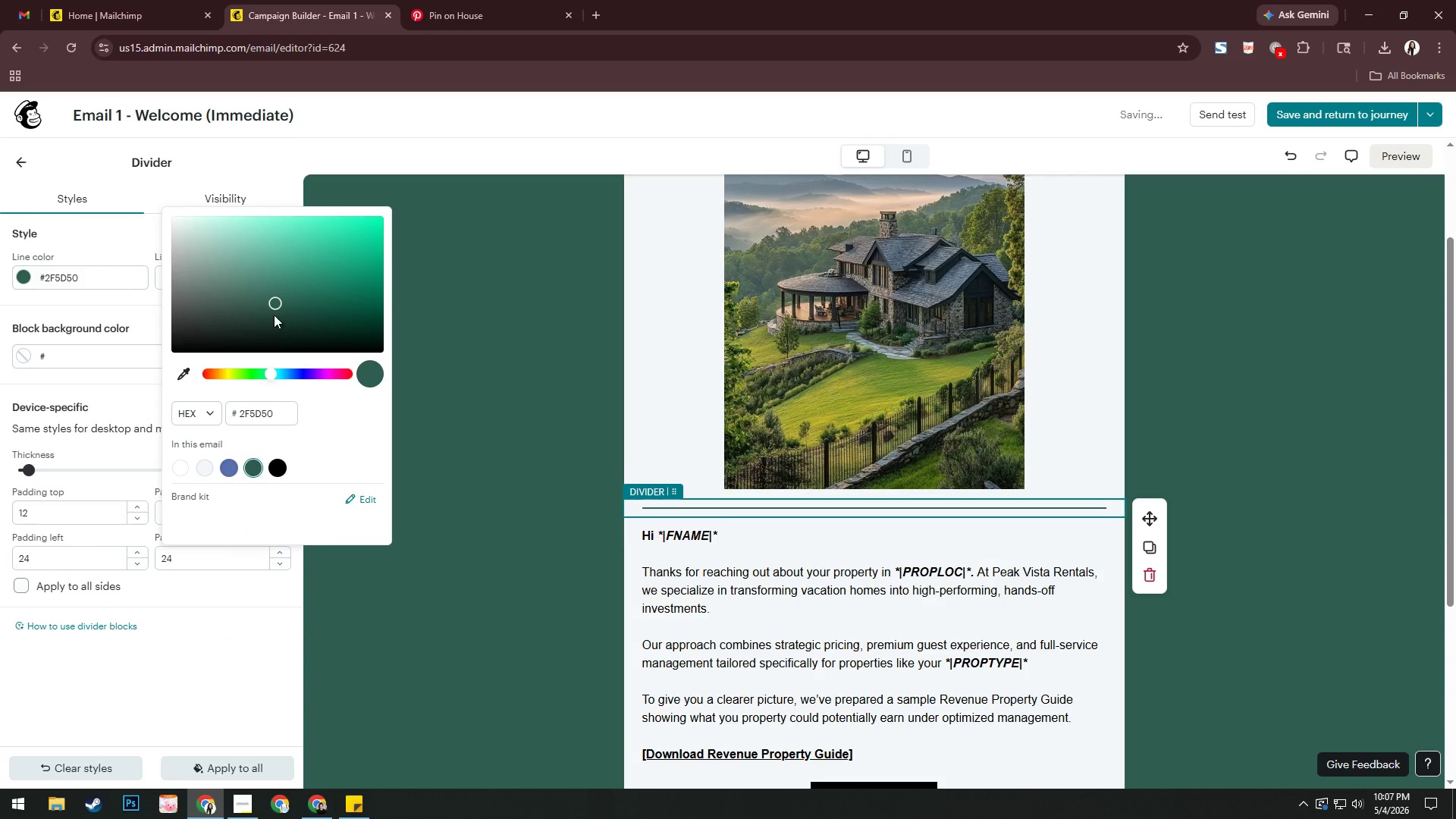 
left_click_drag(start_coordinate=[274, 298], to_coordinate=[223, 256])
 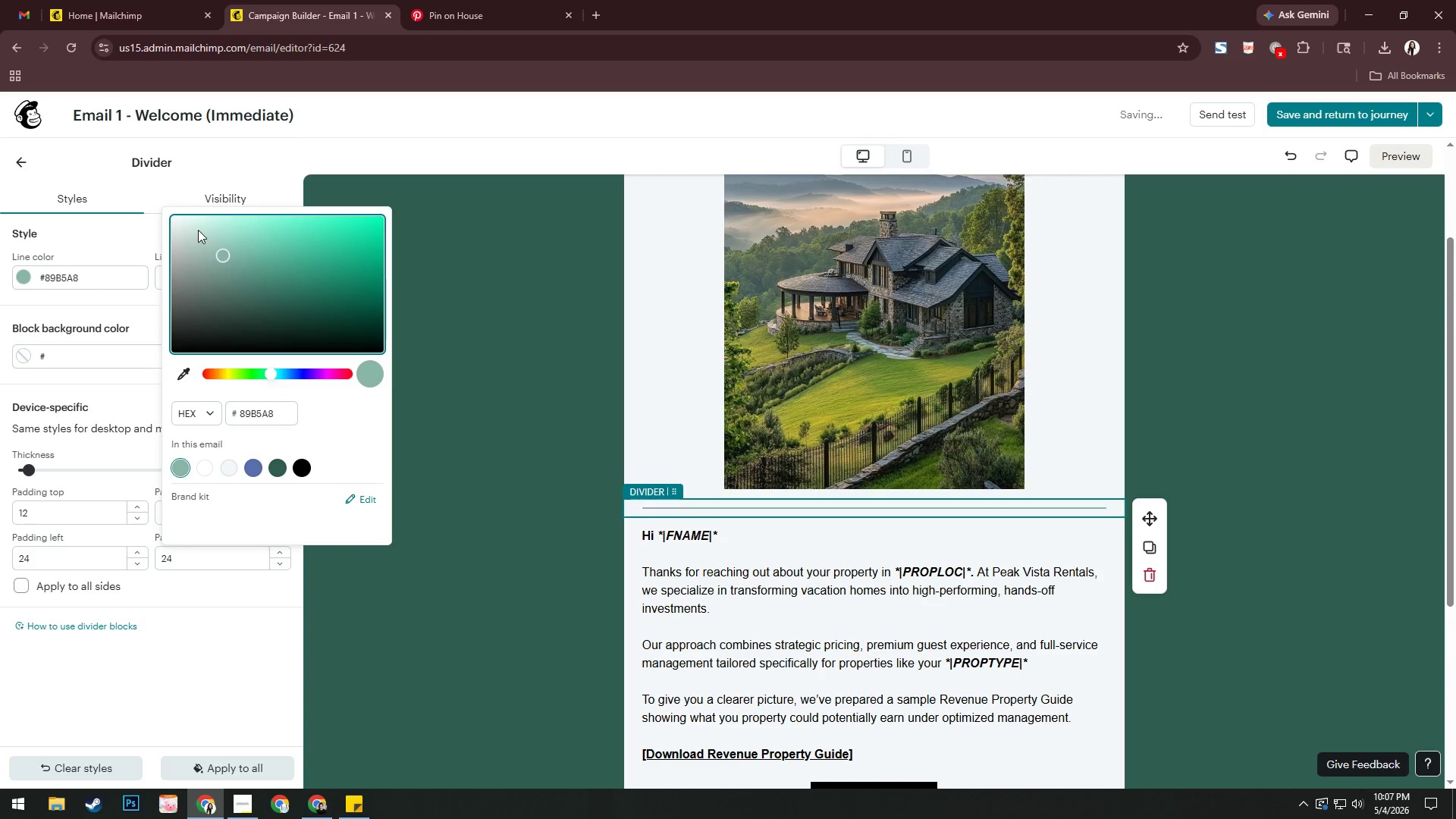 
left_click_drag(start_coordinate=[223, 254], to_coordinate=[207, 239])
 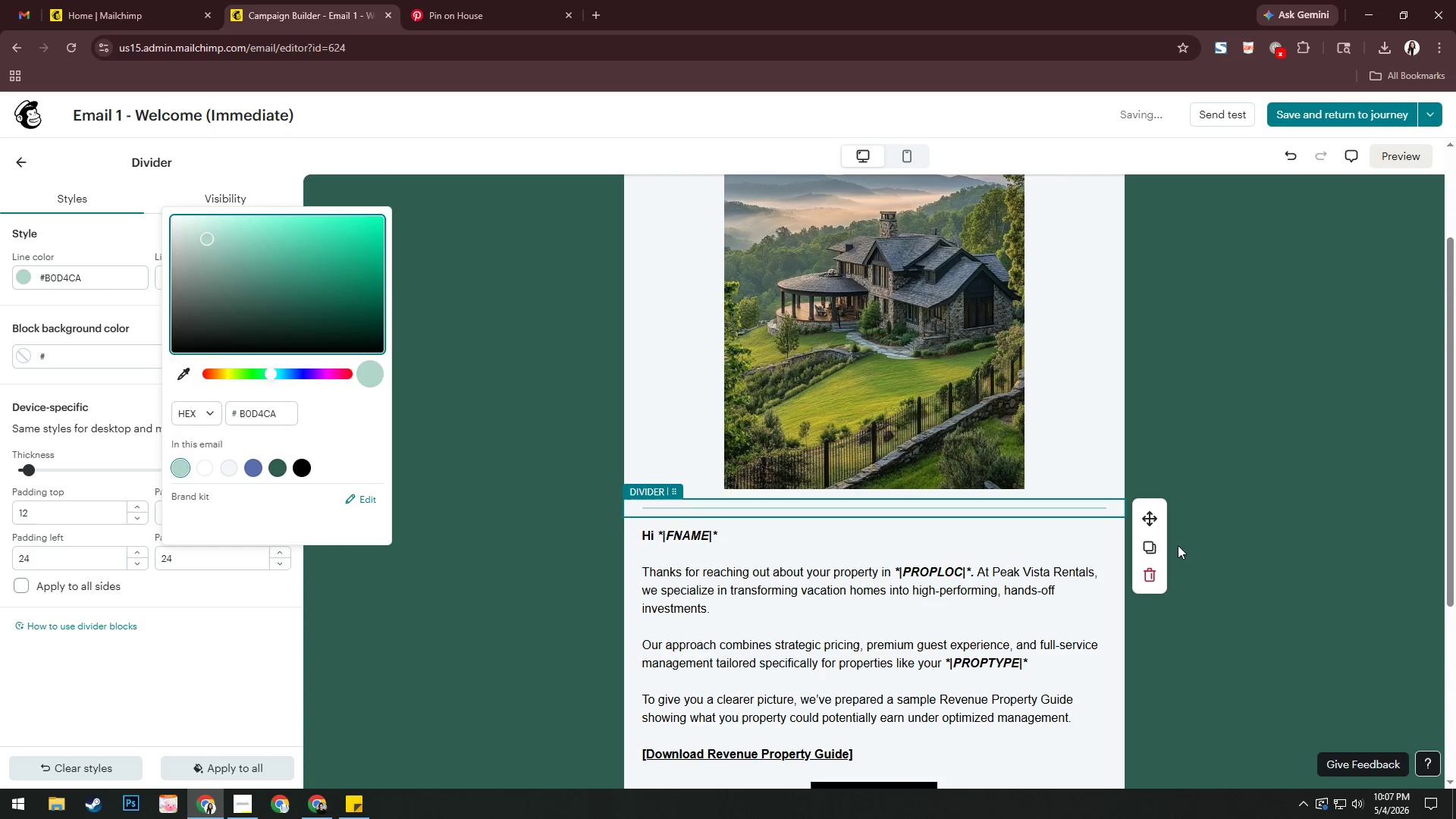 
left_click([1200, 544])
 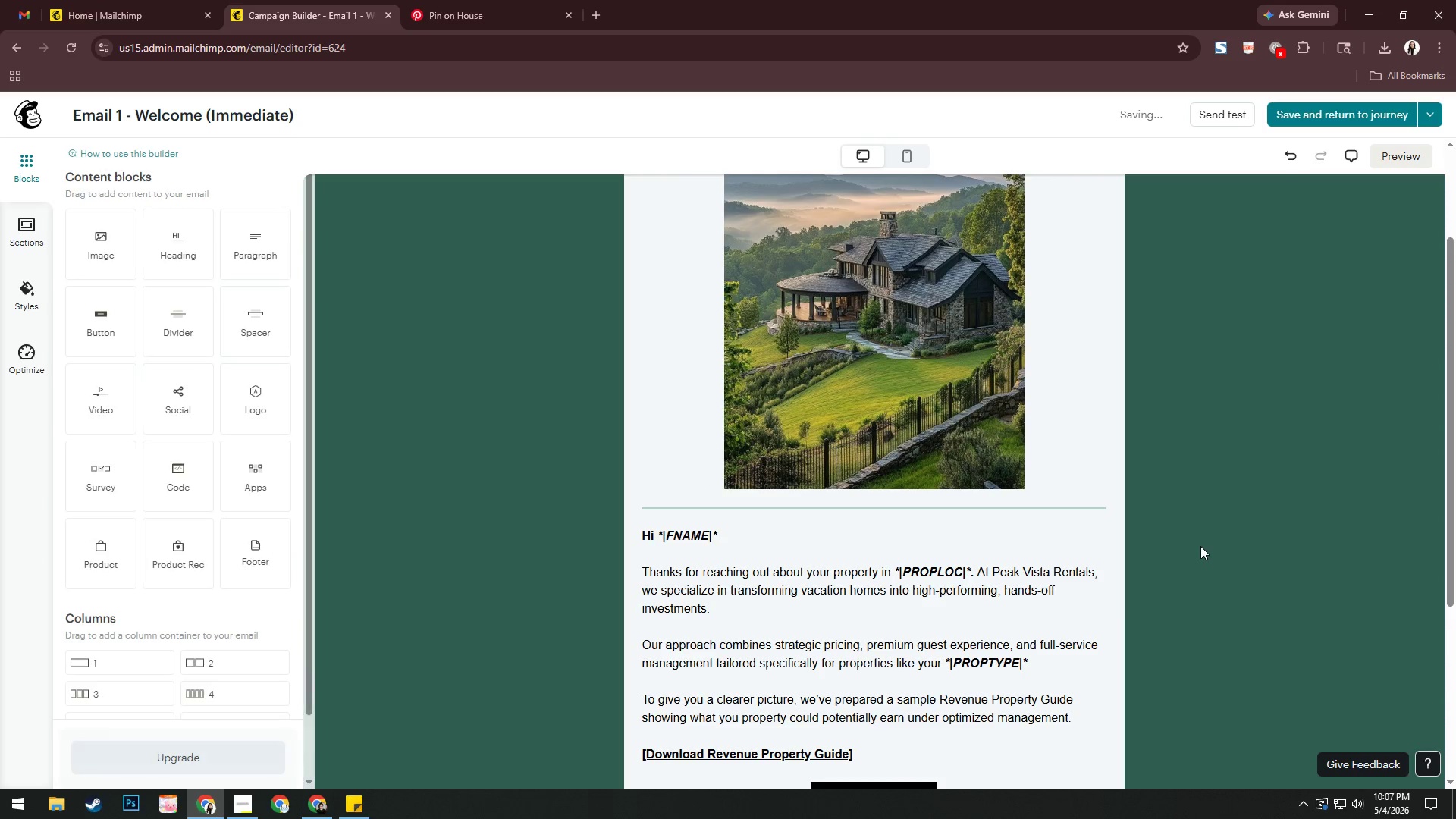 
scroll: coordinate [1200, 546], scroll_direction: down, amount: 1.0
 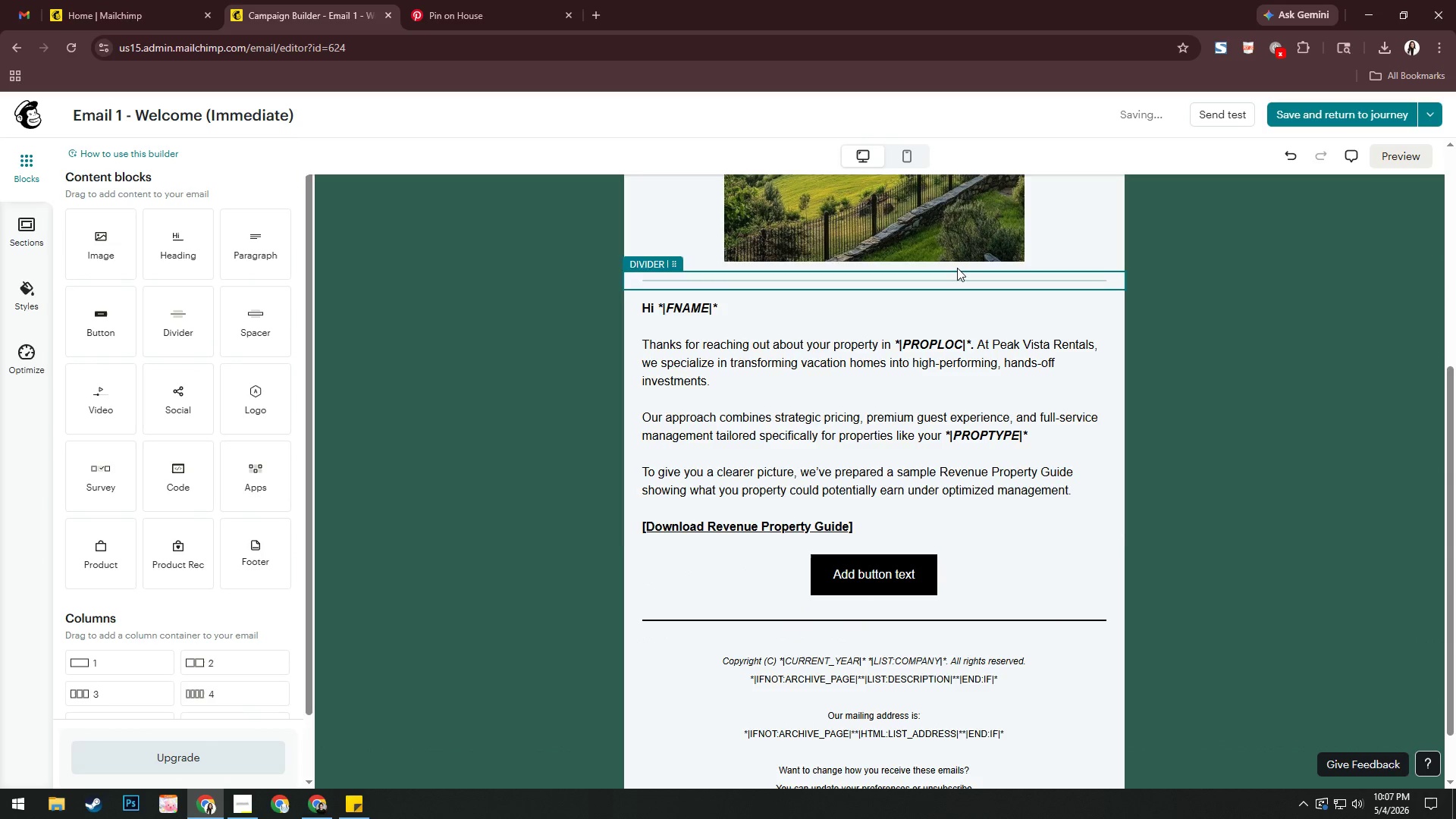 
left_click([1013, 276])
 